 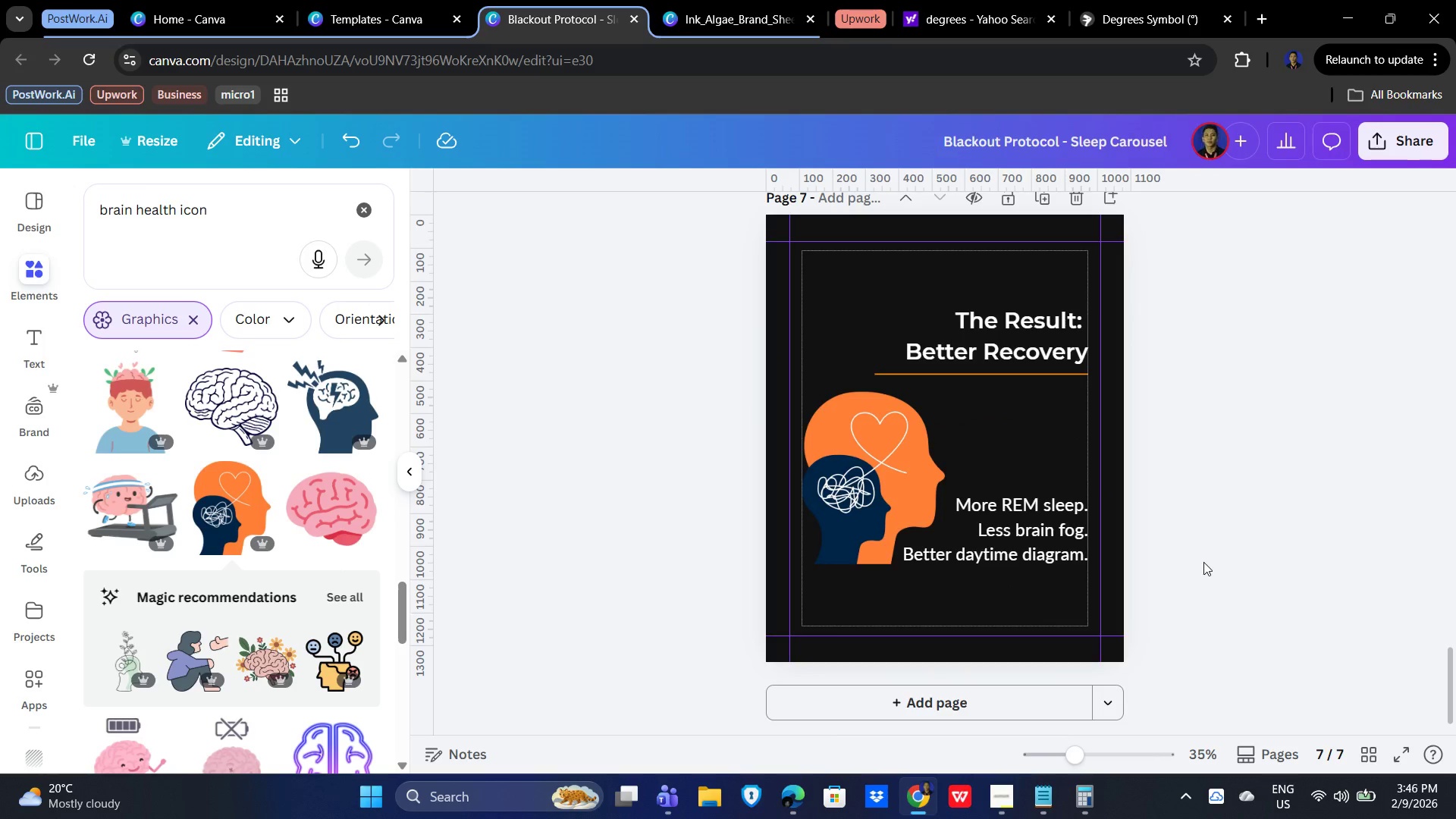 
double_click([991, 326])
 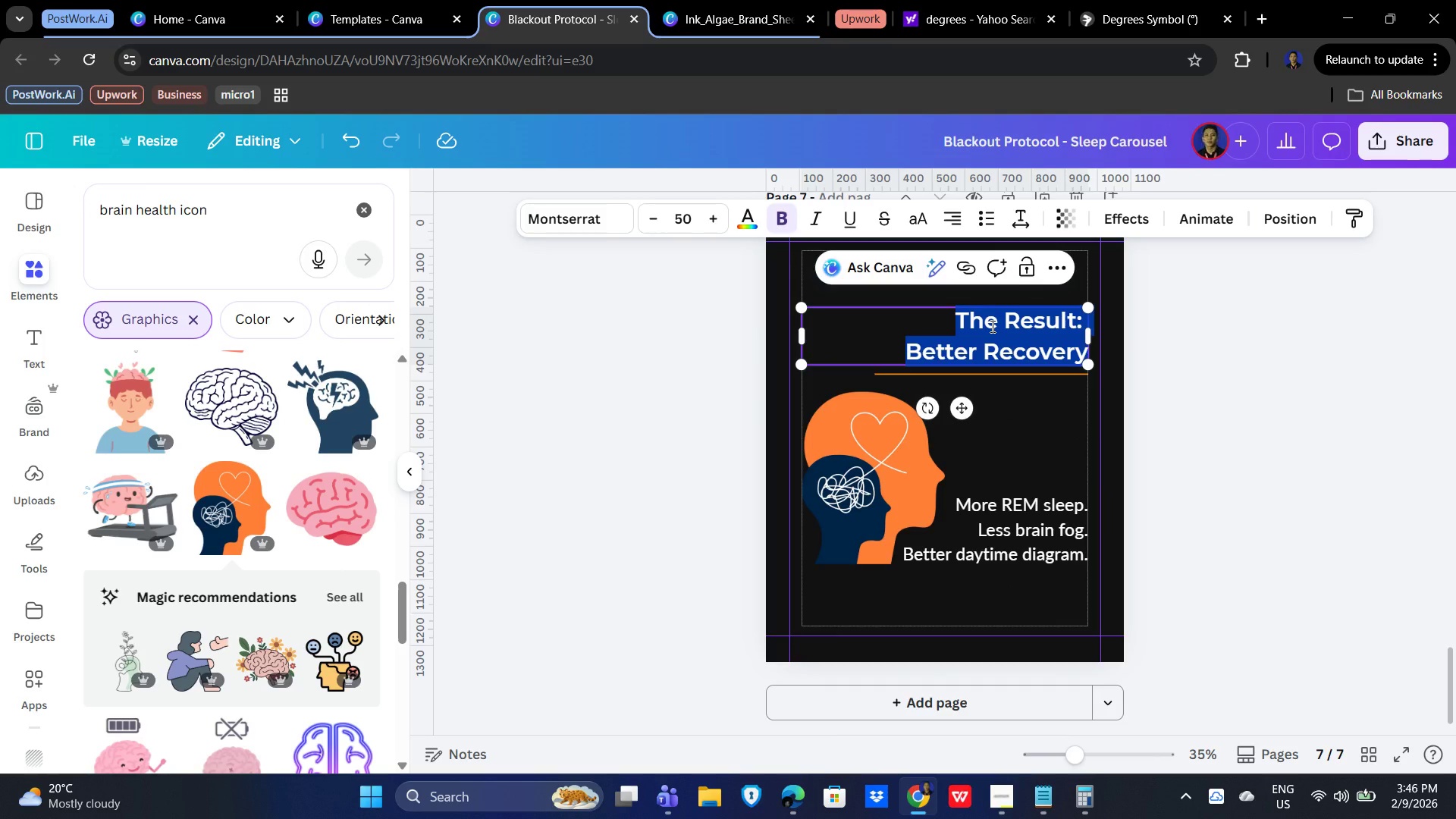 
type(Ready to o)
key(Backspace)
type(Optimize Yout Sleep?)
 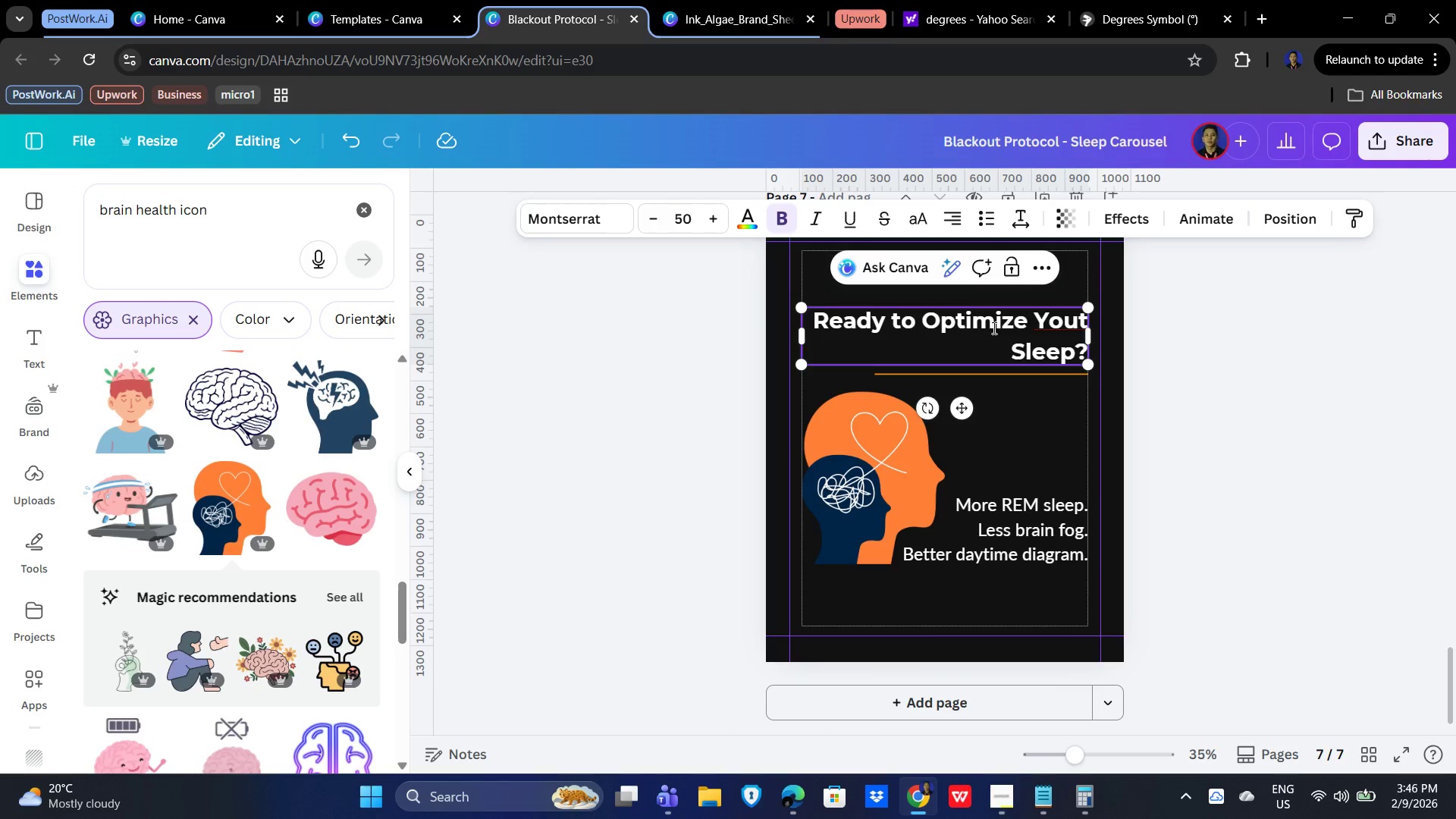 
key(Delete)
 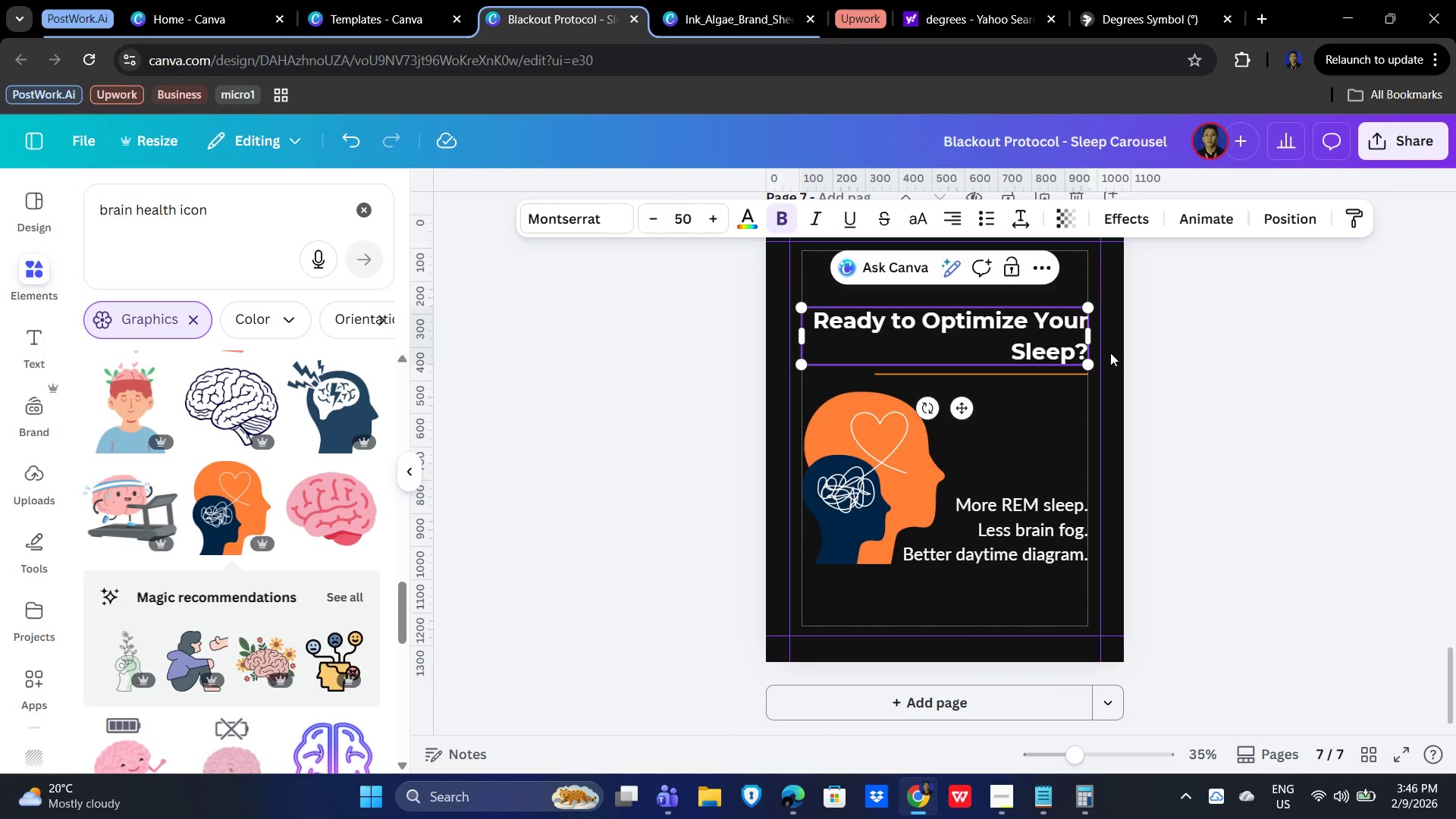 
key(R)
 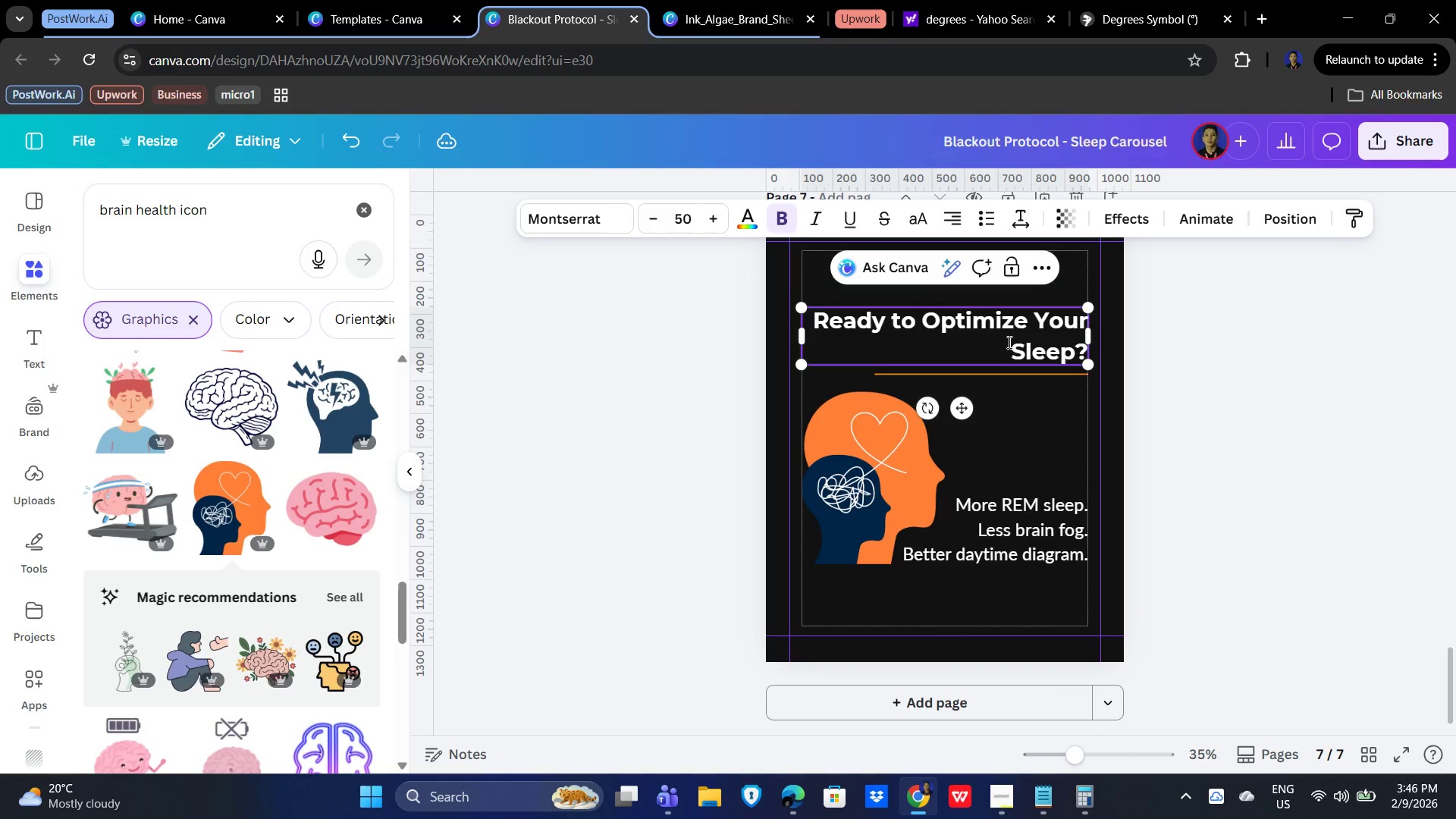 
double_click([1357, 356])
 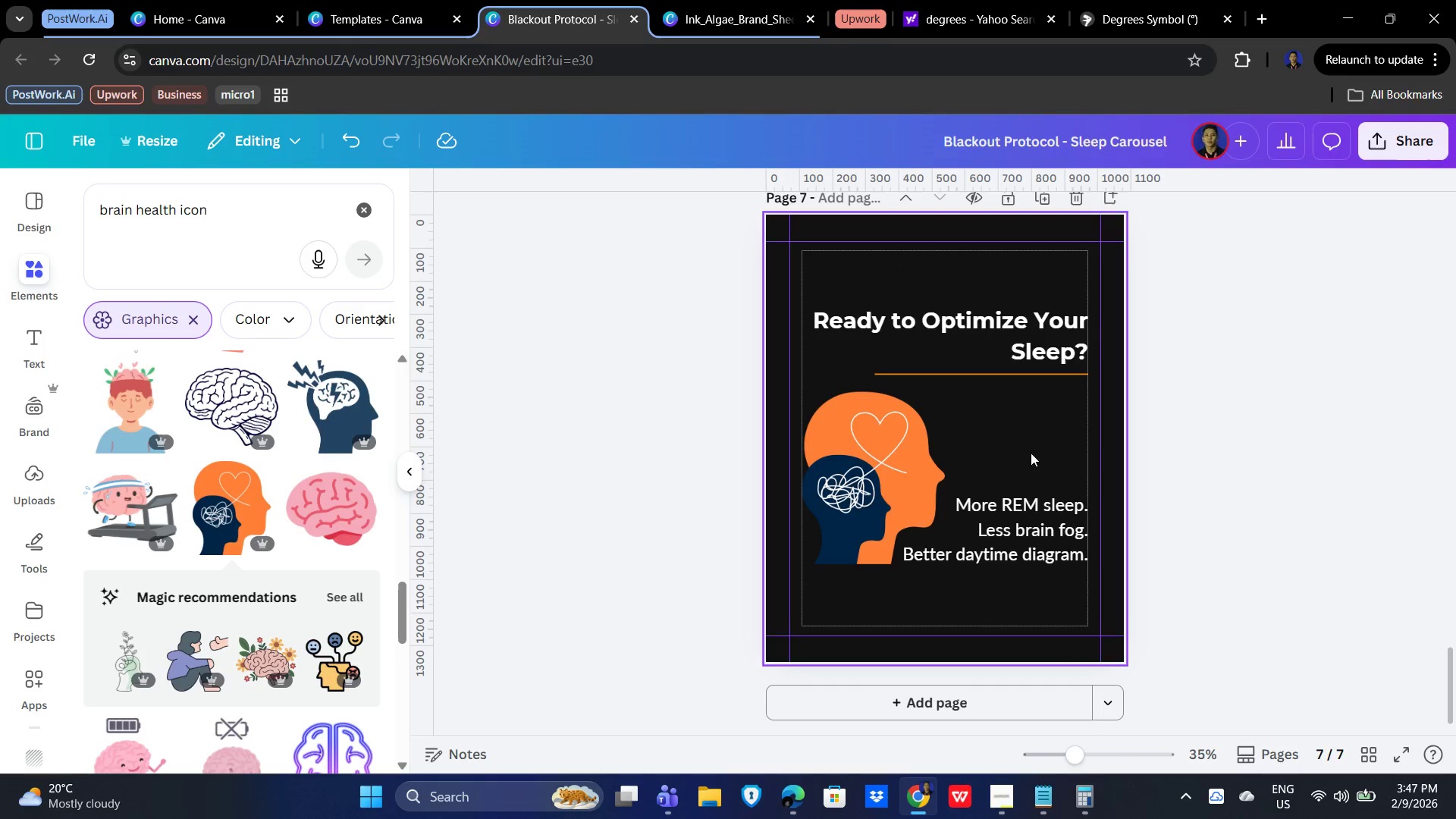 
wait(6.61)
 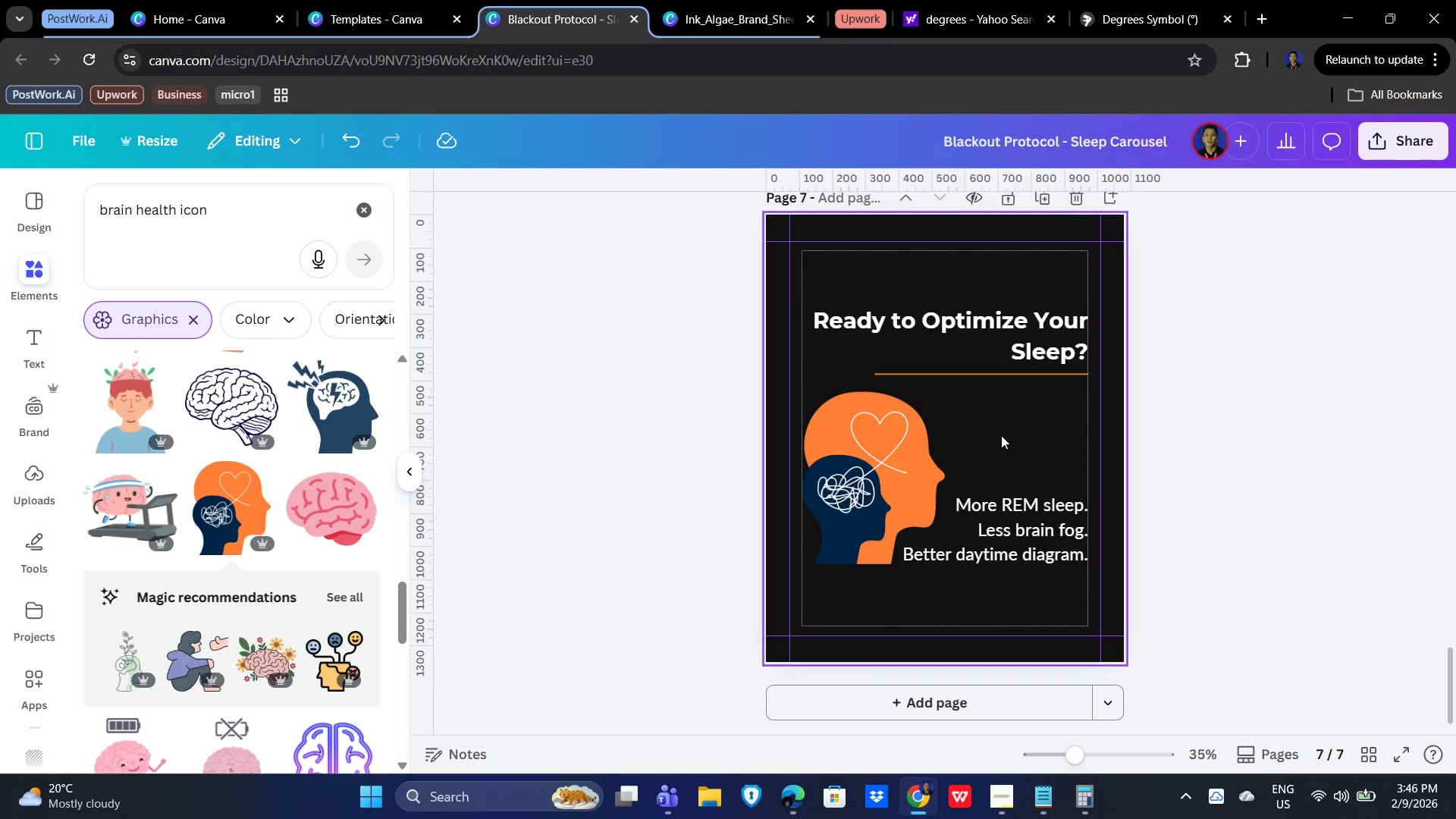 
double_click([1016, 554])
 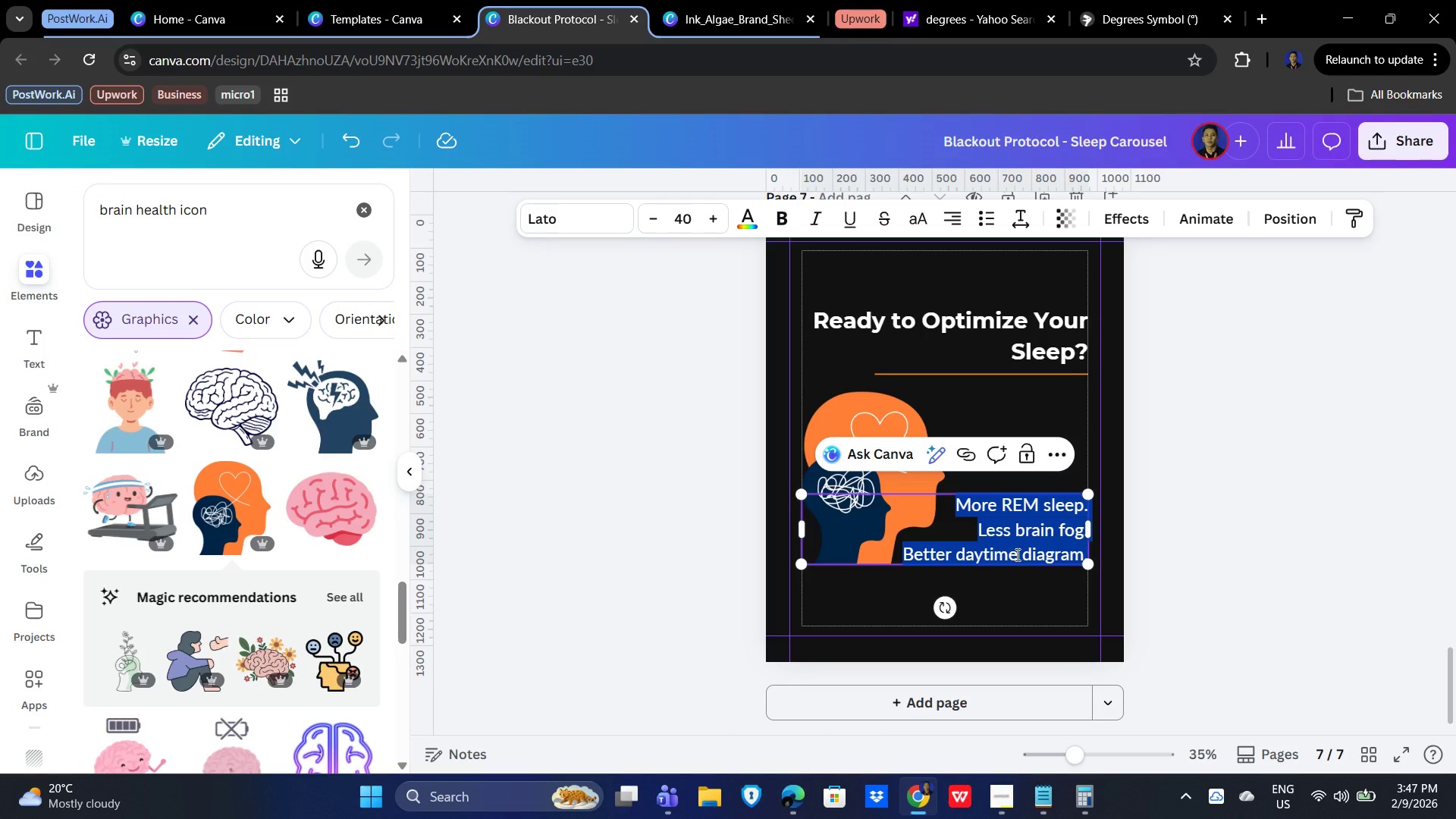 
type(Book your personalized Rhythm Audit today.)
 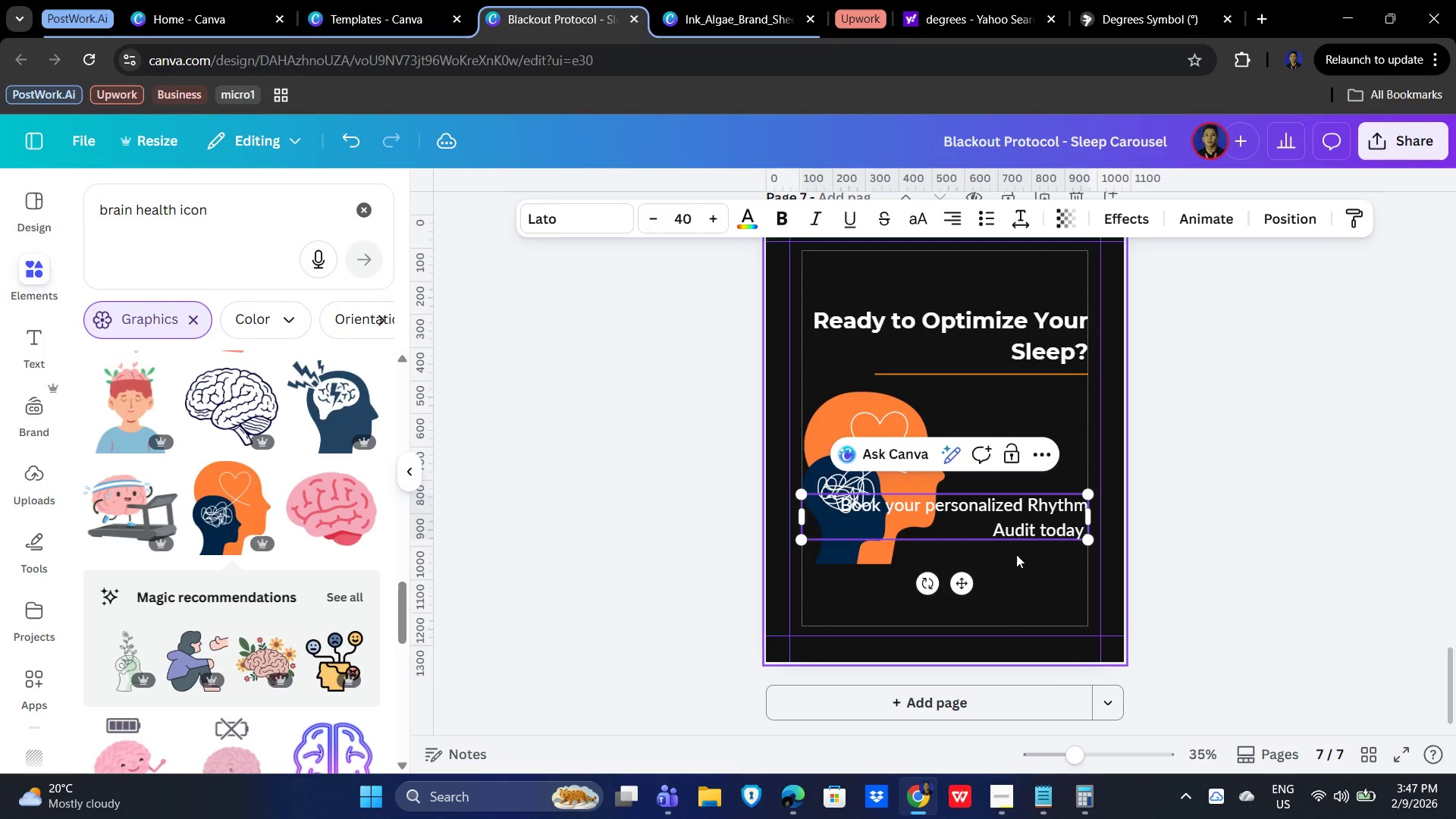 
left_click([1307, 490])
 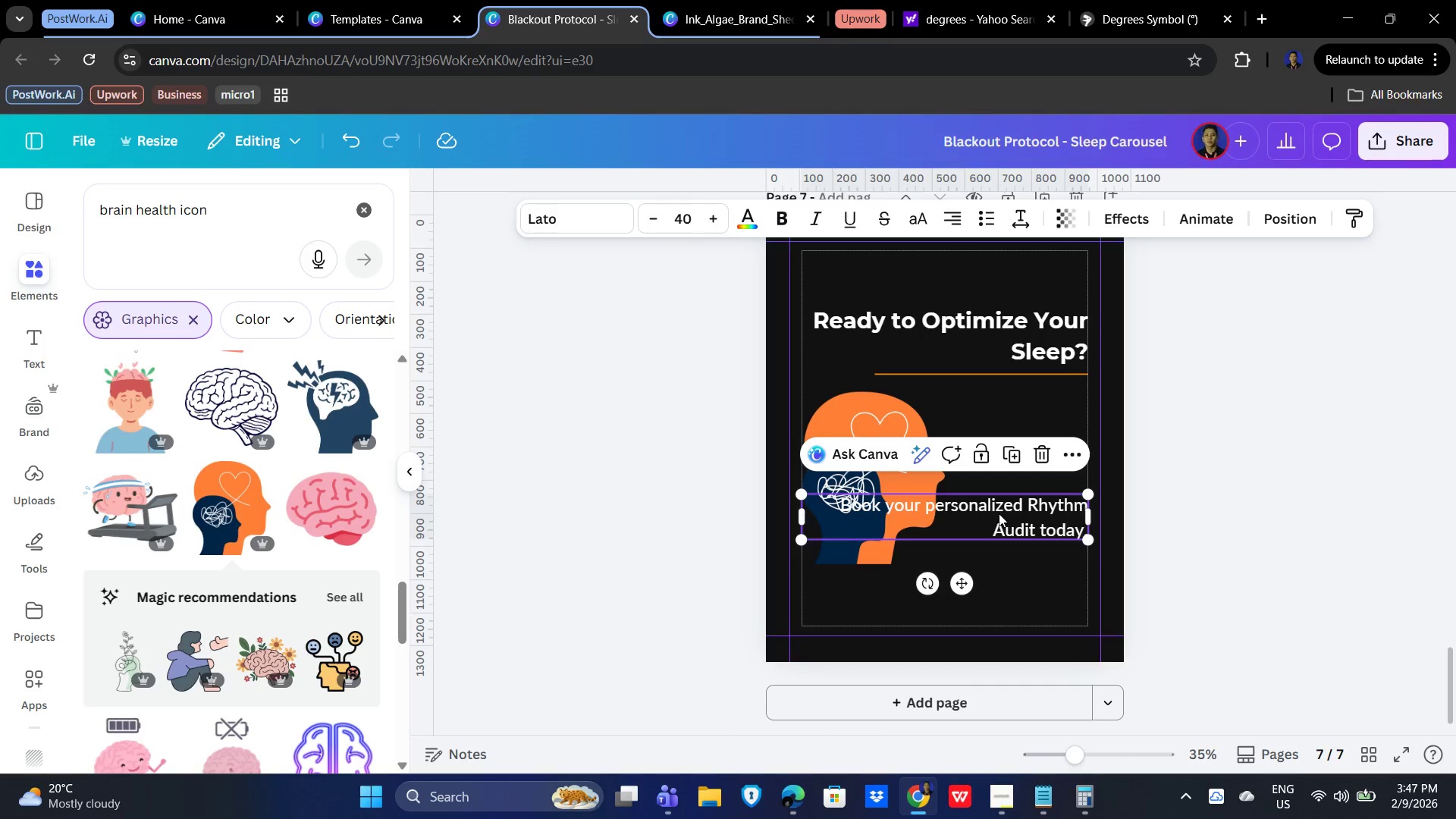 
left_click_drag(start_coordinate=[1020, 507], to_coordinate=[1019, 588])
 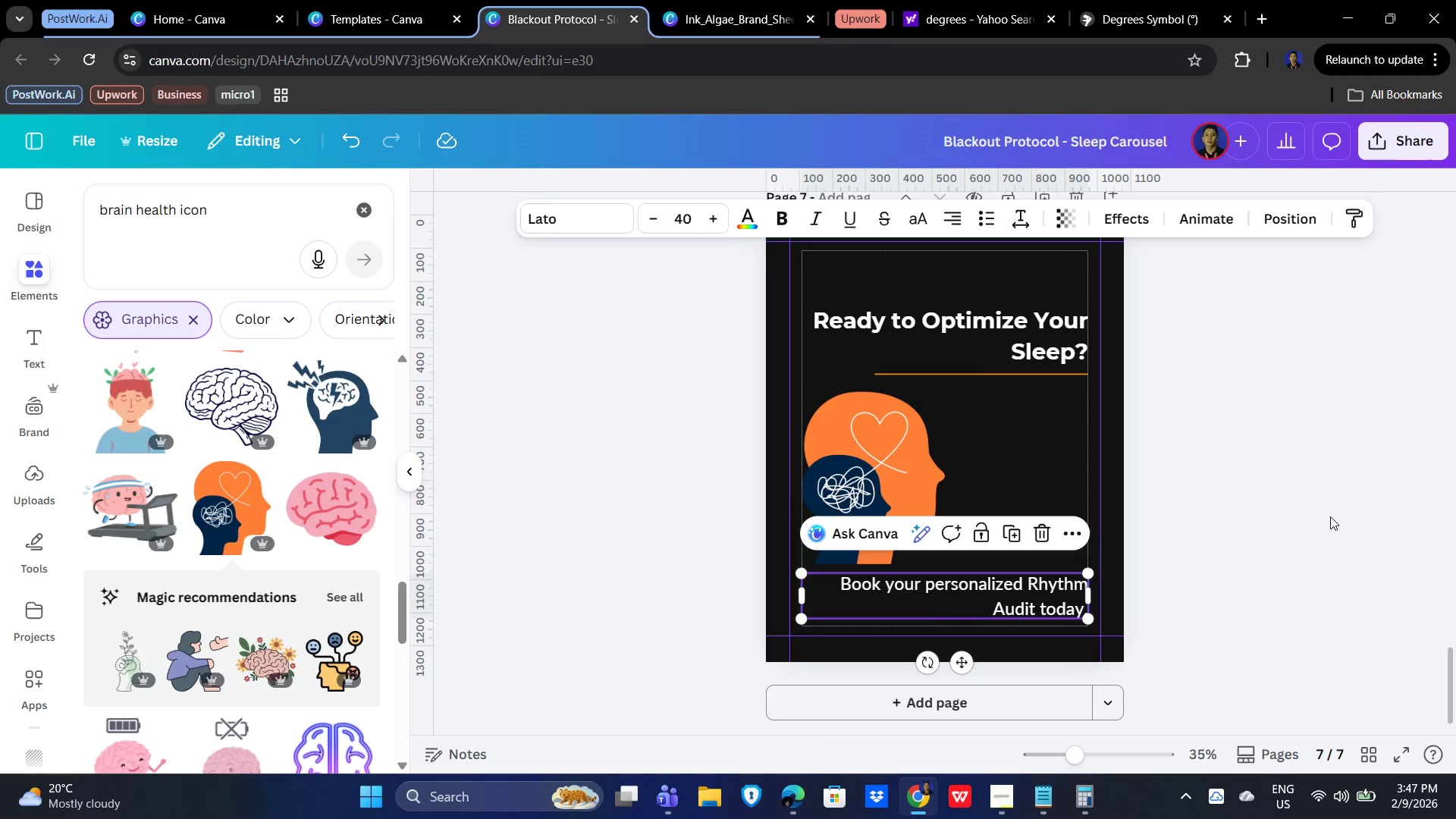 
left_click([1330, 516])
 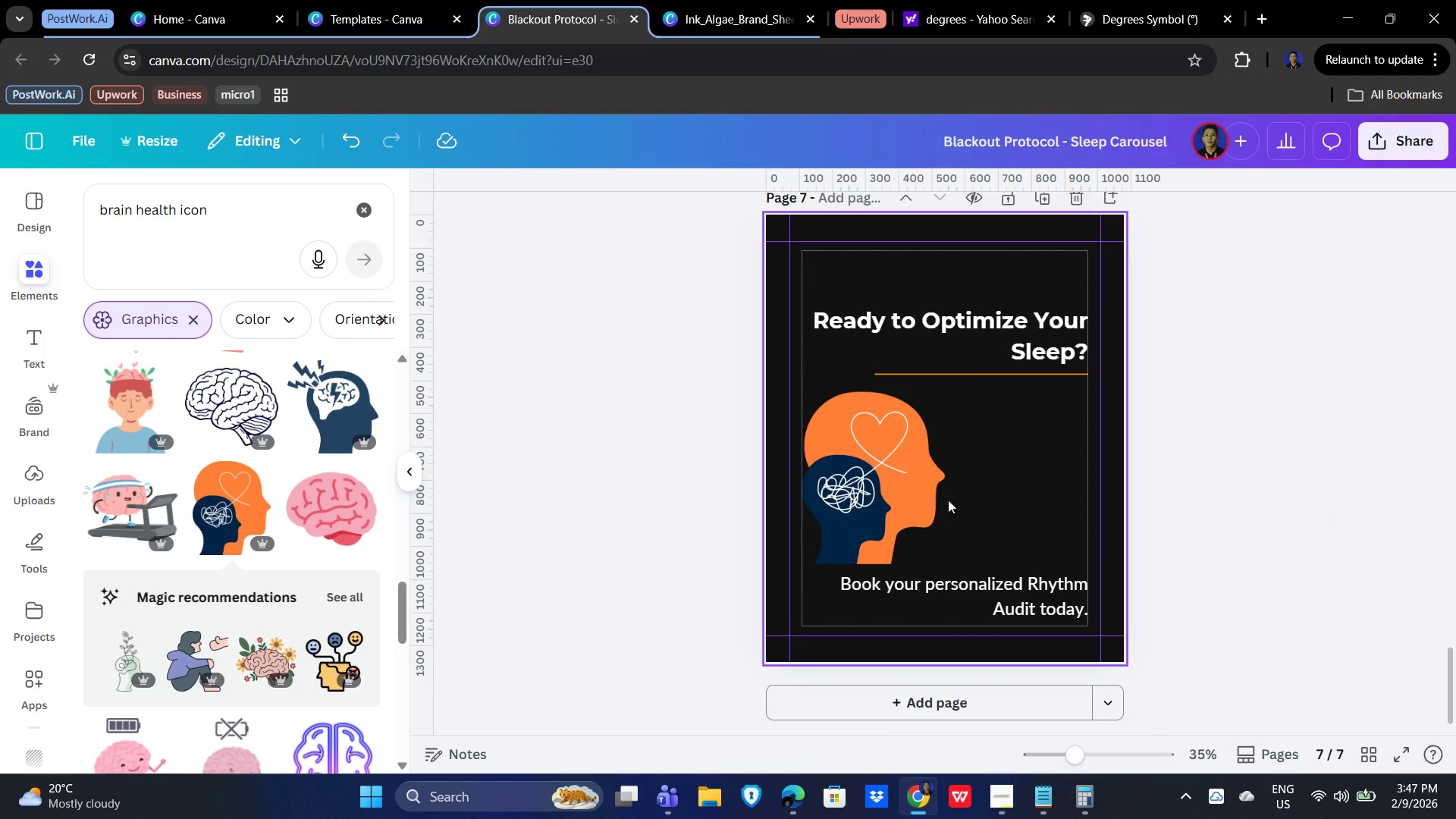 
left_click([939, 487])
 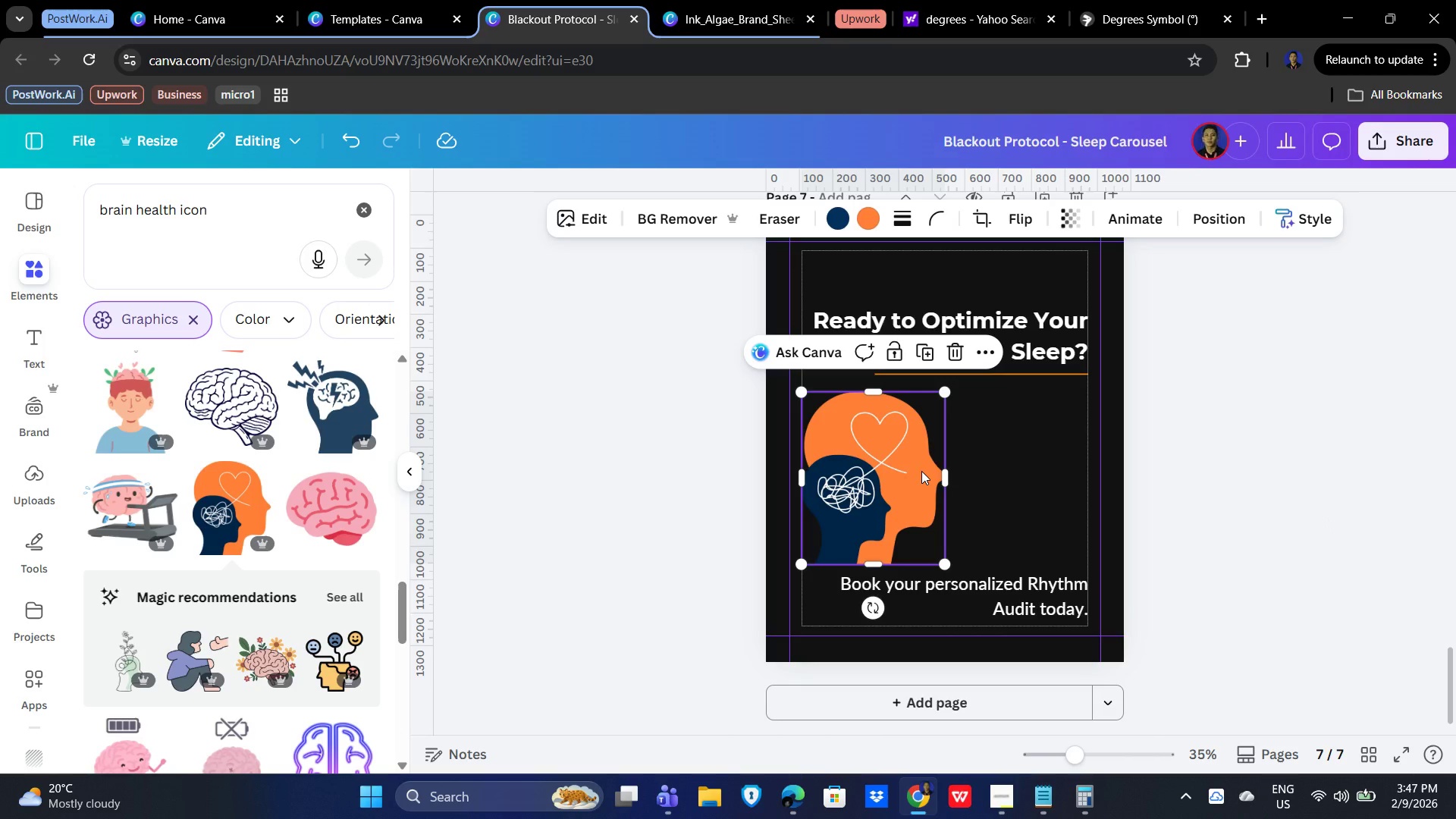 
wait(6.41)
 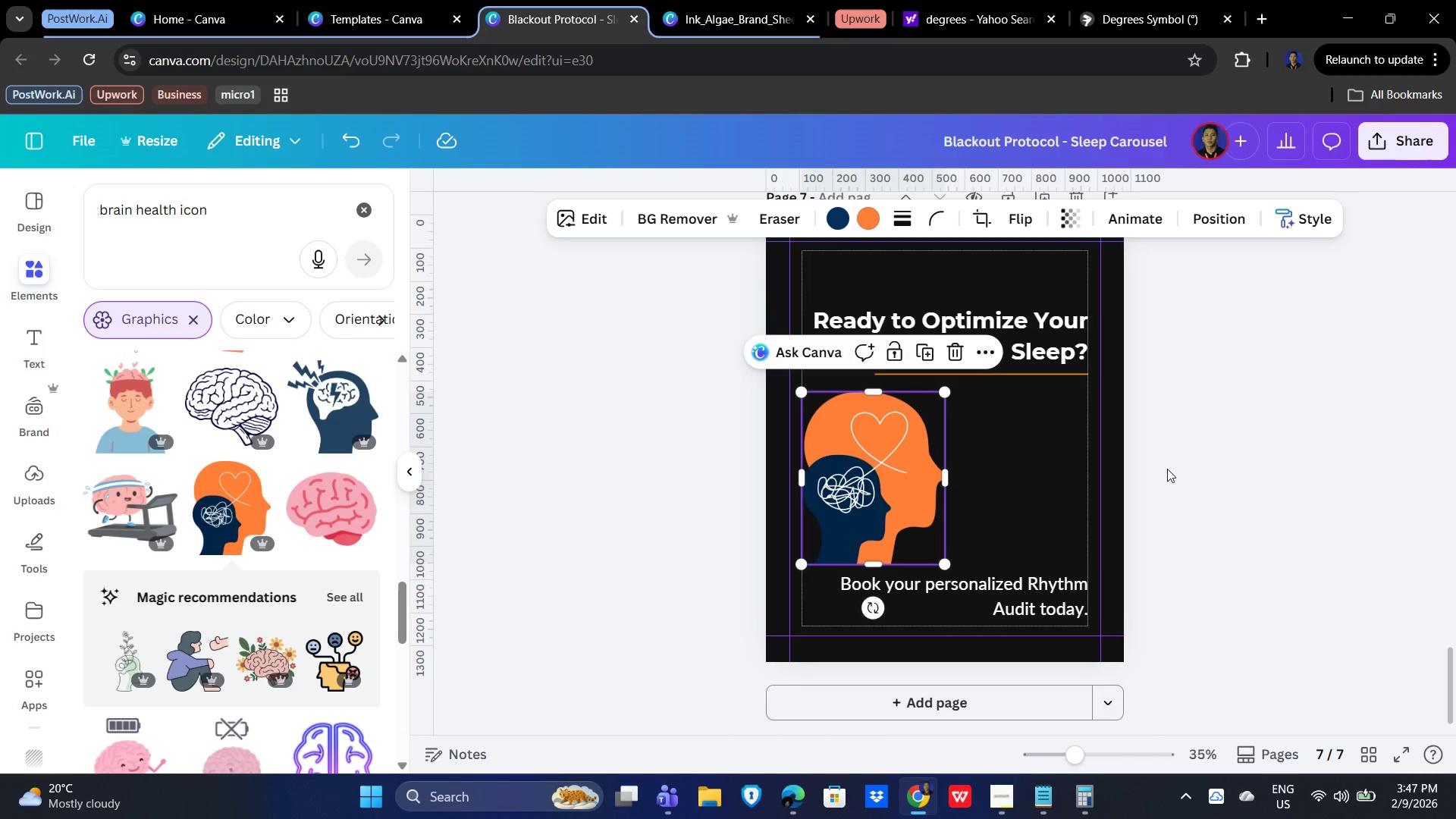 
left_click([908, 480])
 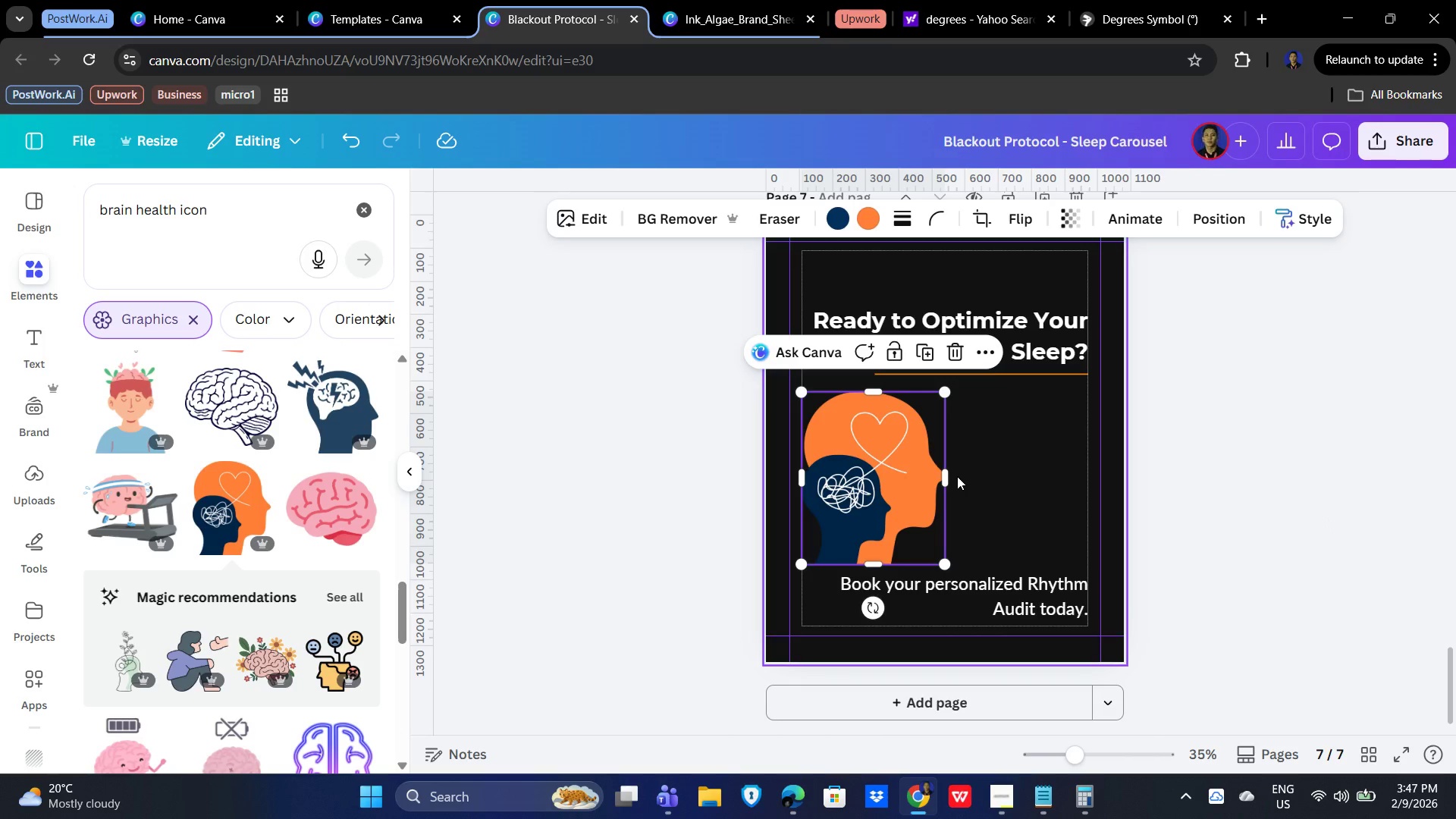 
key(Delete)
 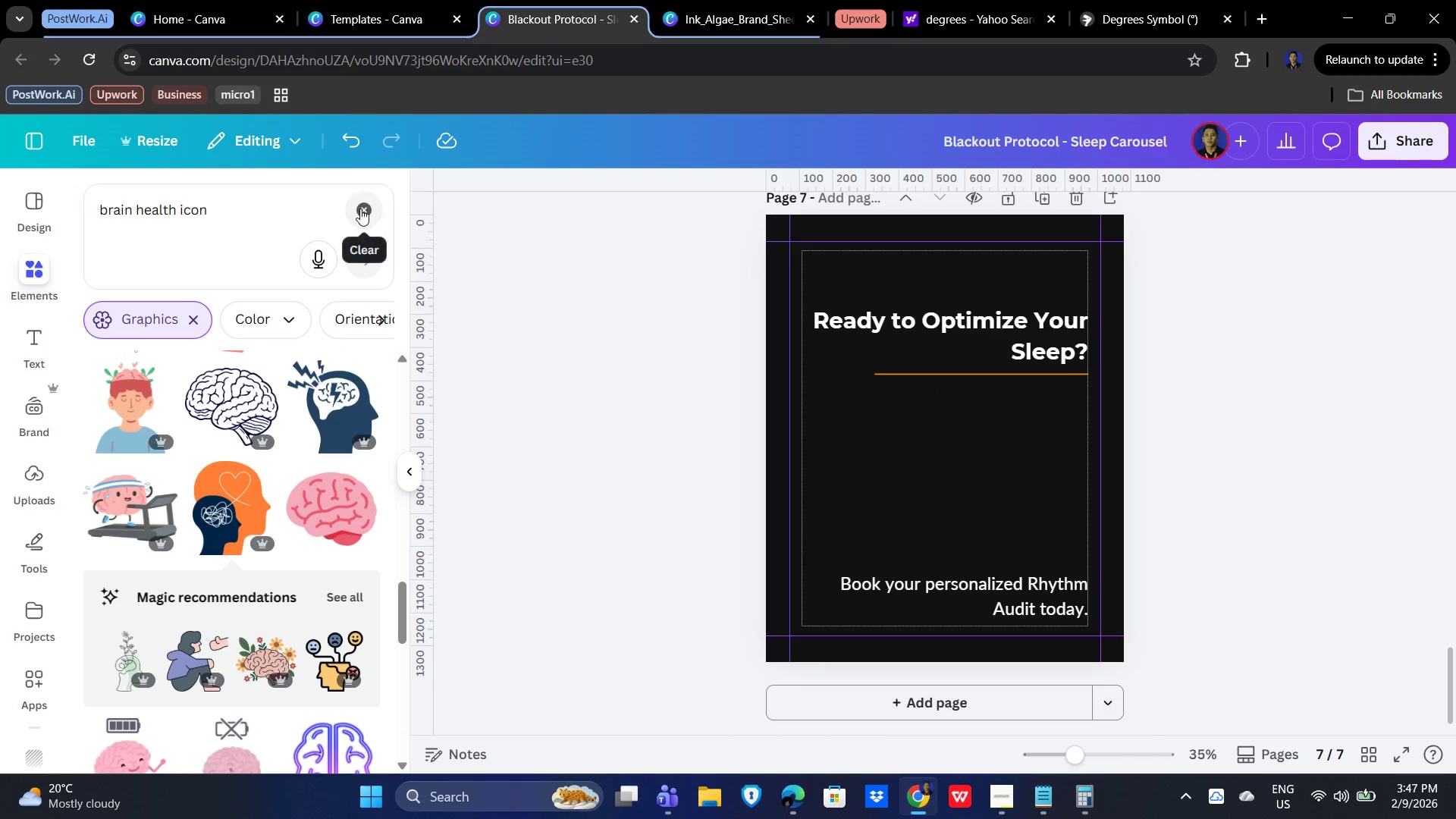 
double_click([170, 228])
 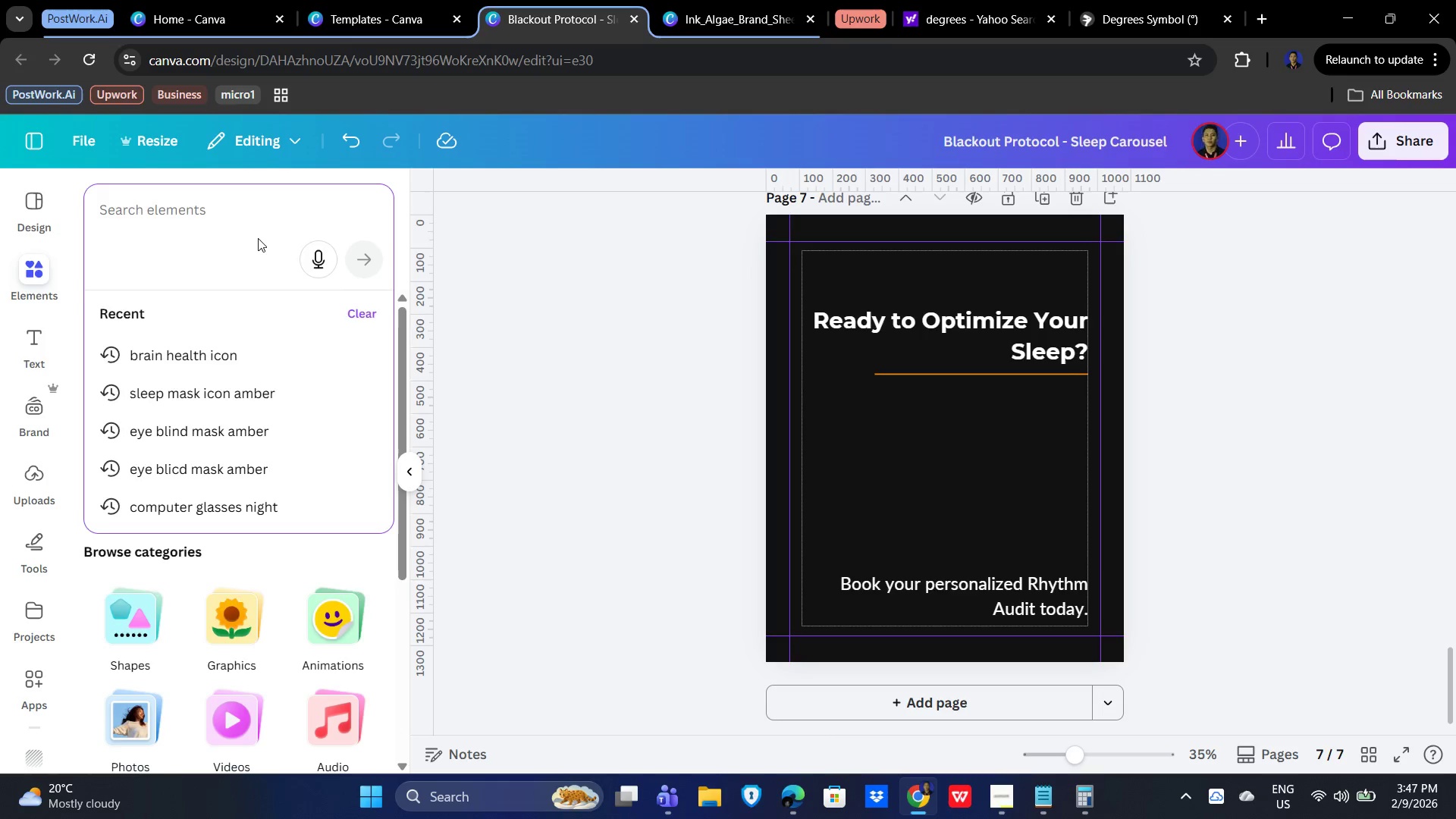 
type(rectag)
 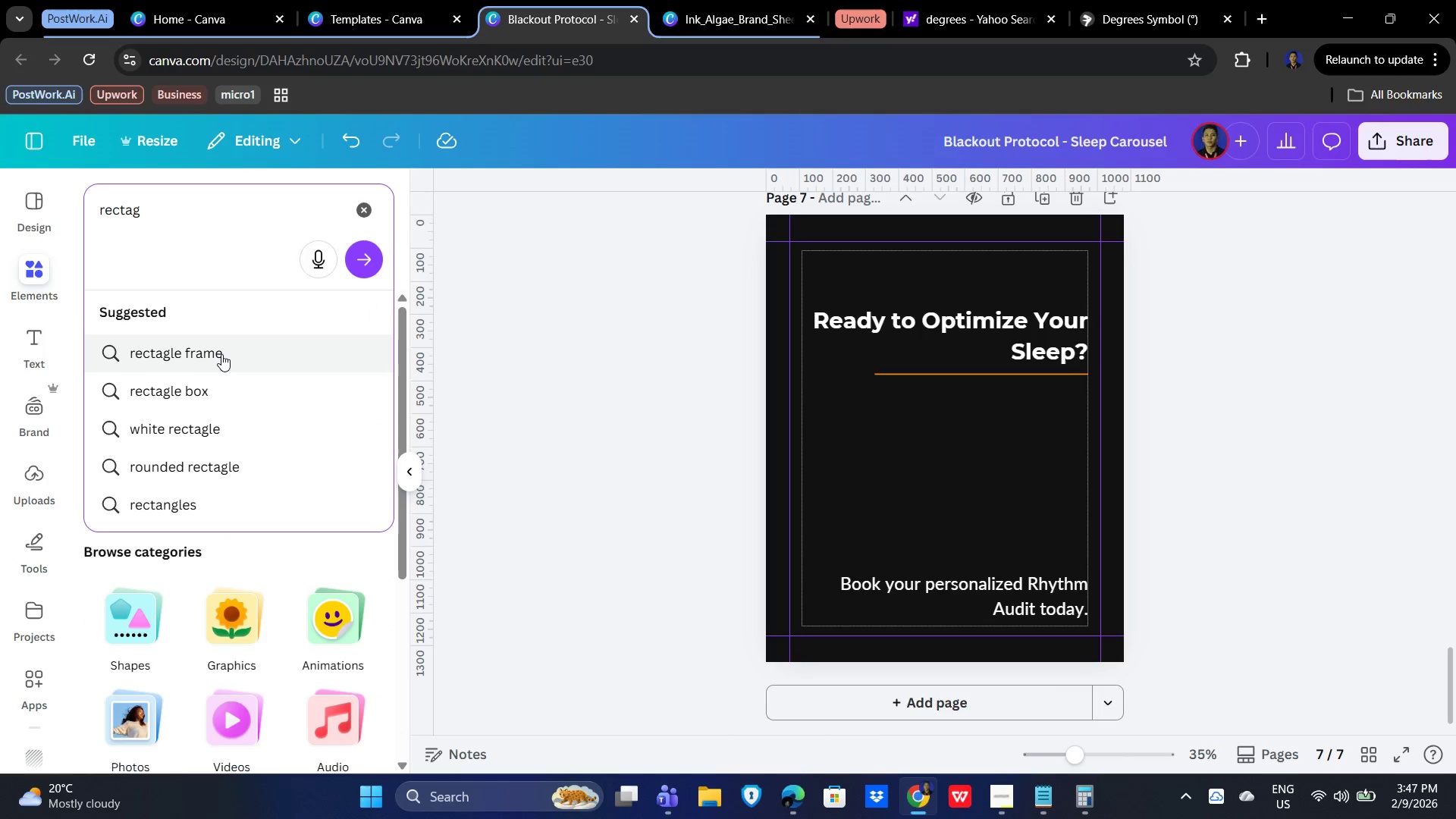 
left_click([221, 354])
 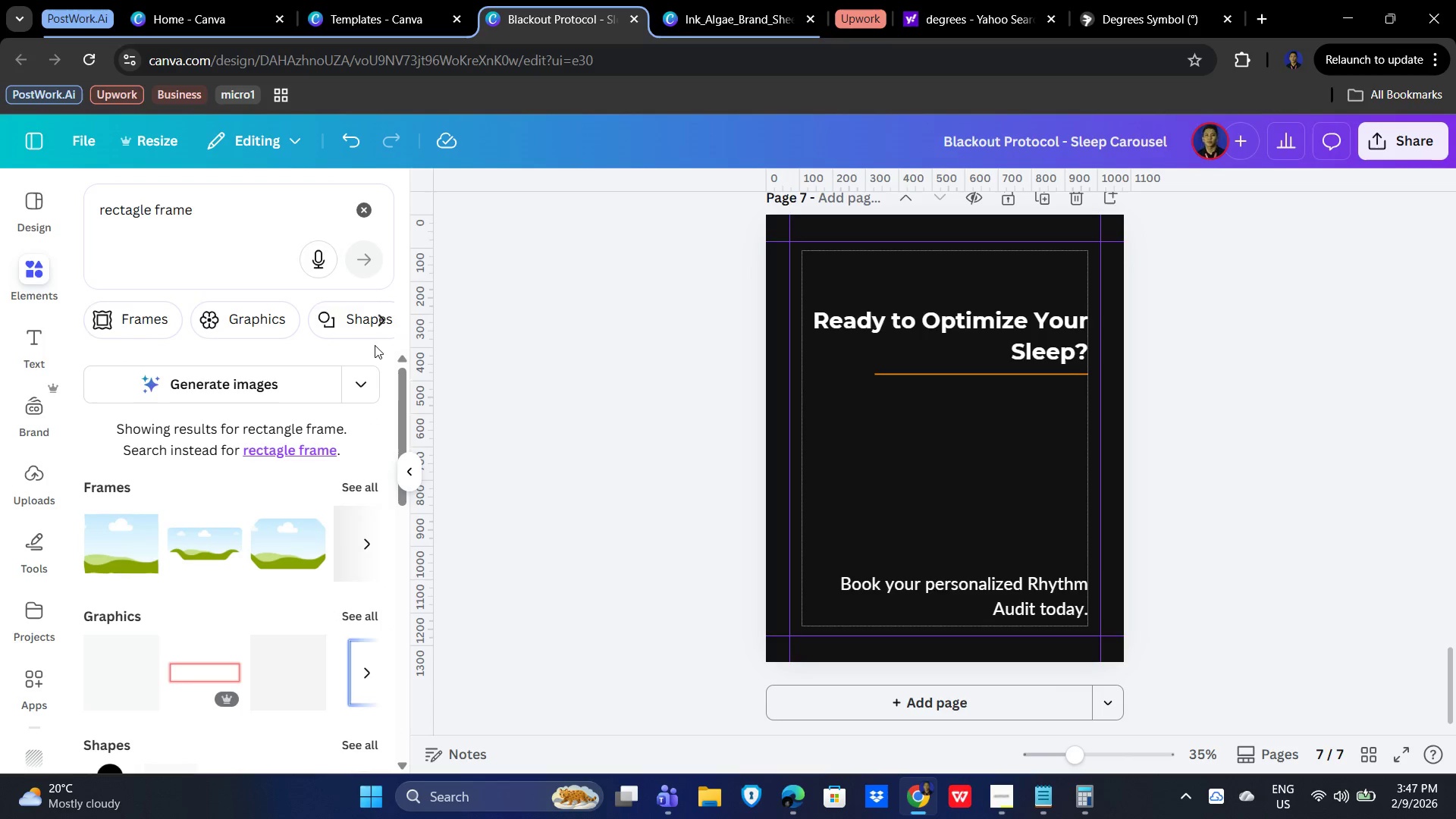 
left_click([239, 212])
 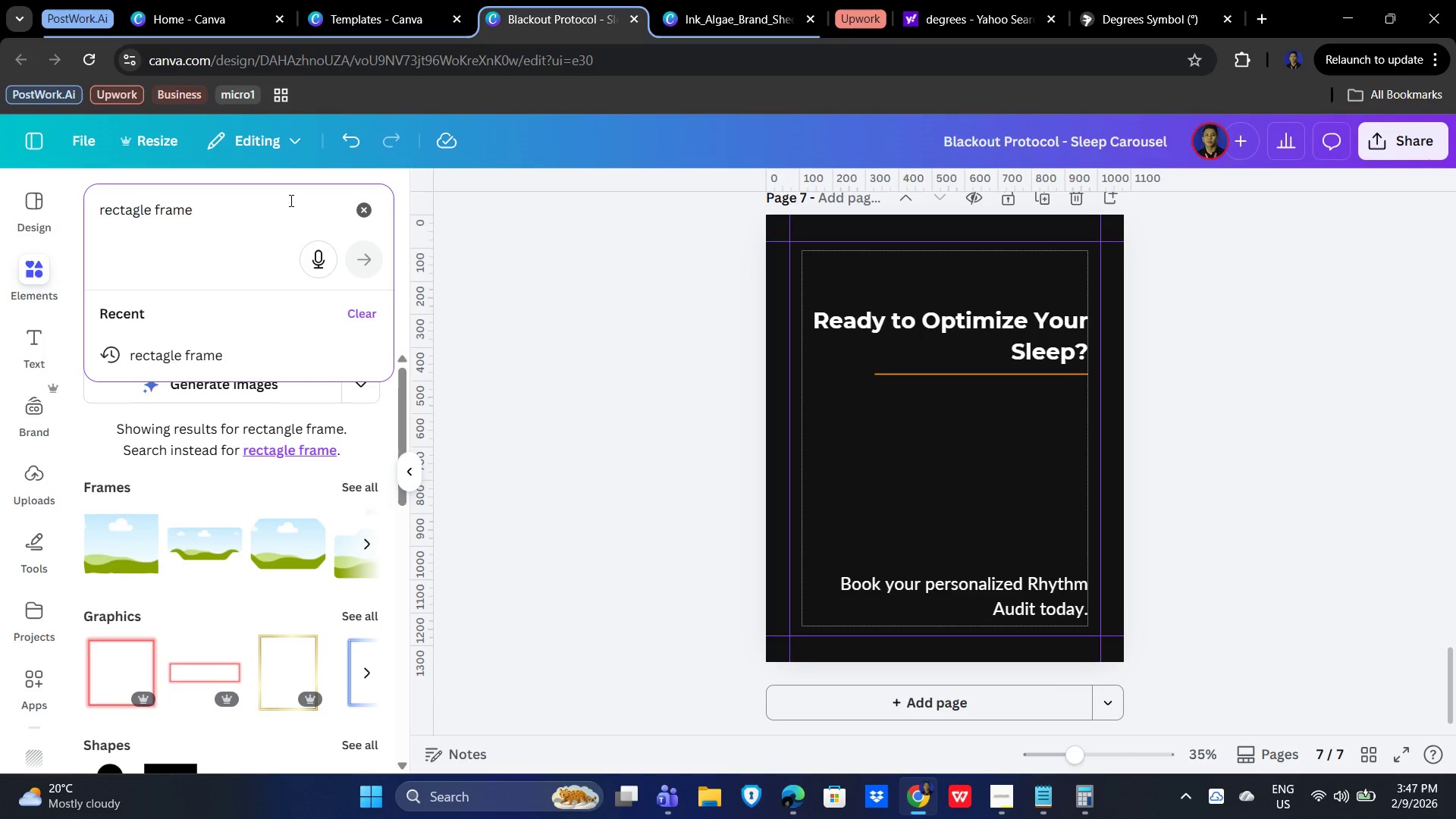 
key(Backspace)
 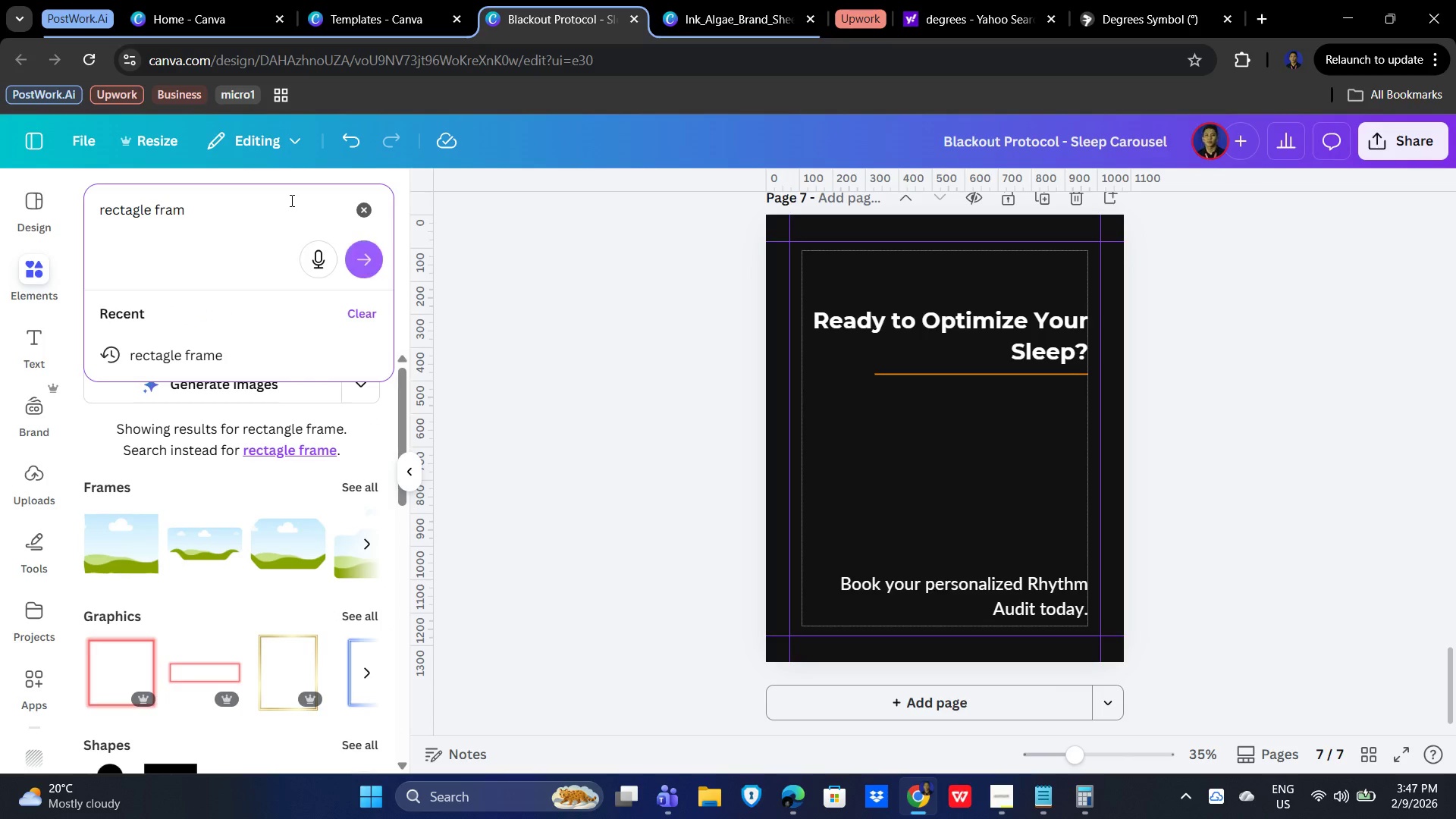 
key(Backspace)
 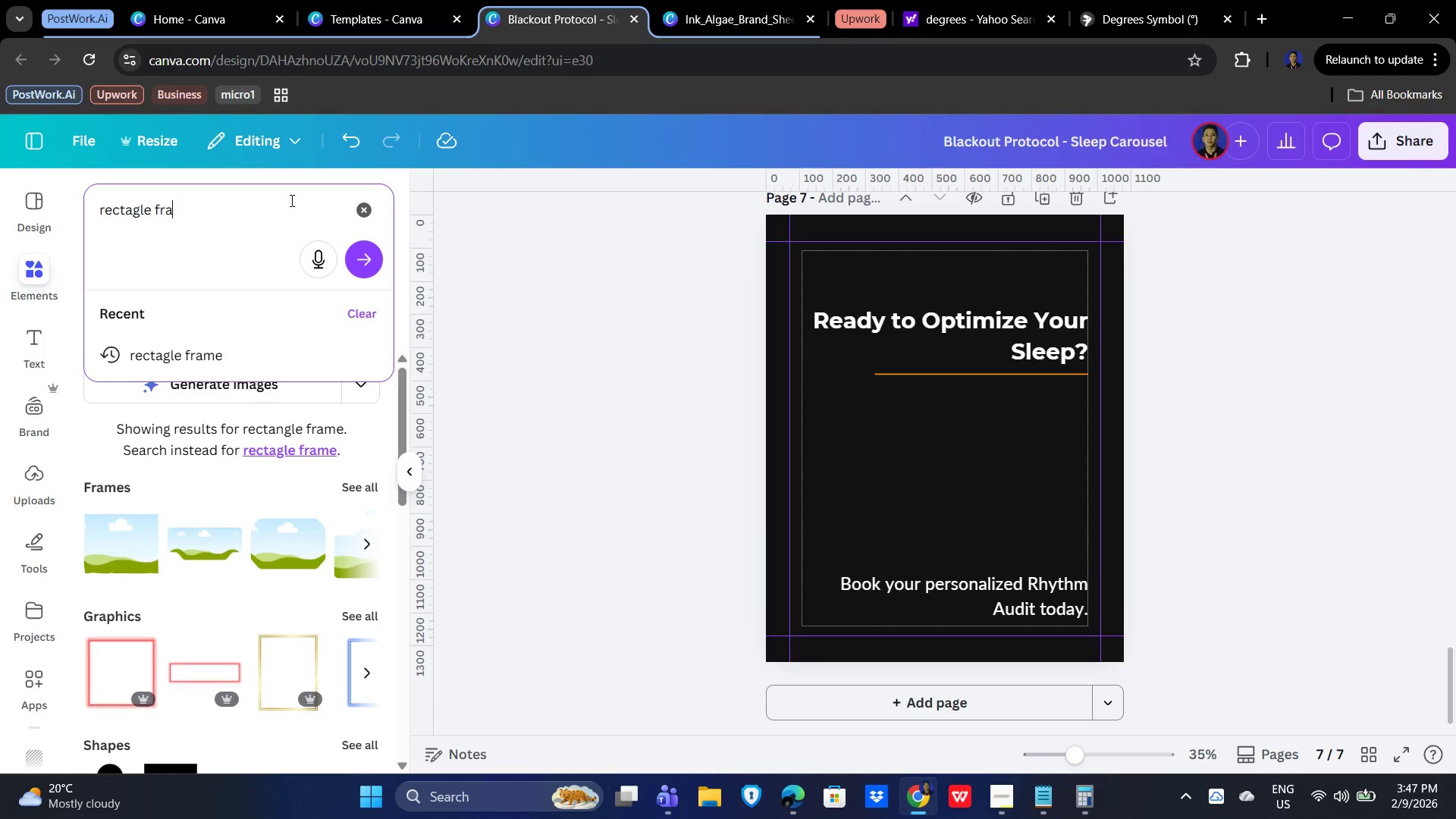 
key(Backspace)
 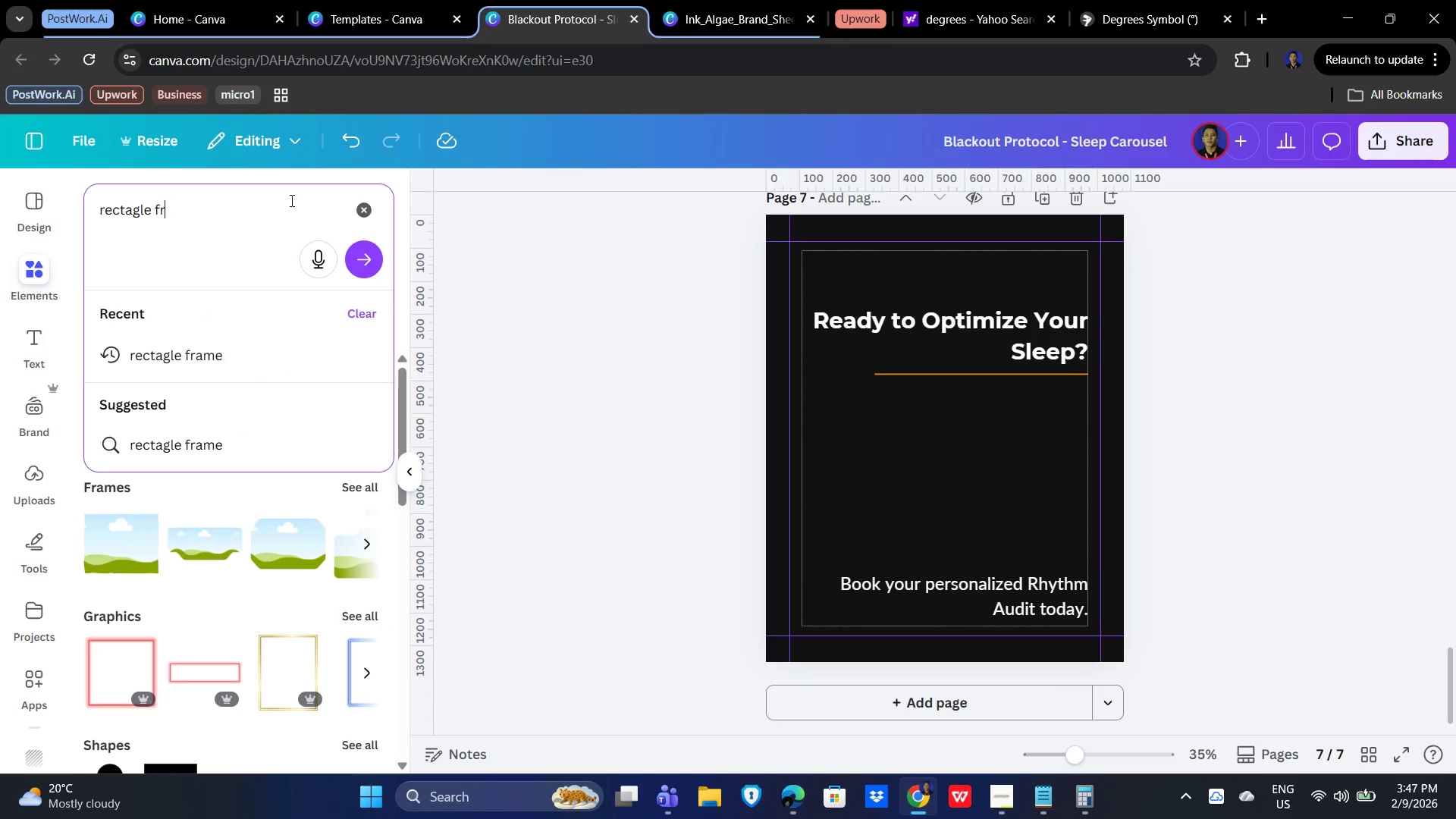 
key(Backspace)
 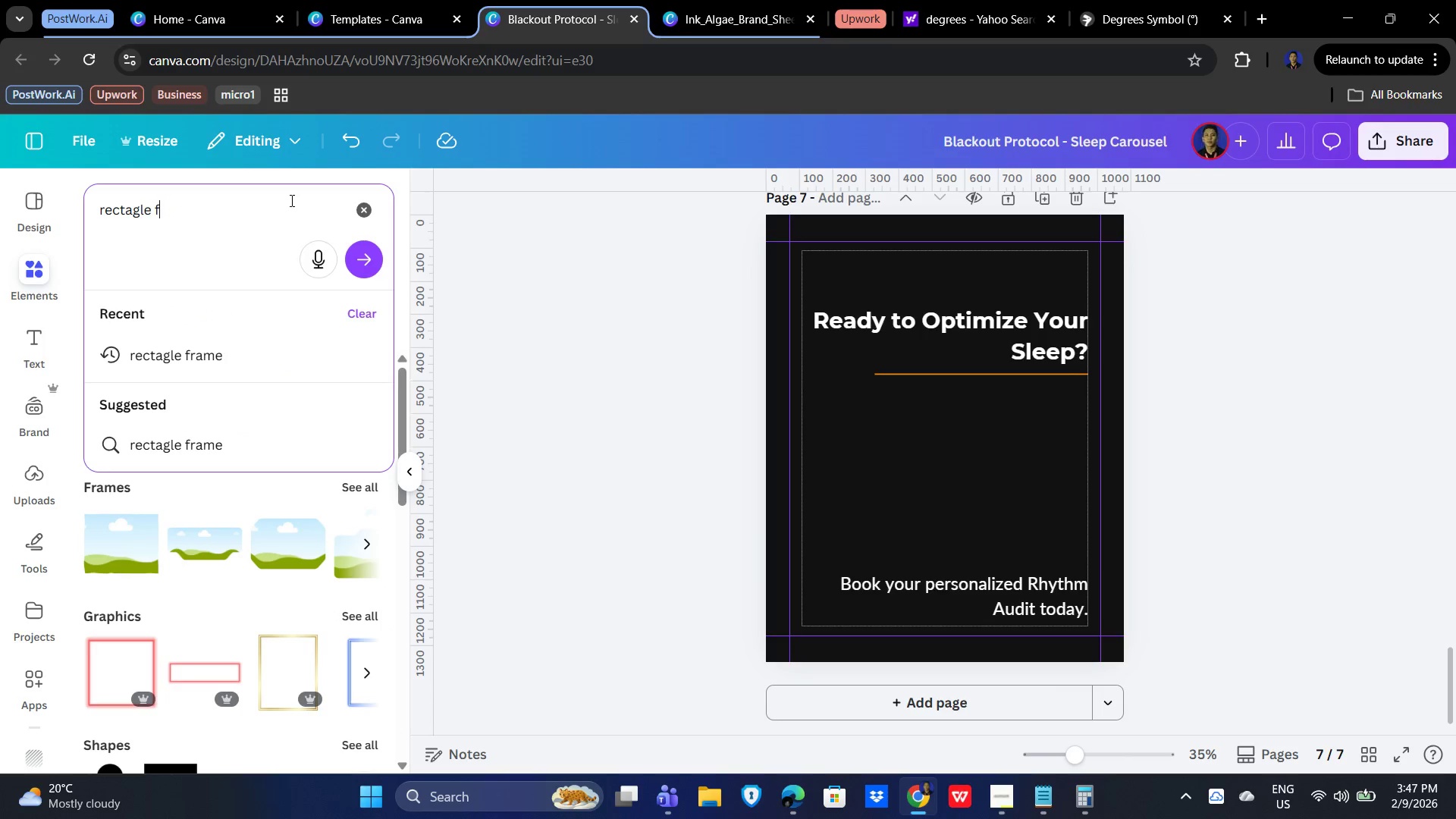 
key(Backspace)
 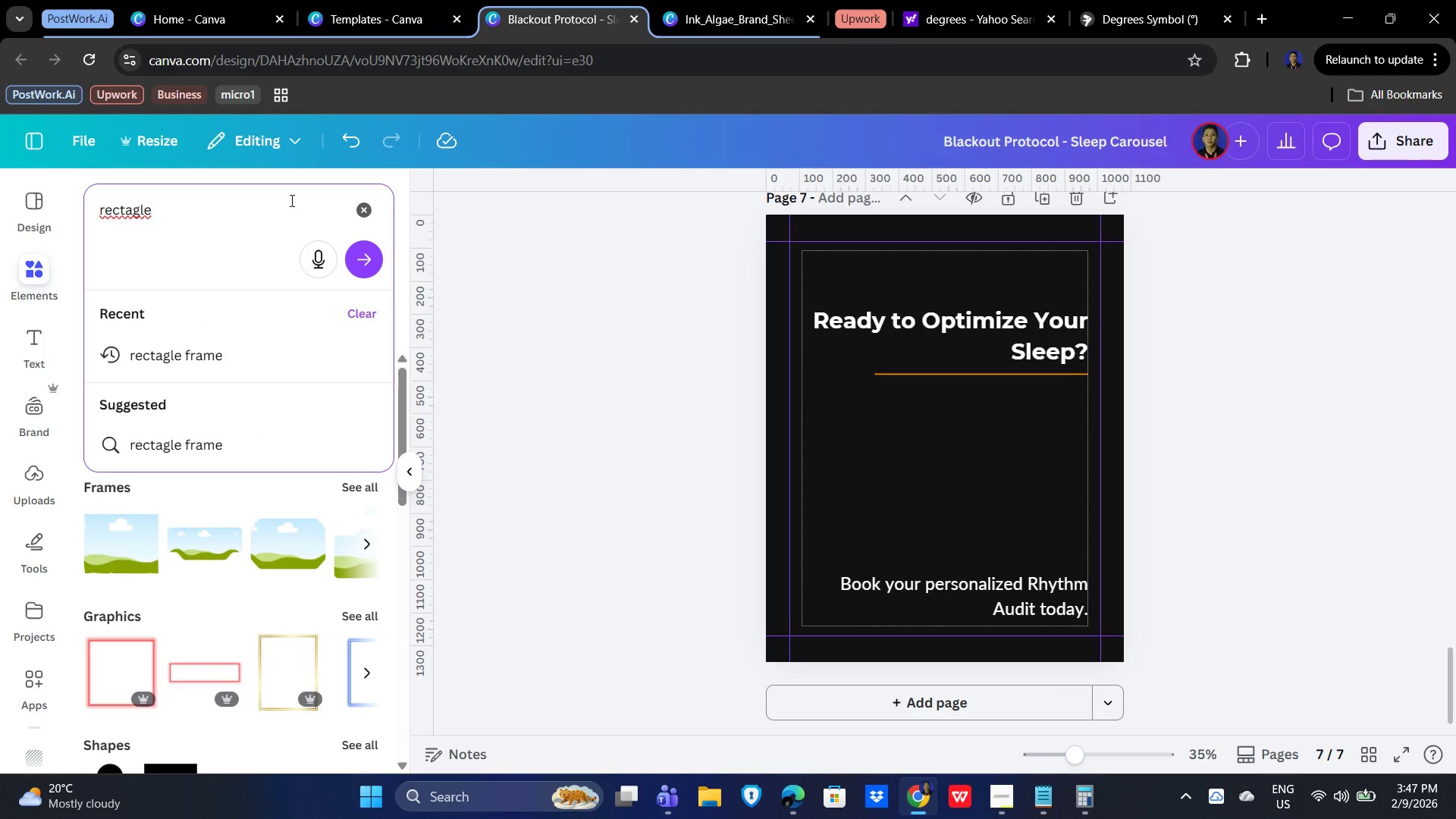 
key(Backspace)
 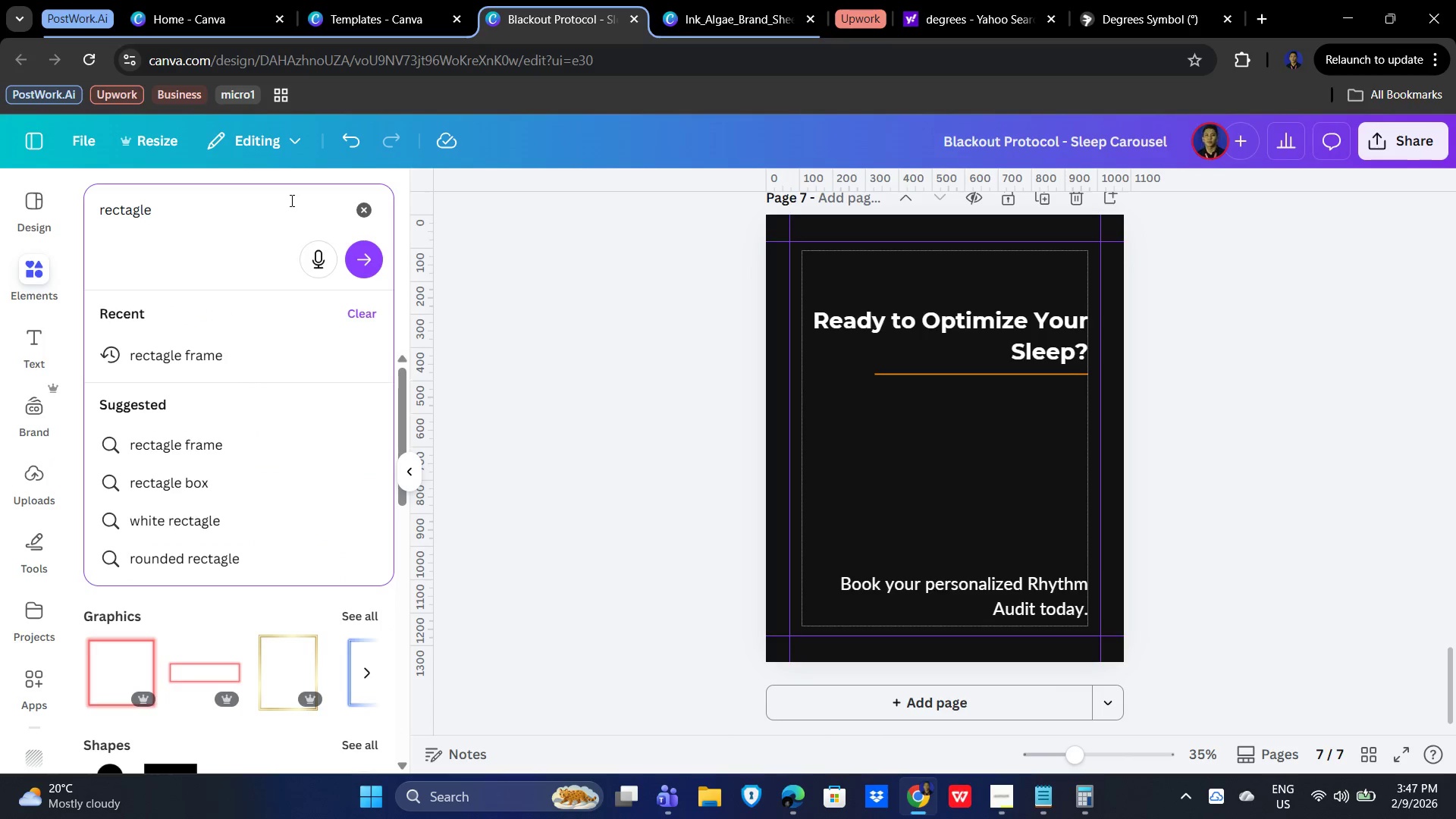 
key(Enter)
 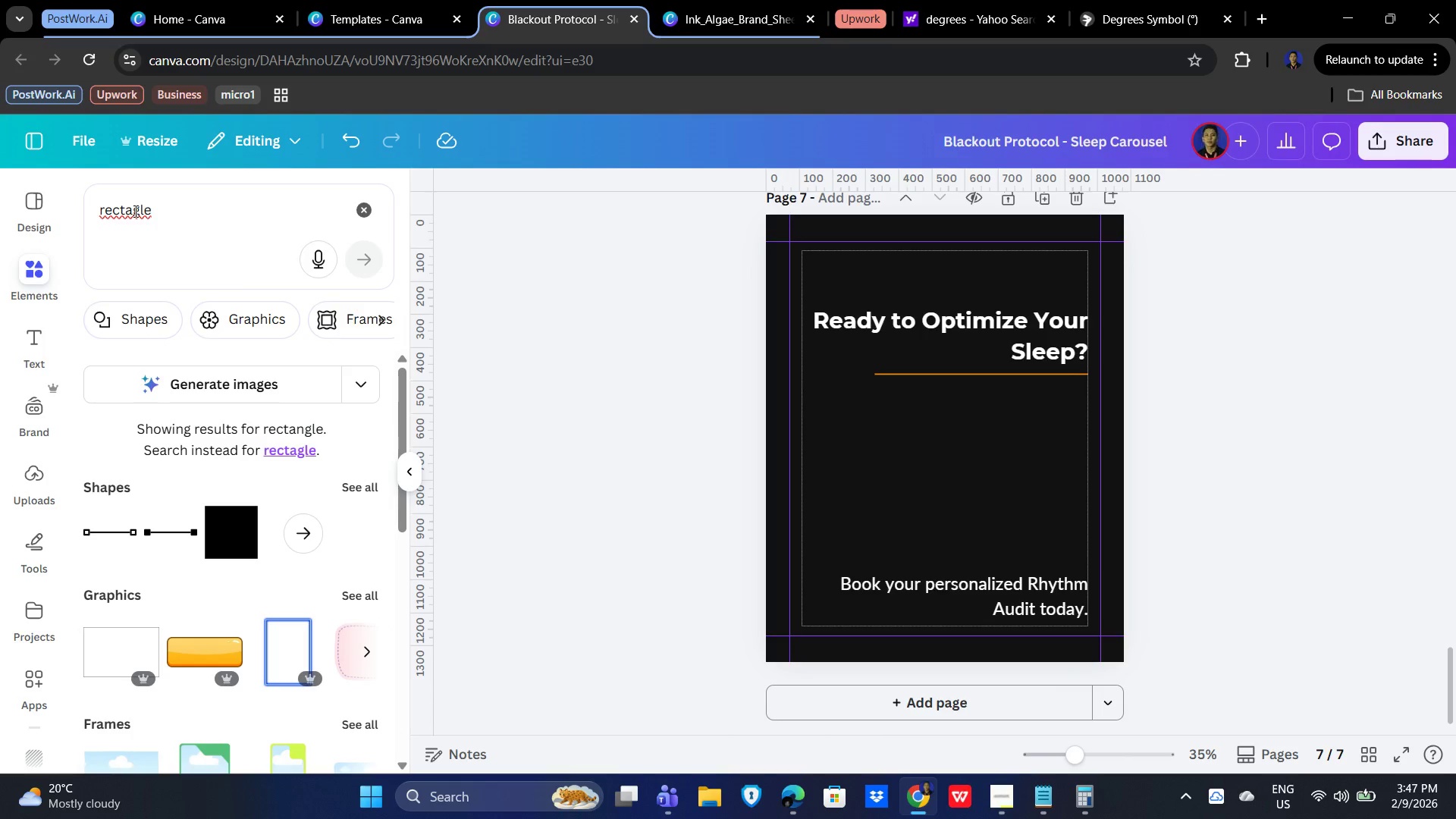 
left_click([240, 526])
 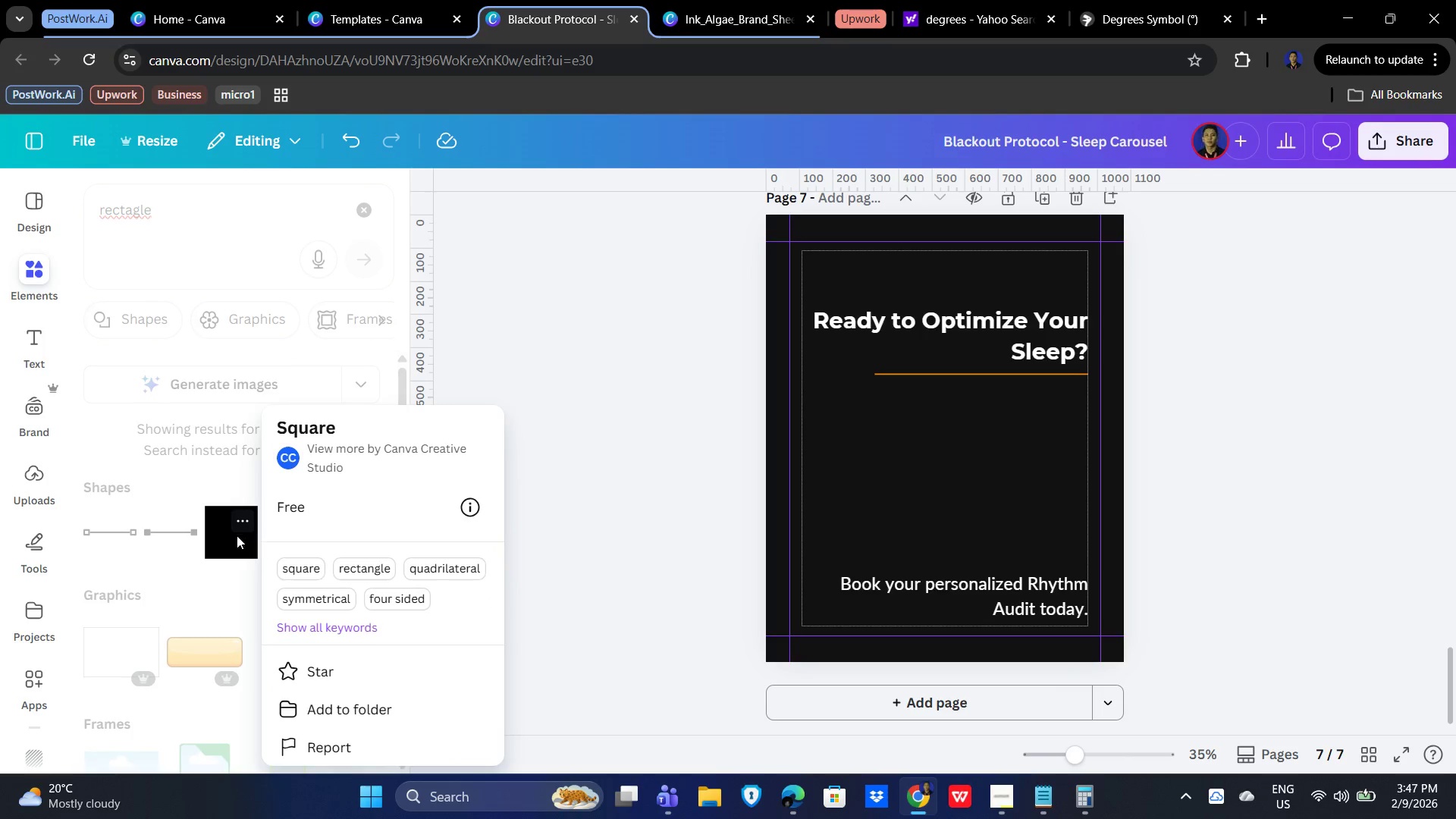 
left_click([231, 532])
 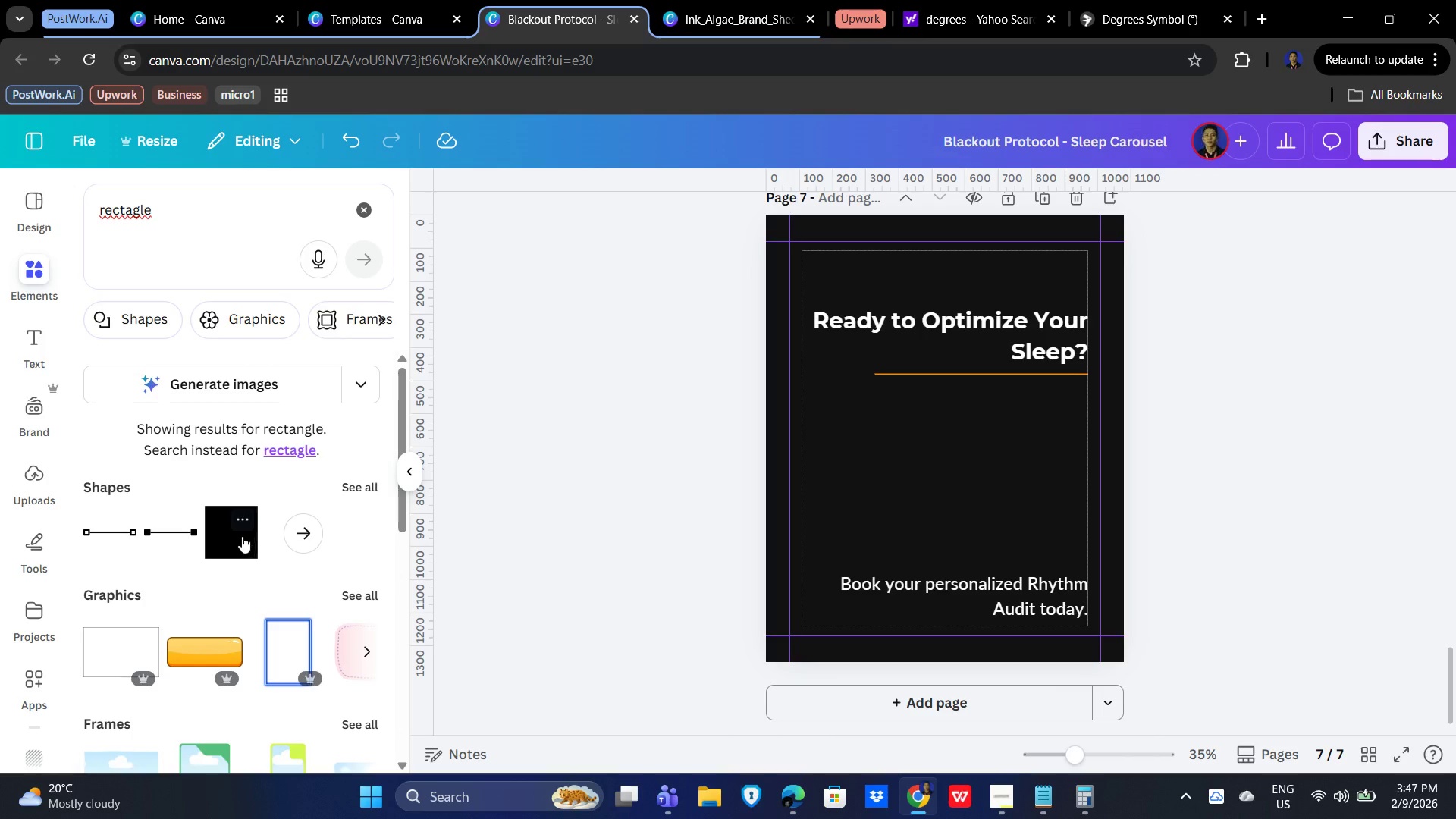 
left_click([234, 535])
 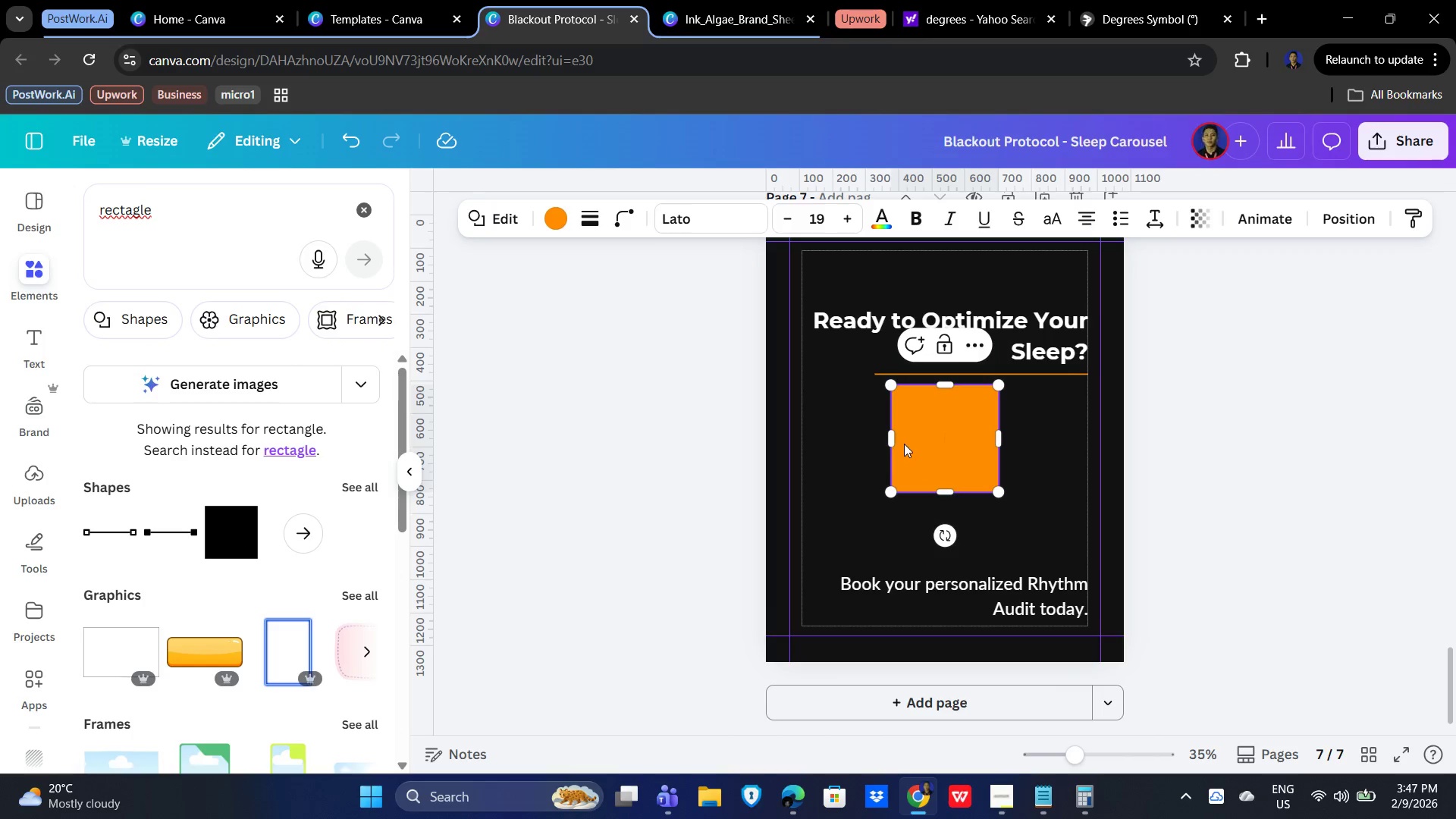 
left_click_drag(start_coordinate=[934, 425], to_coordinate=[932, 432])
 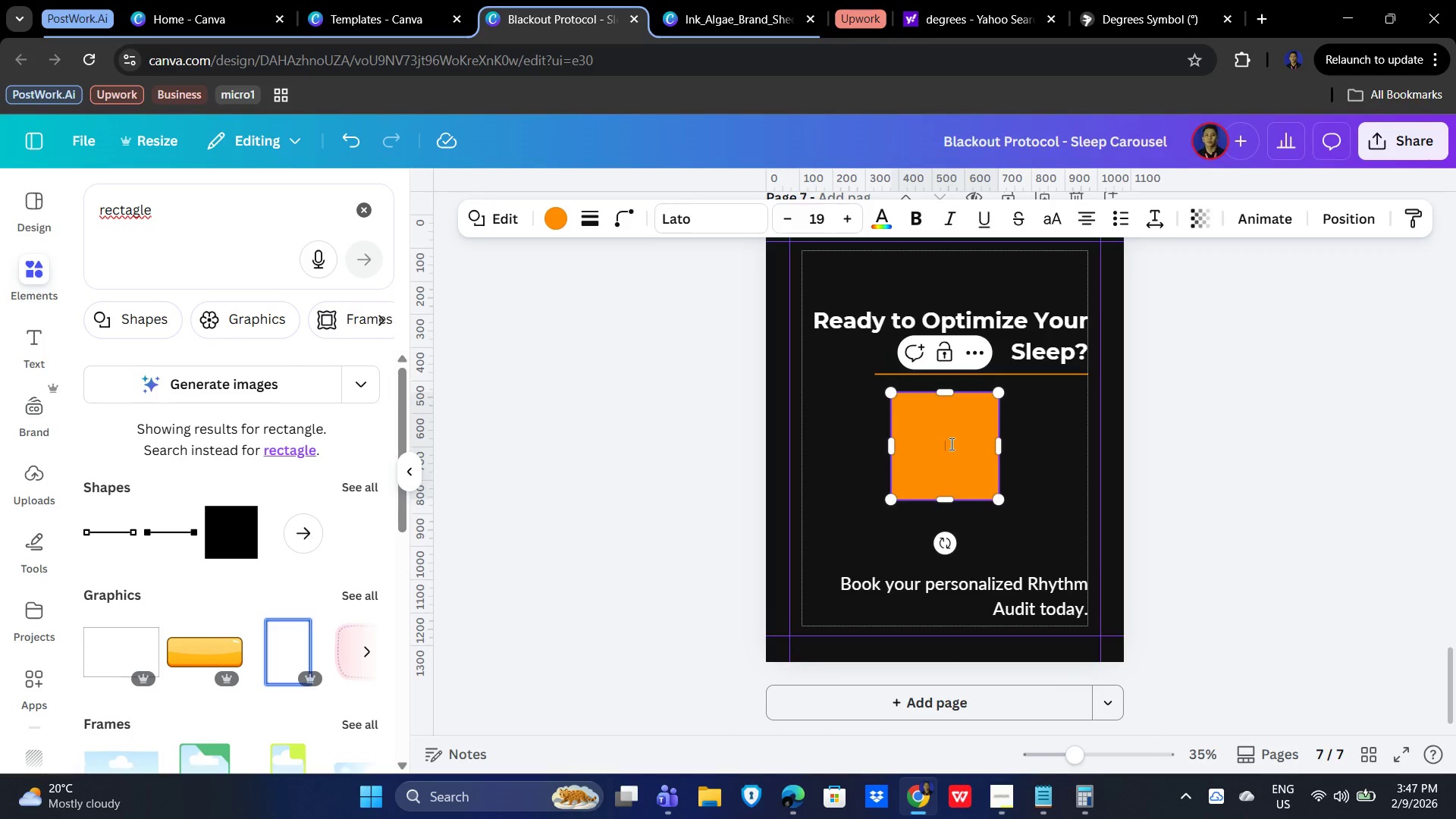 
left_click_drag(start_coordinate=[950, 444], to_coordinate=[943, 482])
 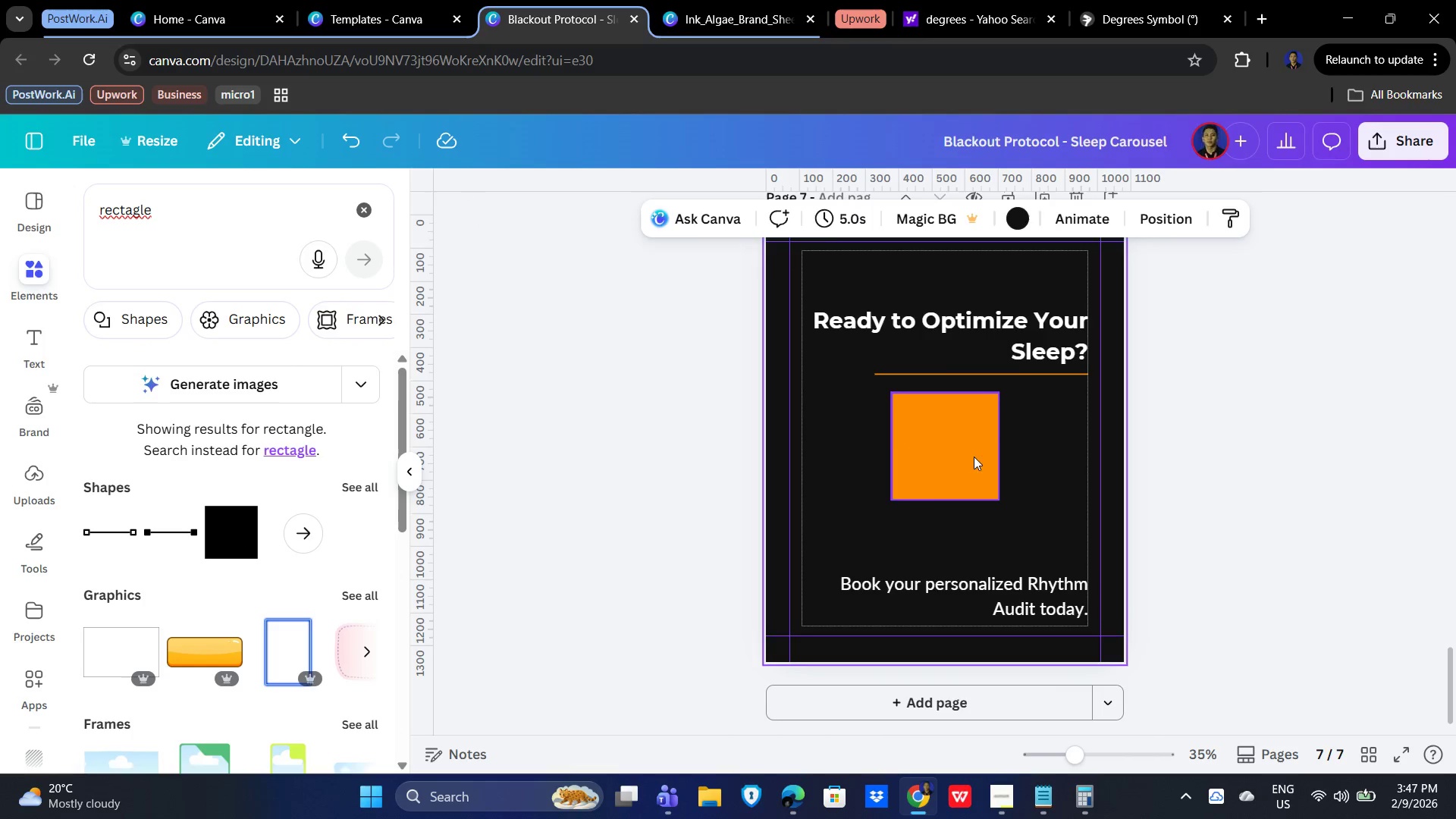 
double_click([963, 450])
 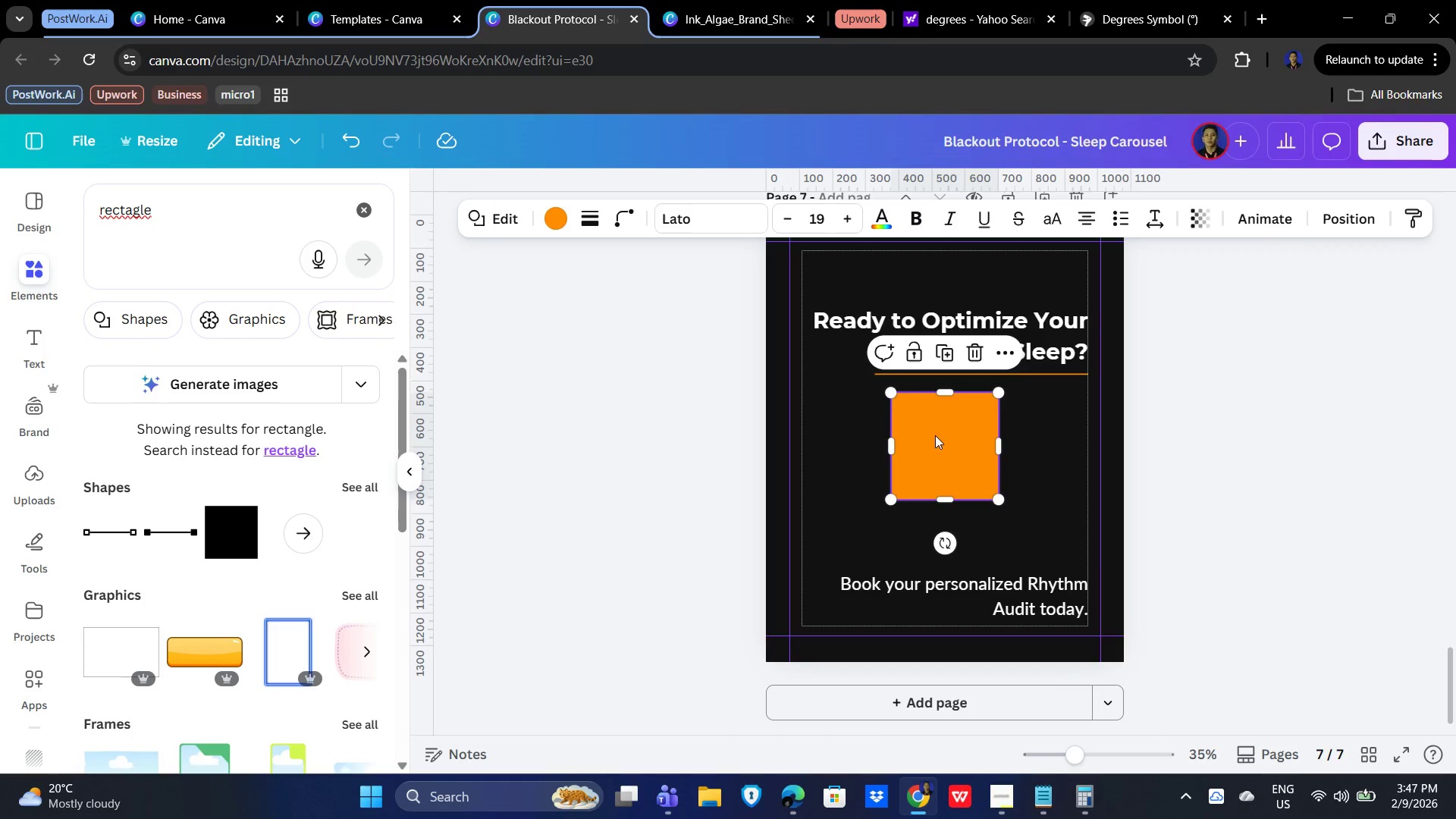 
left_click_drag(start_coordinate=[937, 437], to_coordinate=[880, 474])
 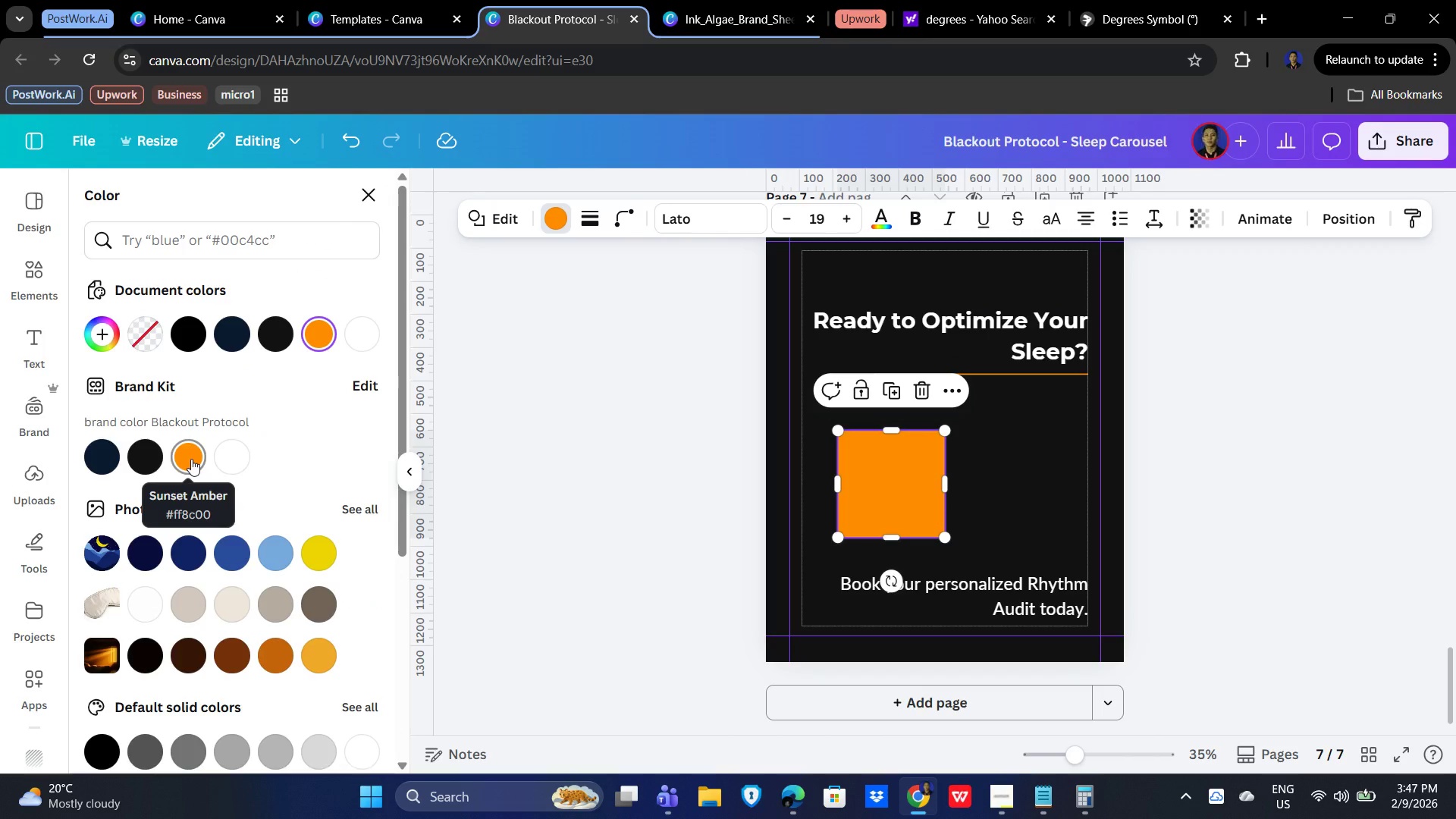 
wait(6.88)
 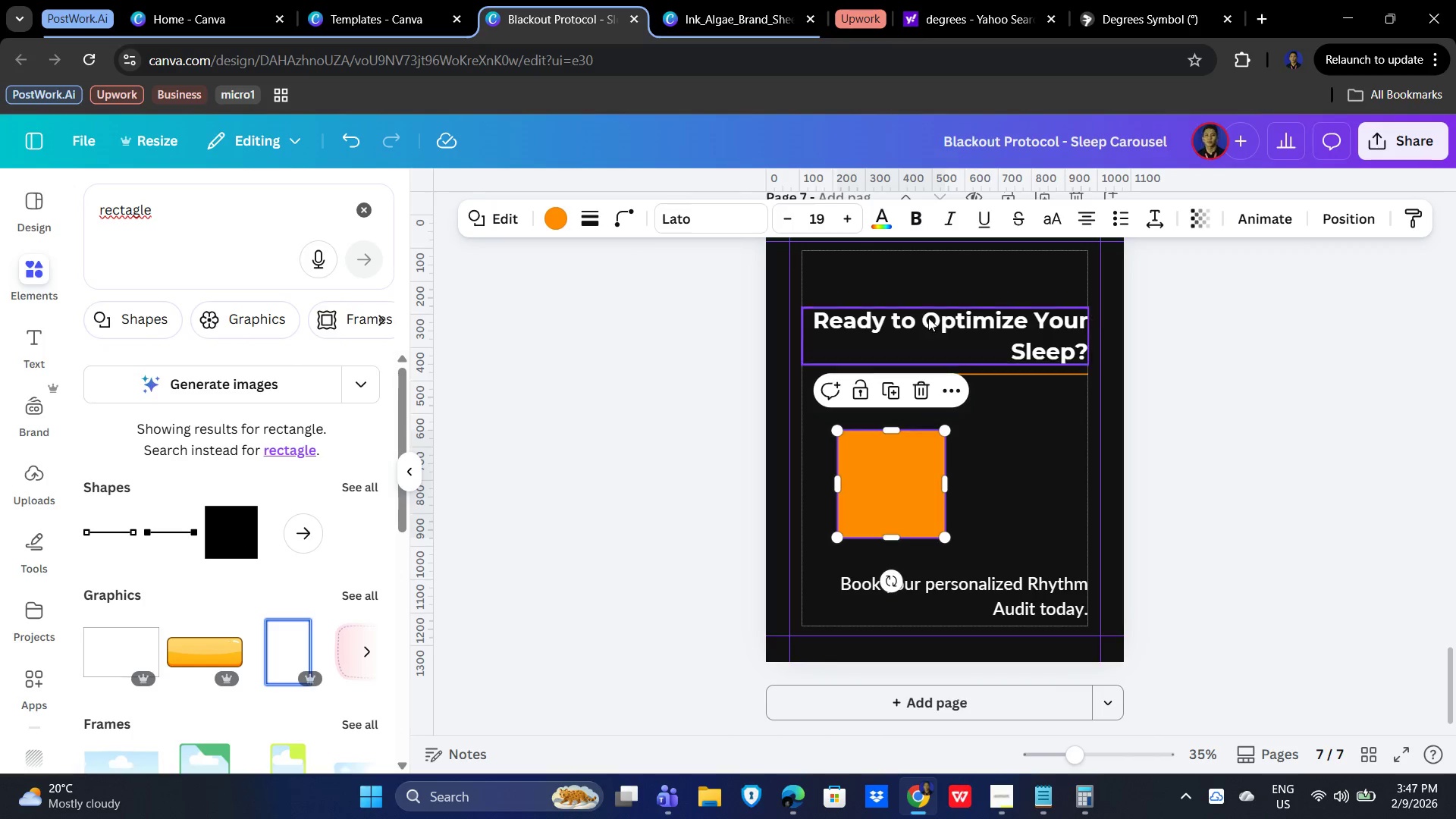 
left_click([191, 459])
 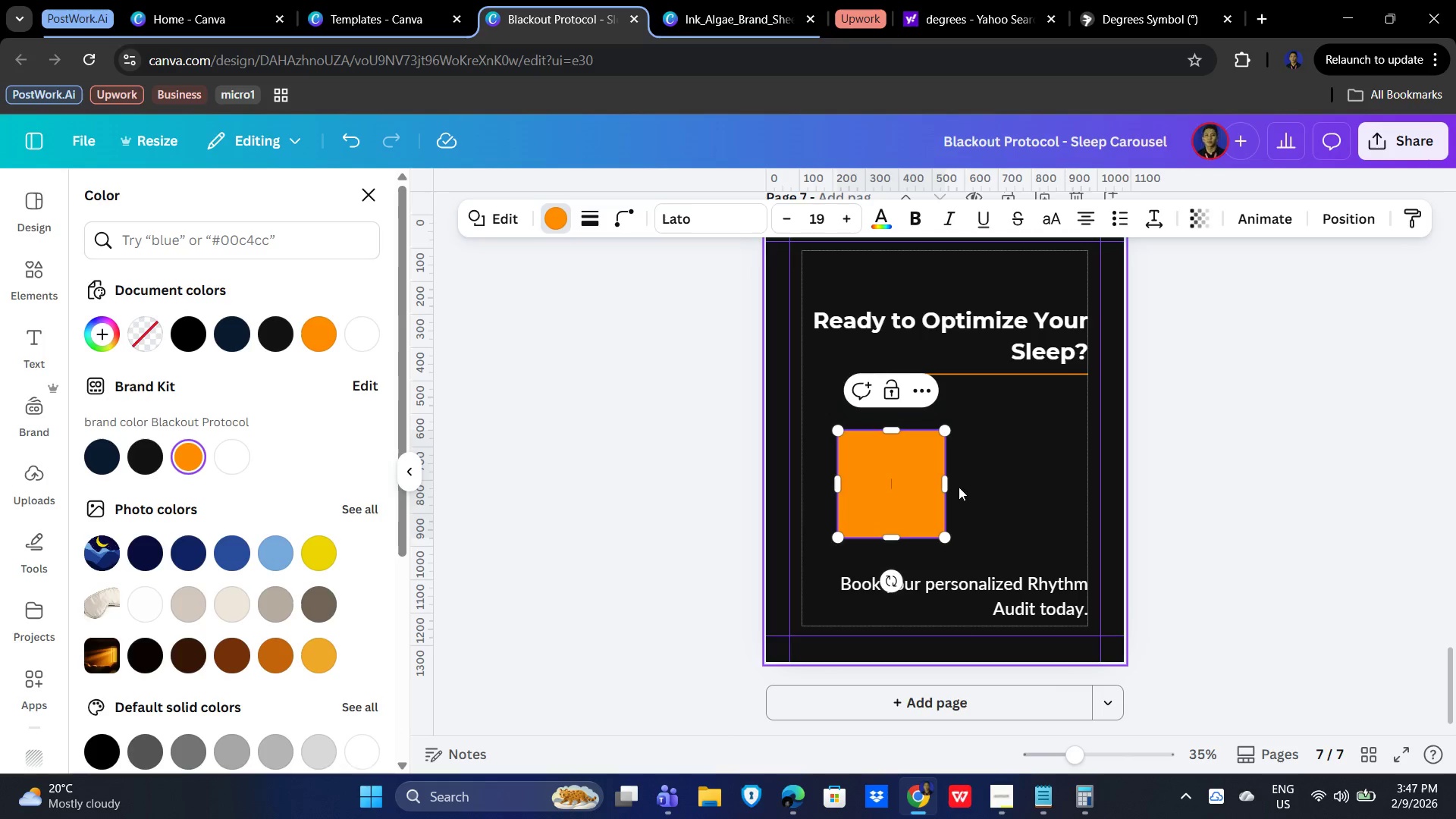 
left_click_drag(start_coordinate=[949, 483], to_coordinate=[1074, 484])
 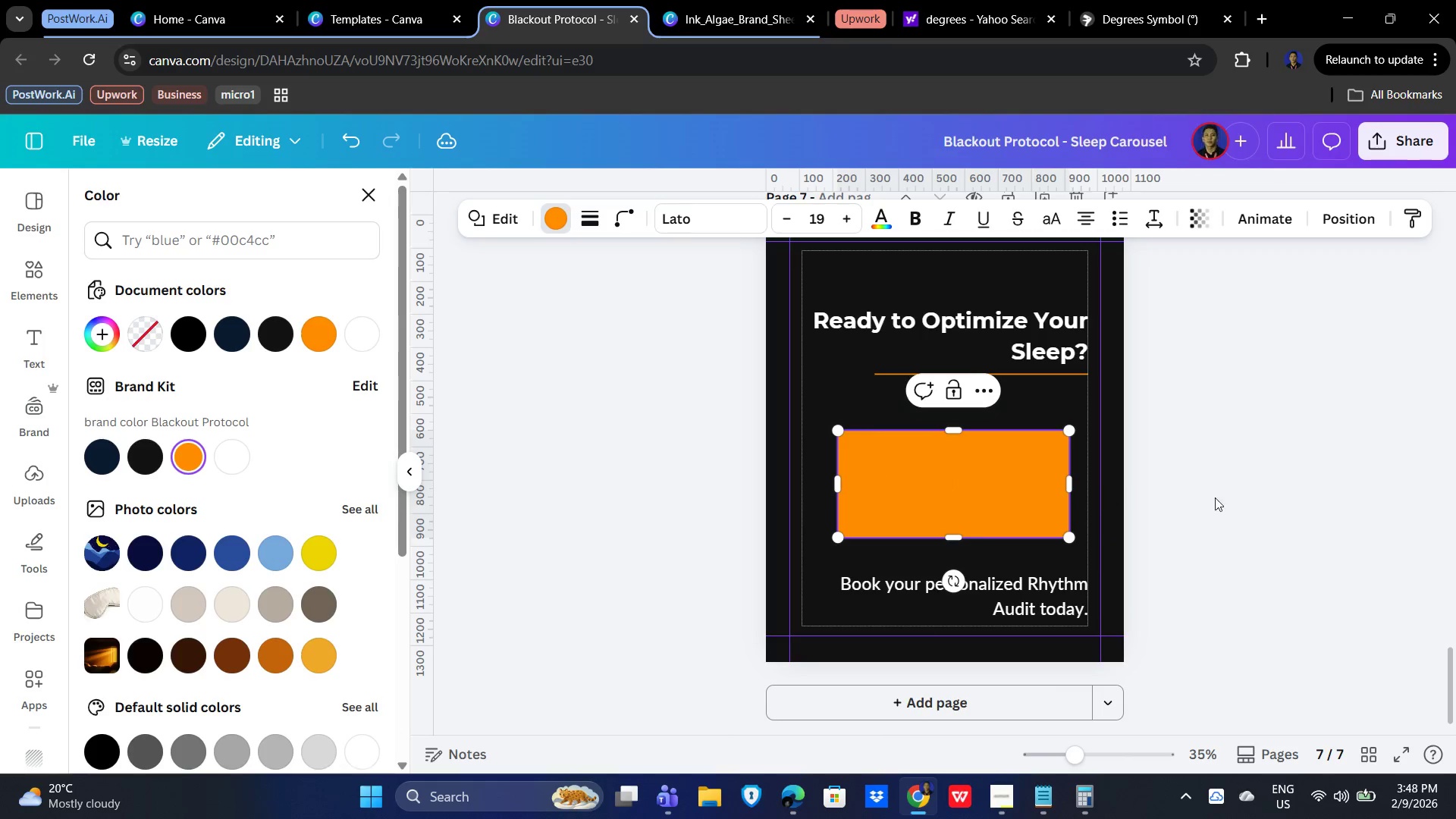 
double_click([1257, 499])
 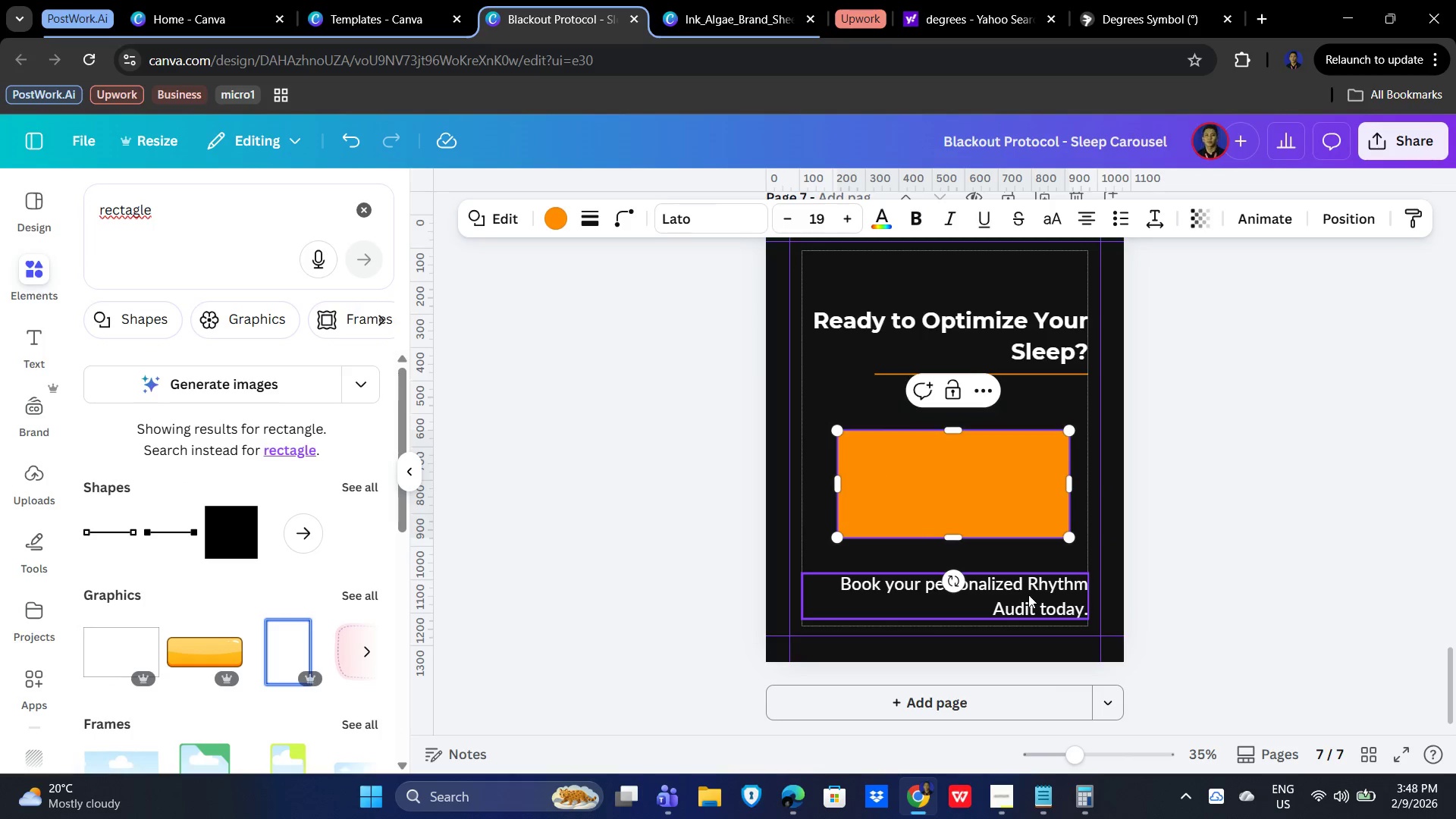 
left_click([1025, 603])
 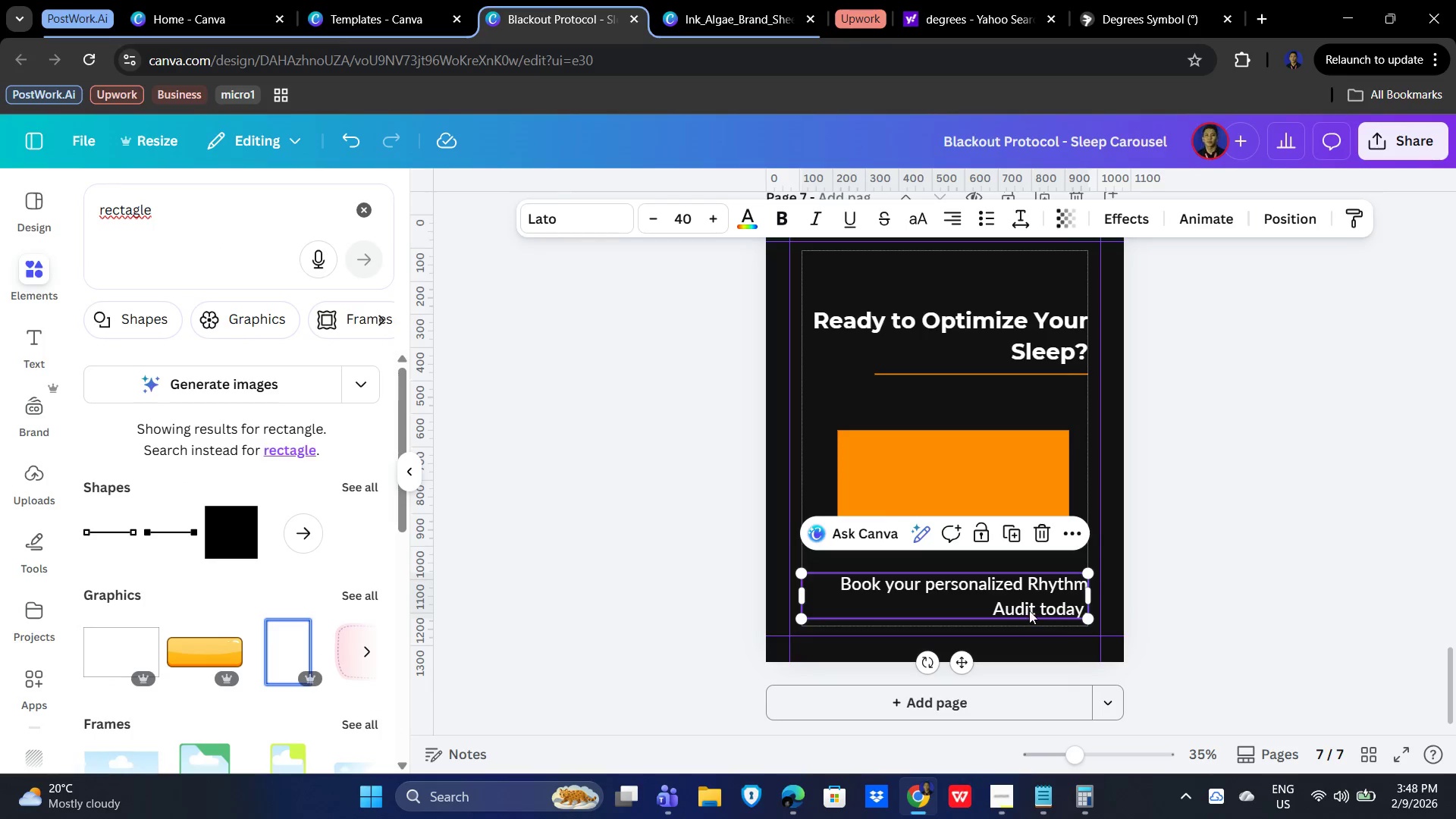 
wait(5.24)
 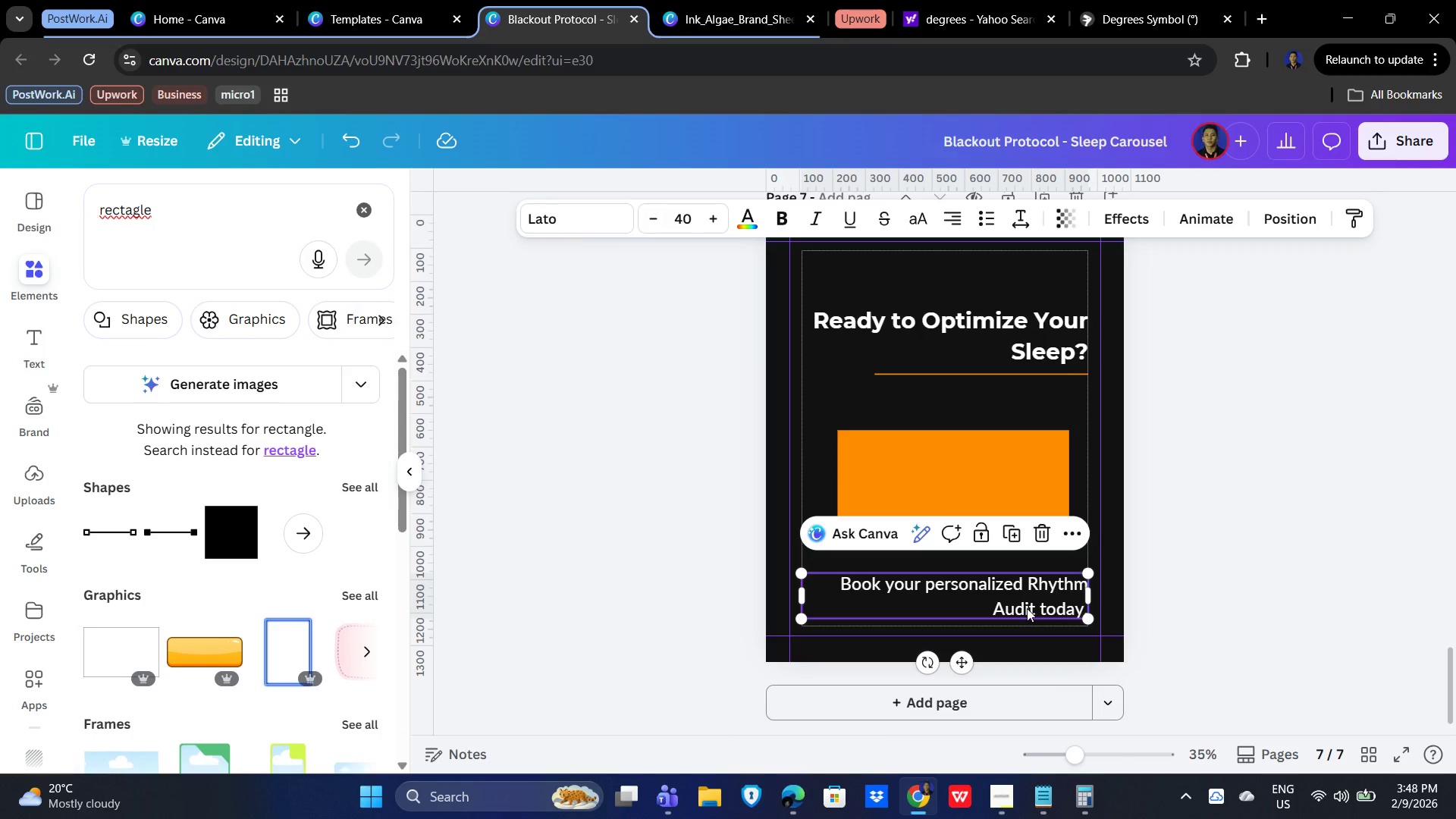 
double_click([928, 501])
 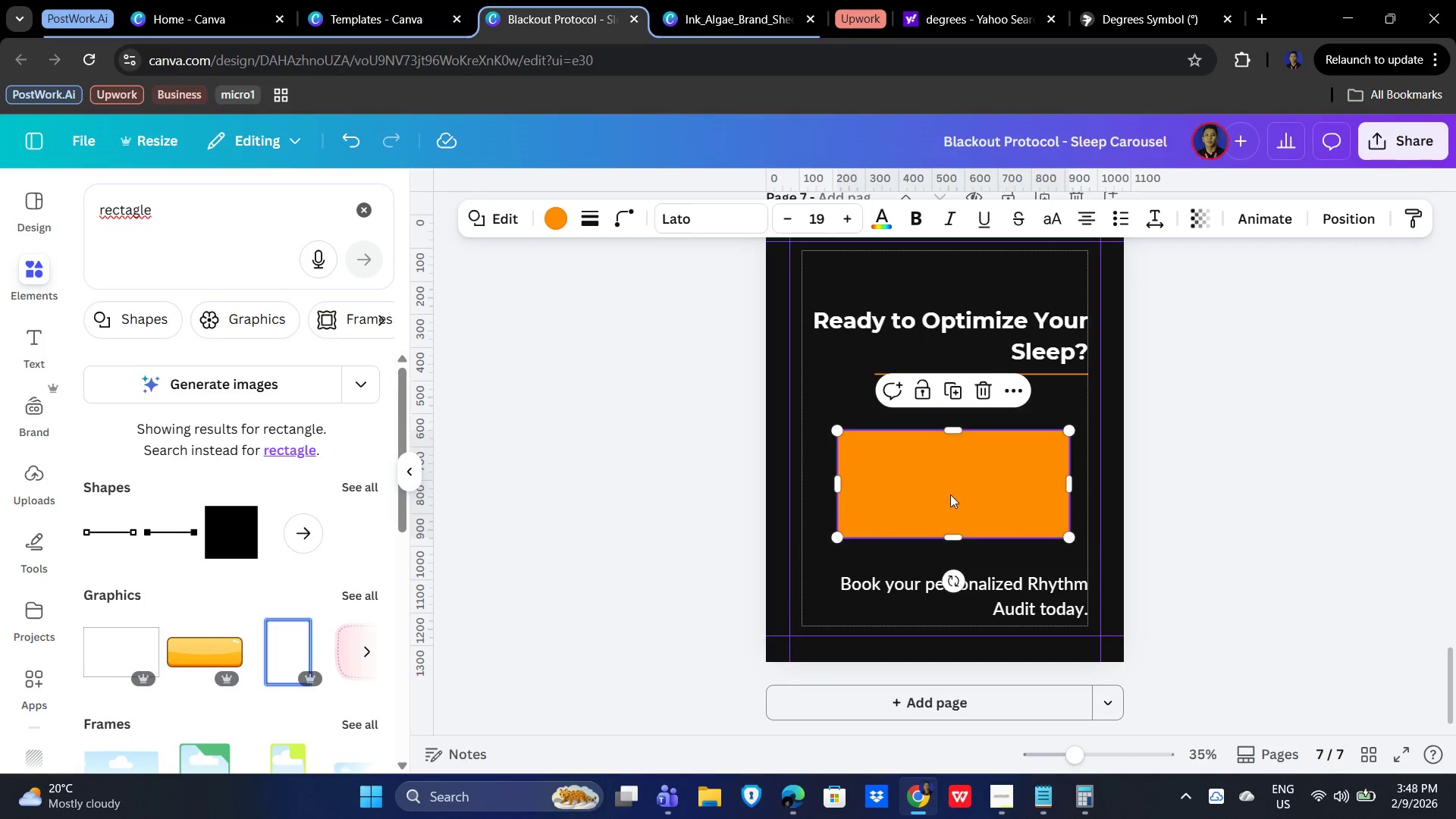 
left_click_drag(start_coordinate=[950, 492], to_coordinate=[943, 519])
 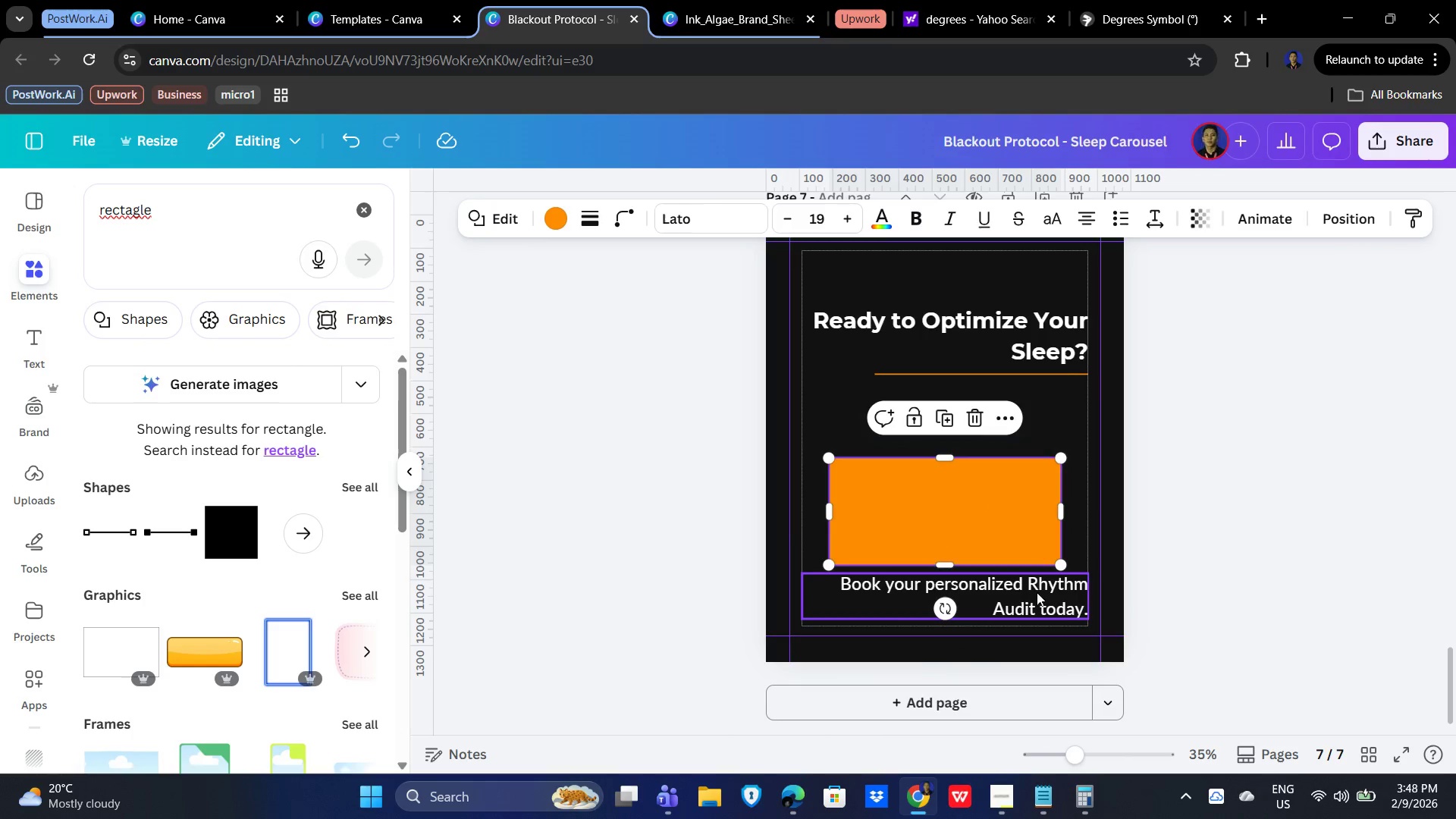 
left_click([1043, 594])
 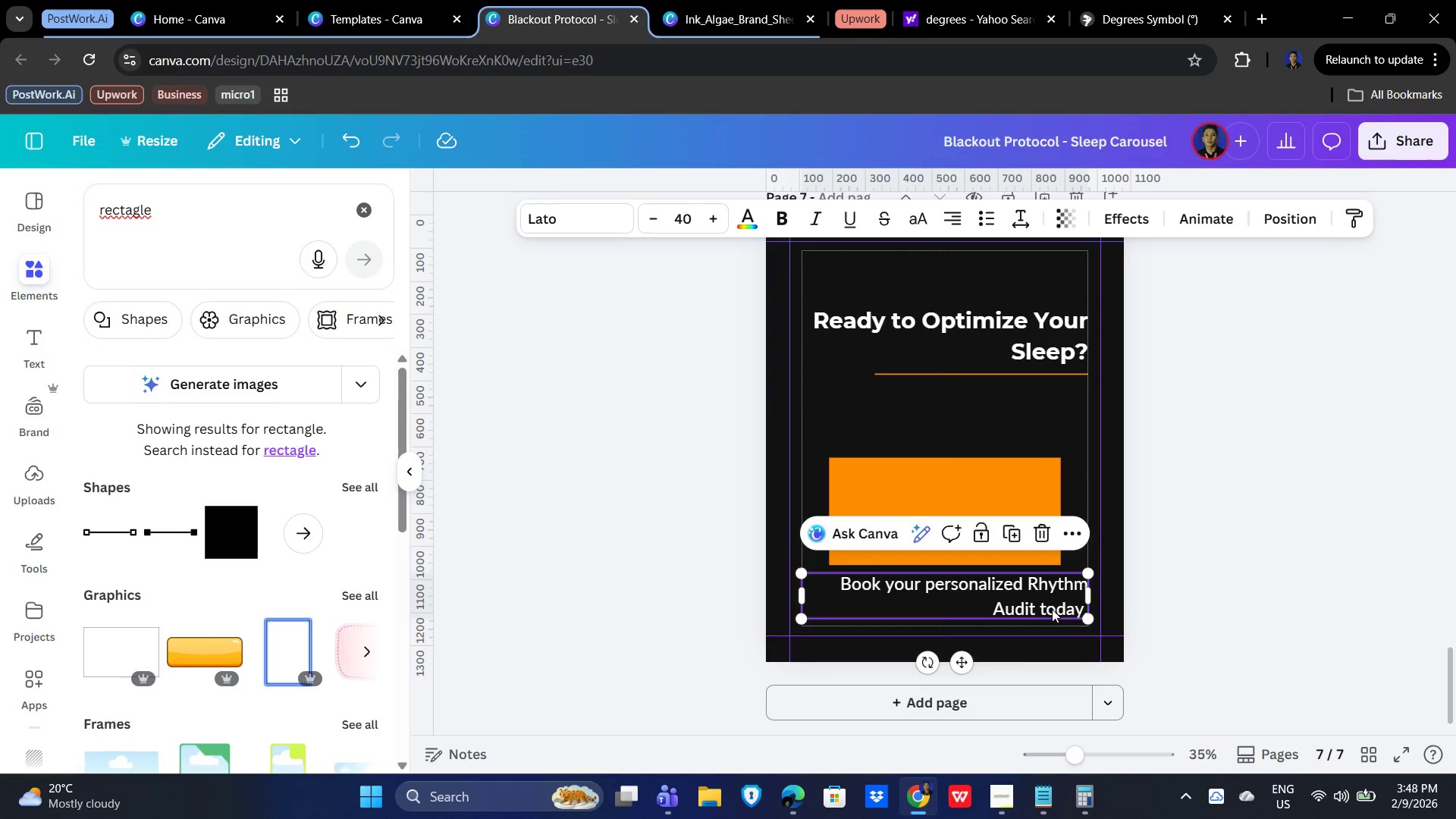 
left_click_drag(start_coordinate=[1052, 609], to_coordinate=[1054, 425])
 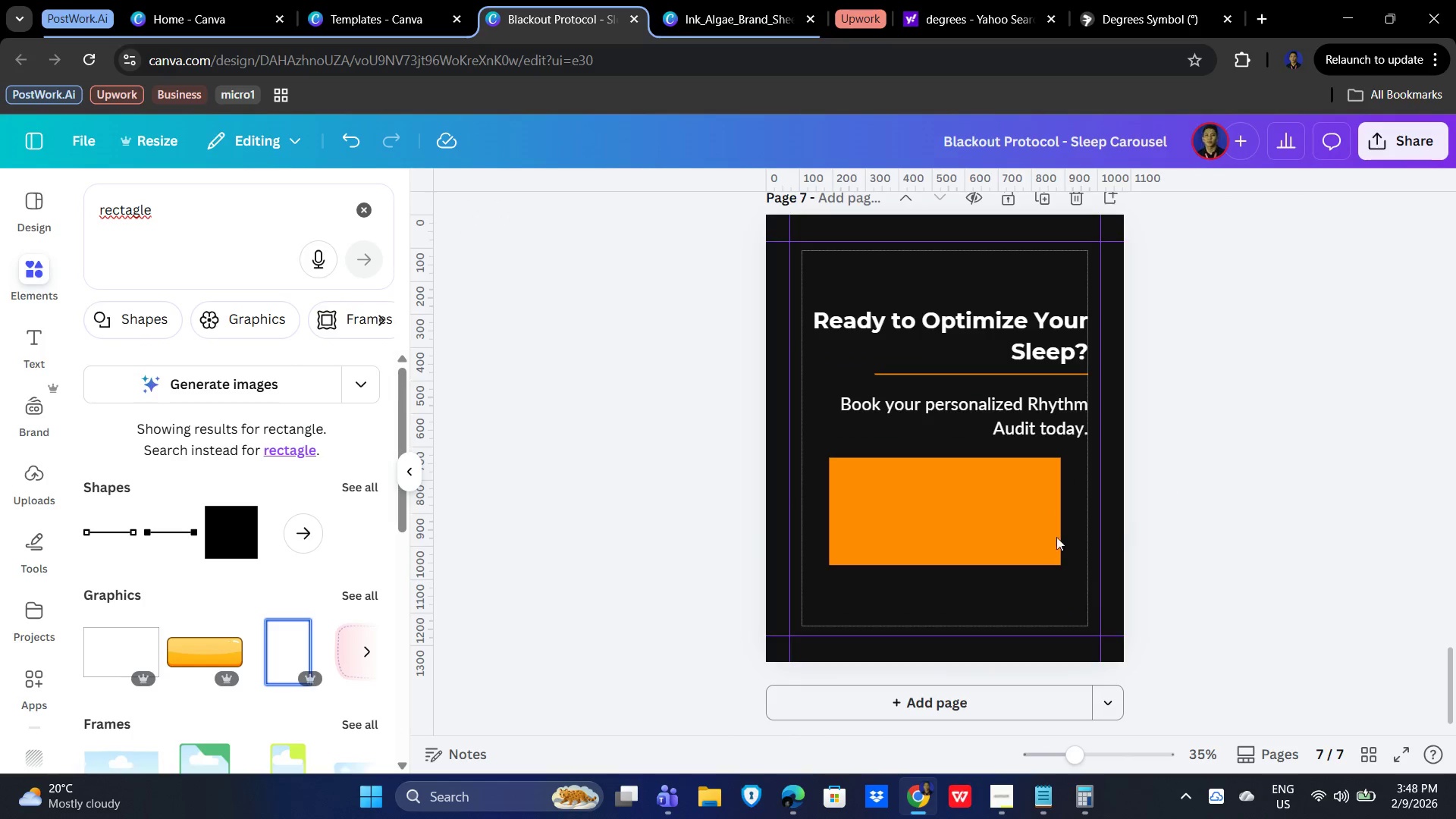 
left_click([953, 522])
 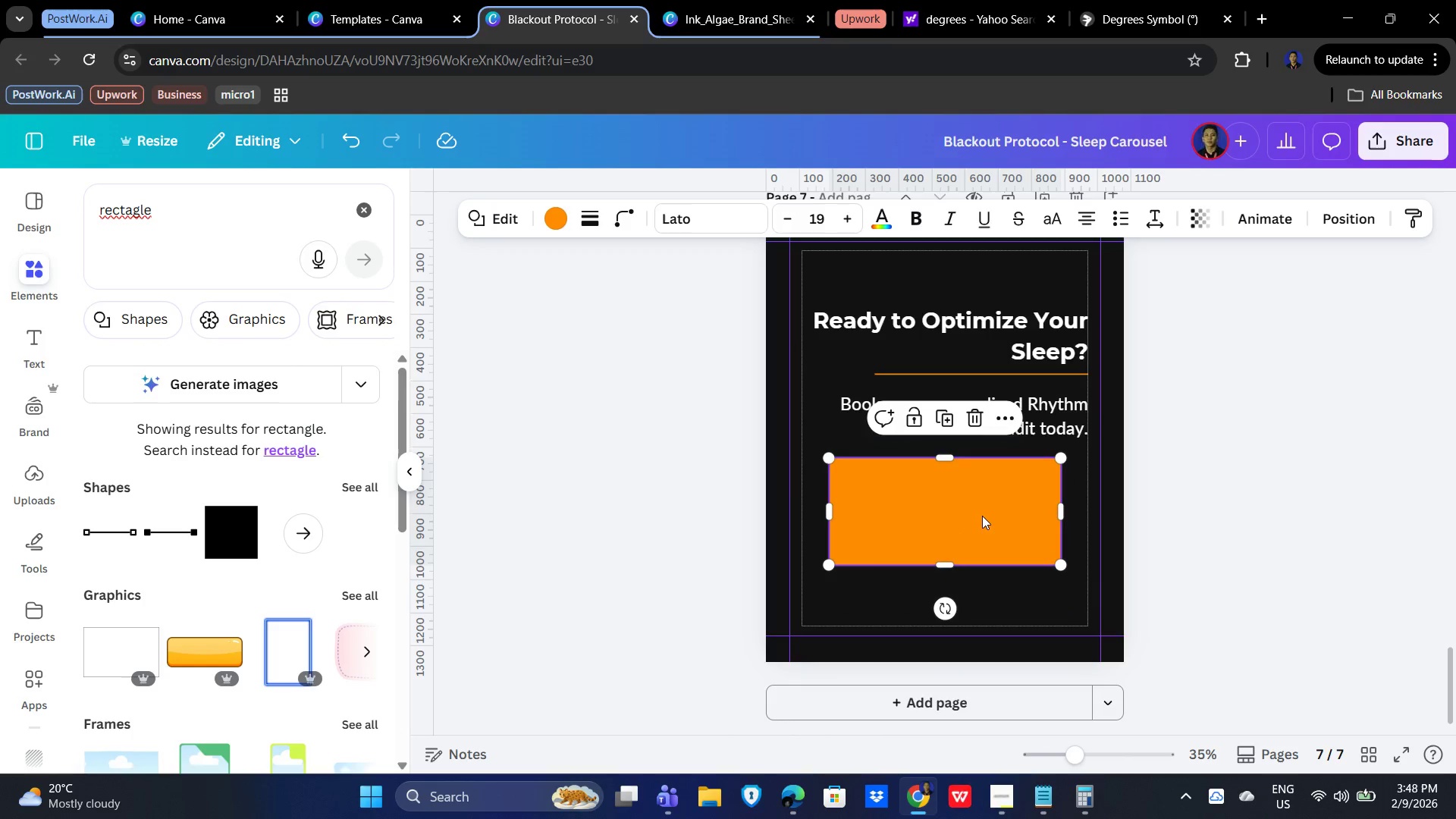 
left_click_drag(start_coordinate=[982, 516], to_coordinate=[984, 532])
 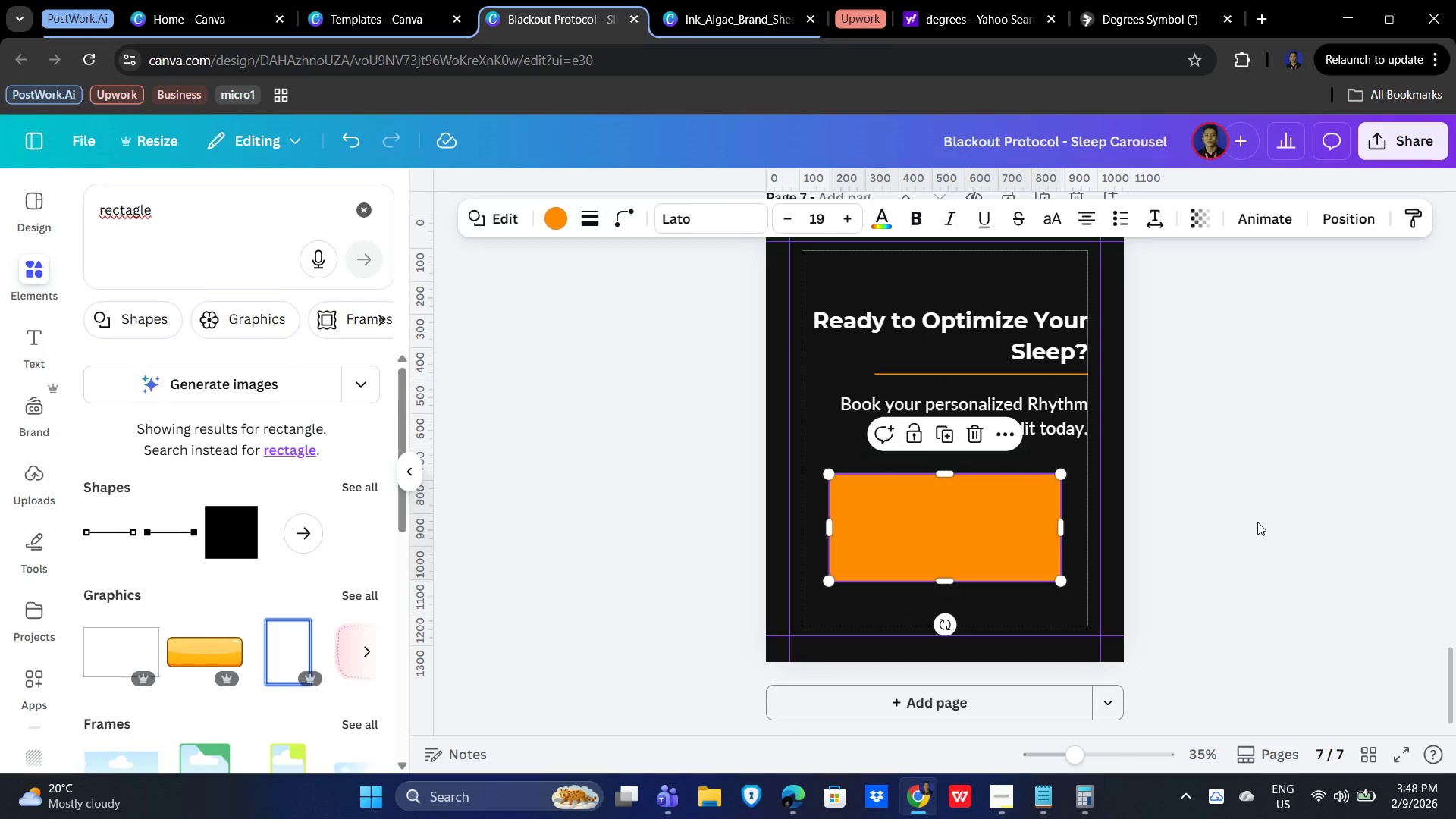 
left_click([1257, 522])
 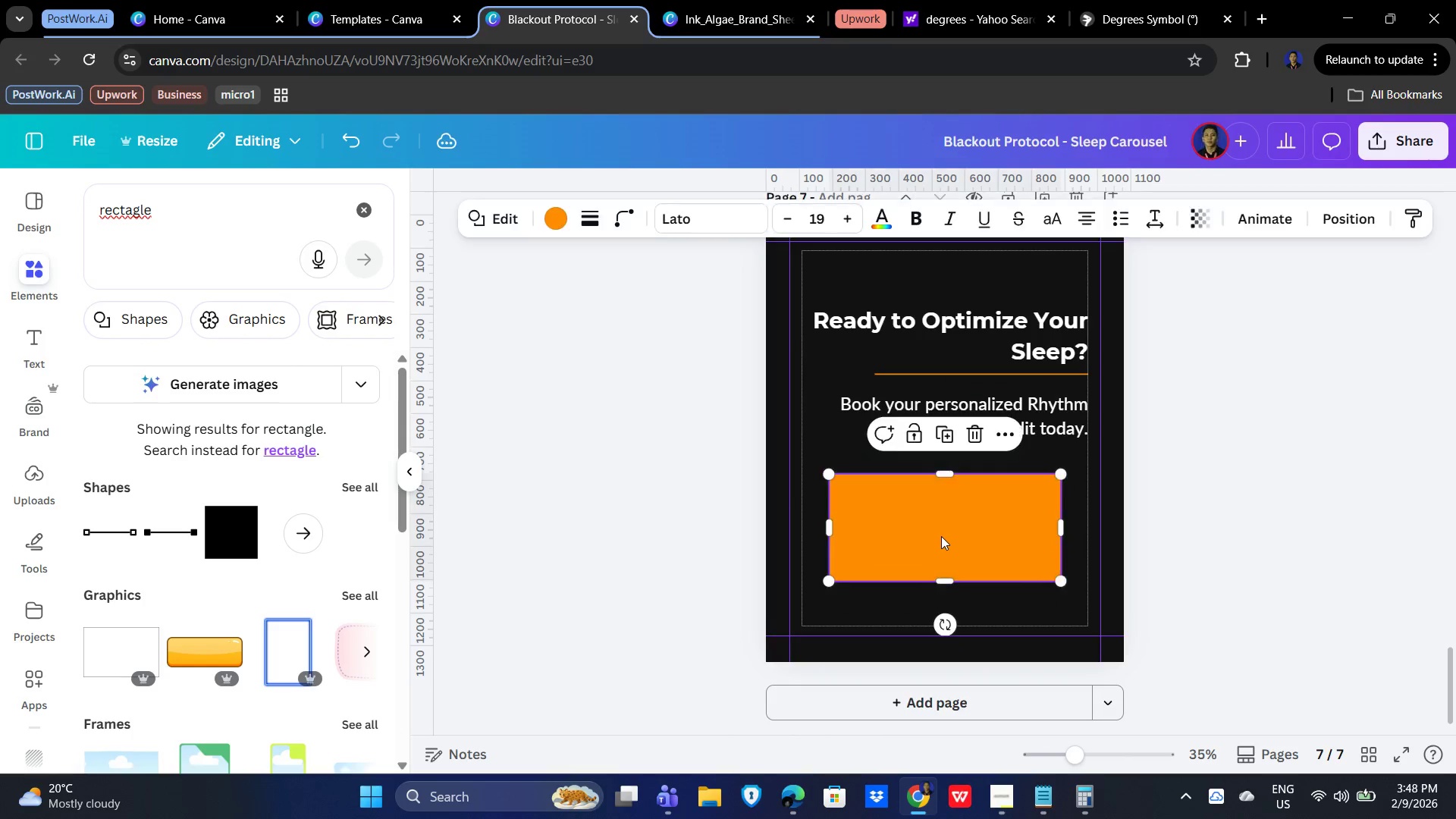 
left_click_drag(start_coordinate=[936, 536], to_coordinate=[945, 535])
 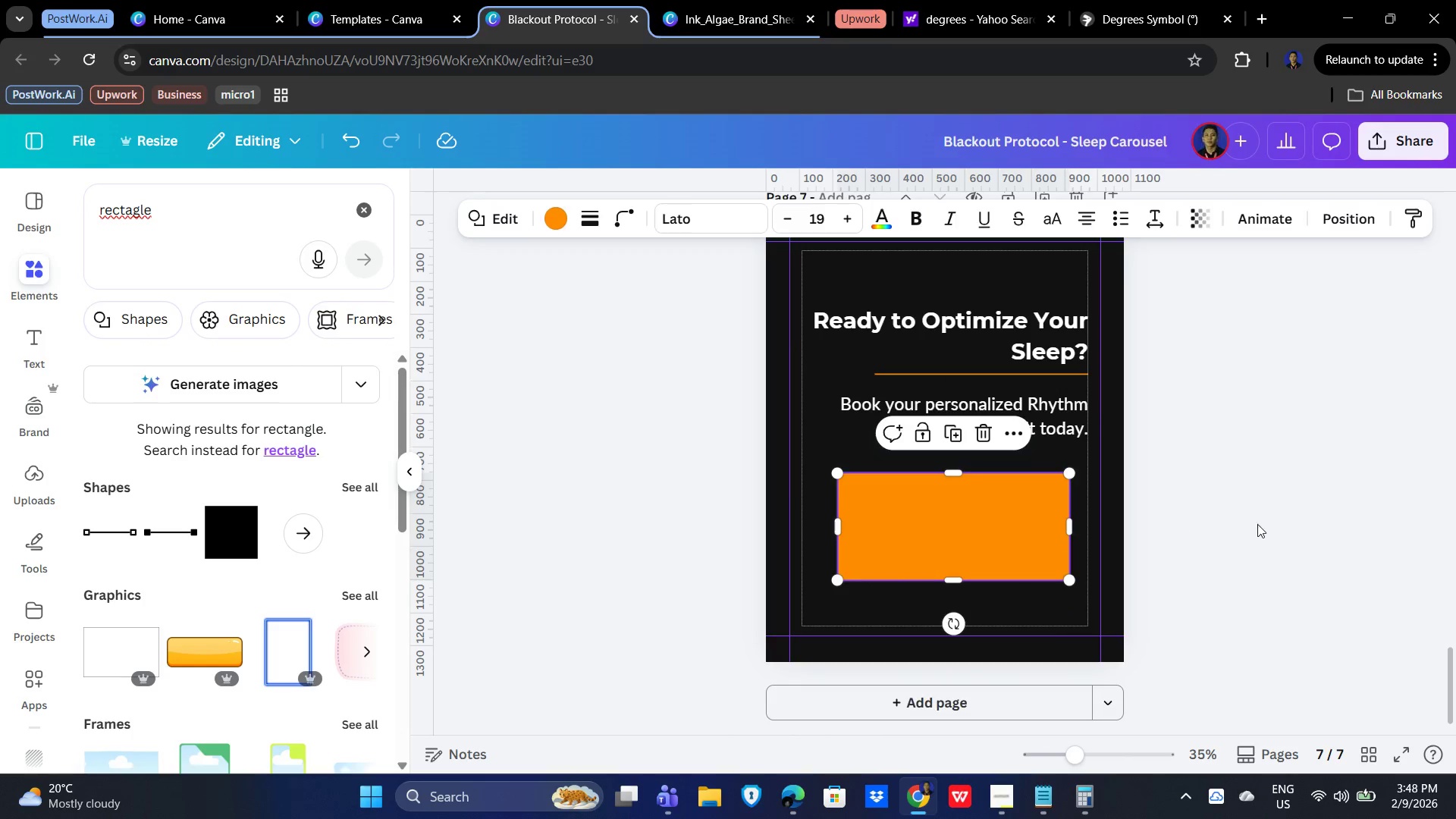 
left_click([1257, 524])
 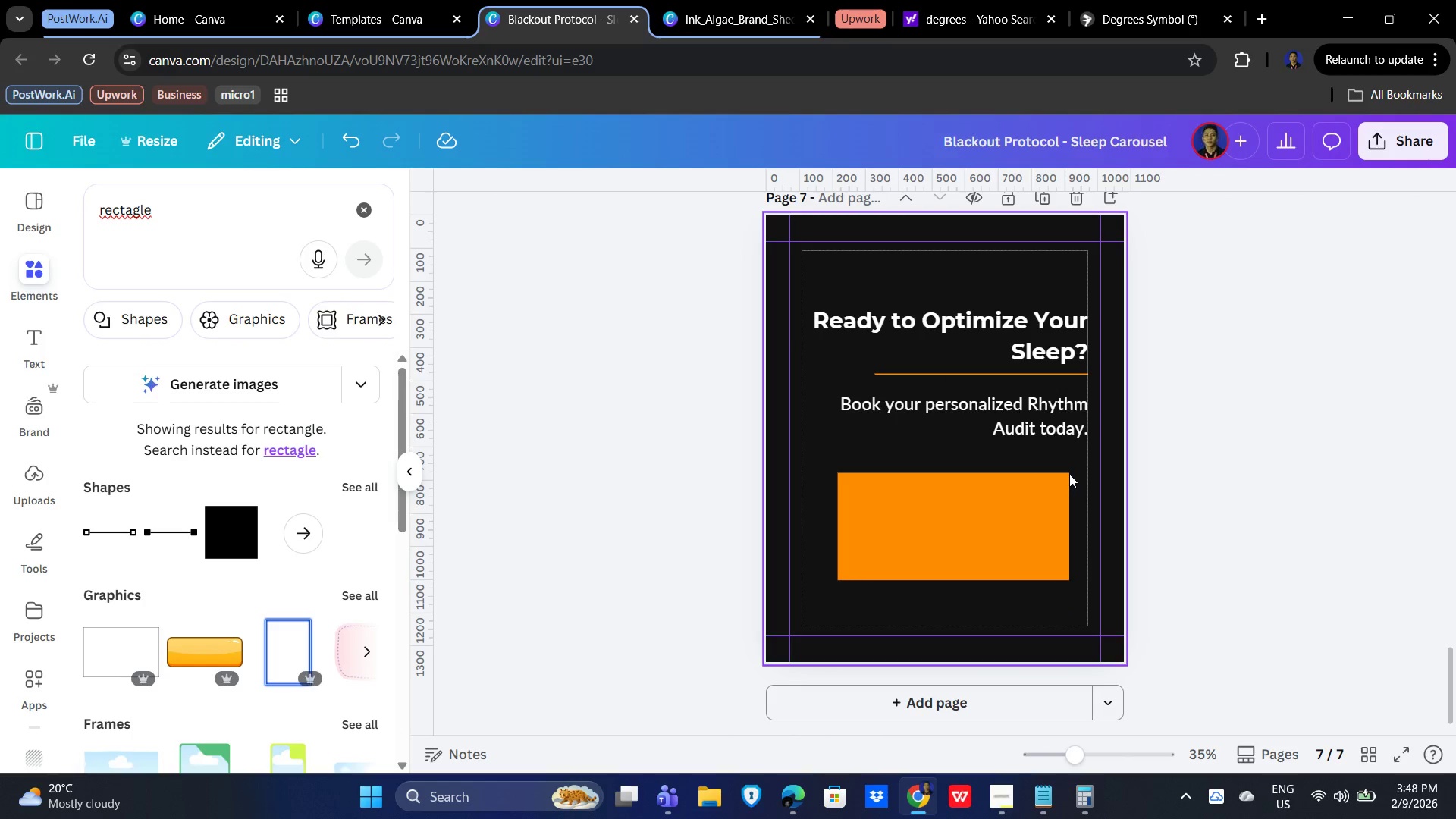 
left_click([993, 521])
 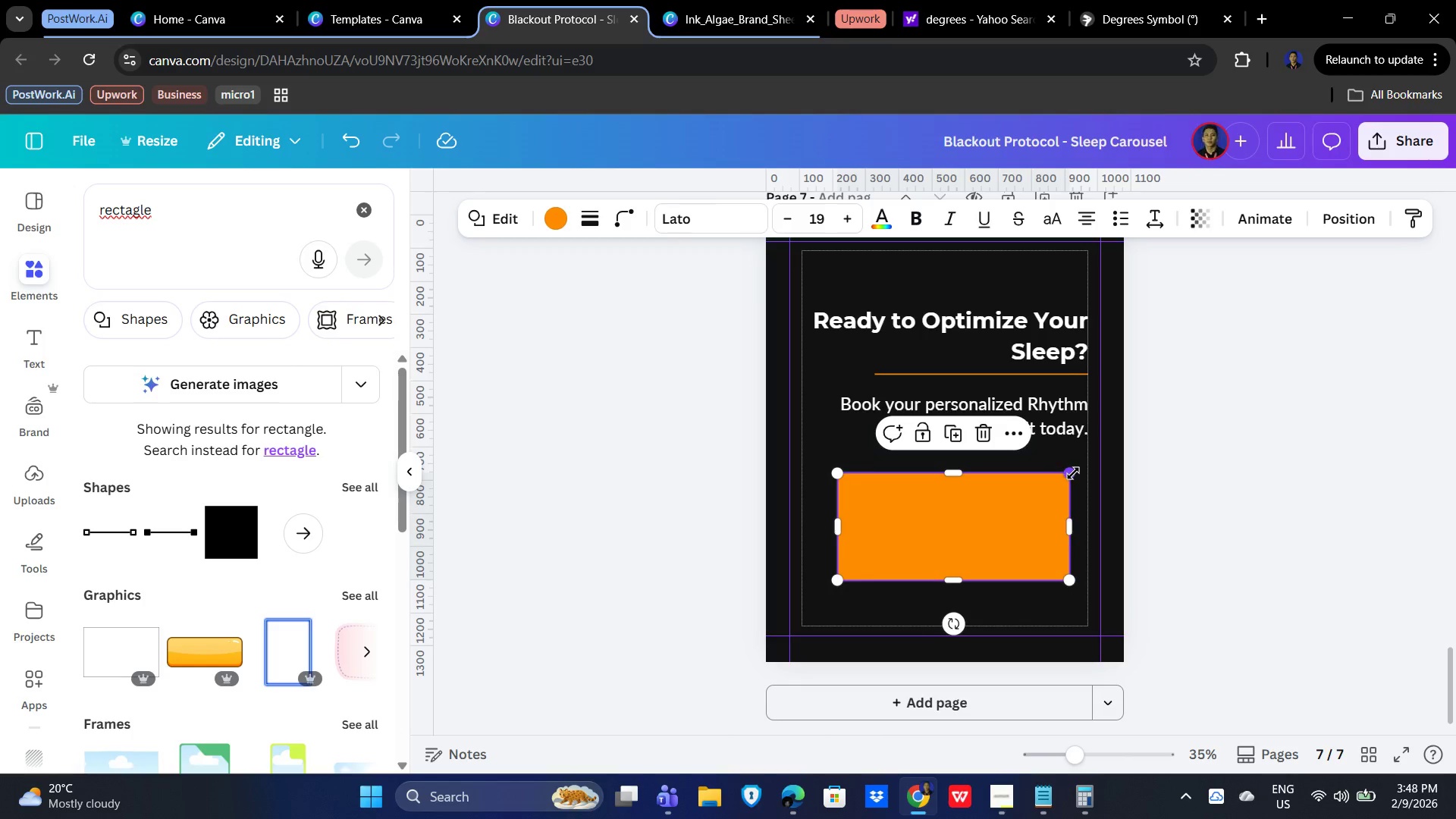 
left_click_drag(start_coordinate=[1073, 473], to_coordinate=[1004, 551])
 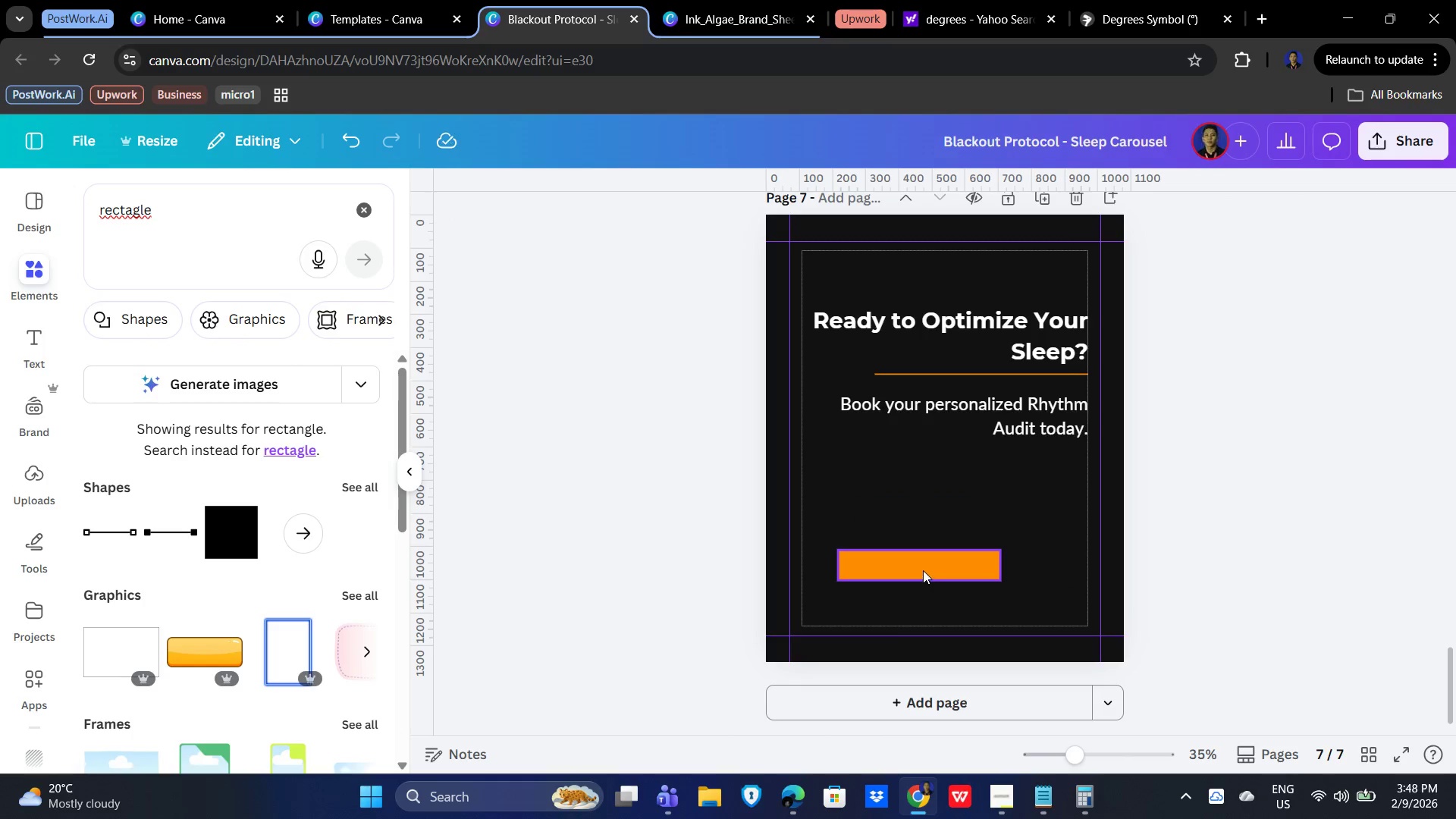 
left_click_drag(start_coordinate=[925, 570], to_coordinate=[956, 490])
 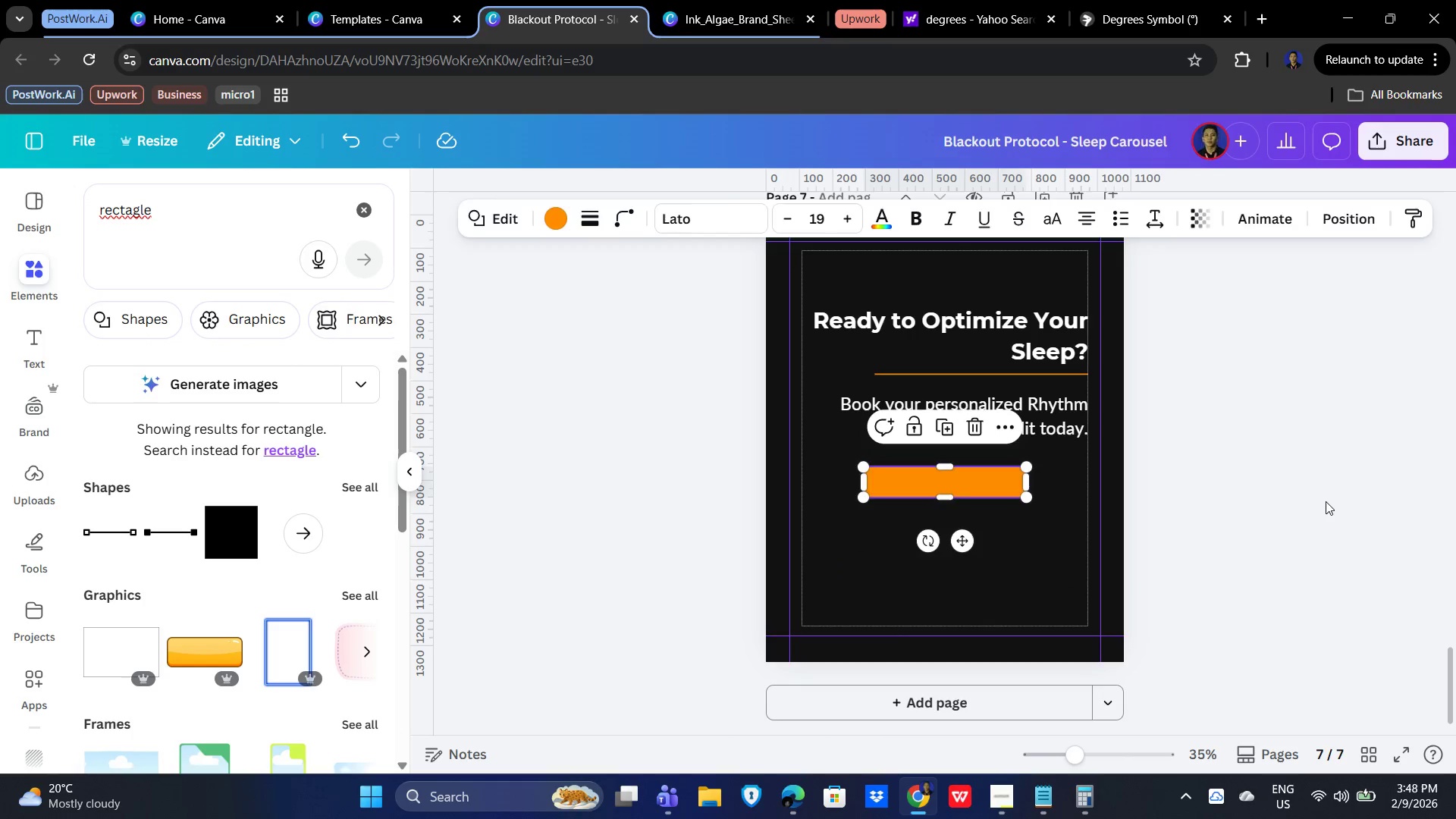 
left_click([1326, 501])
 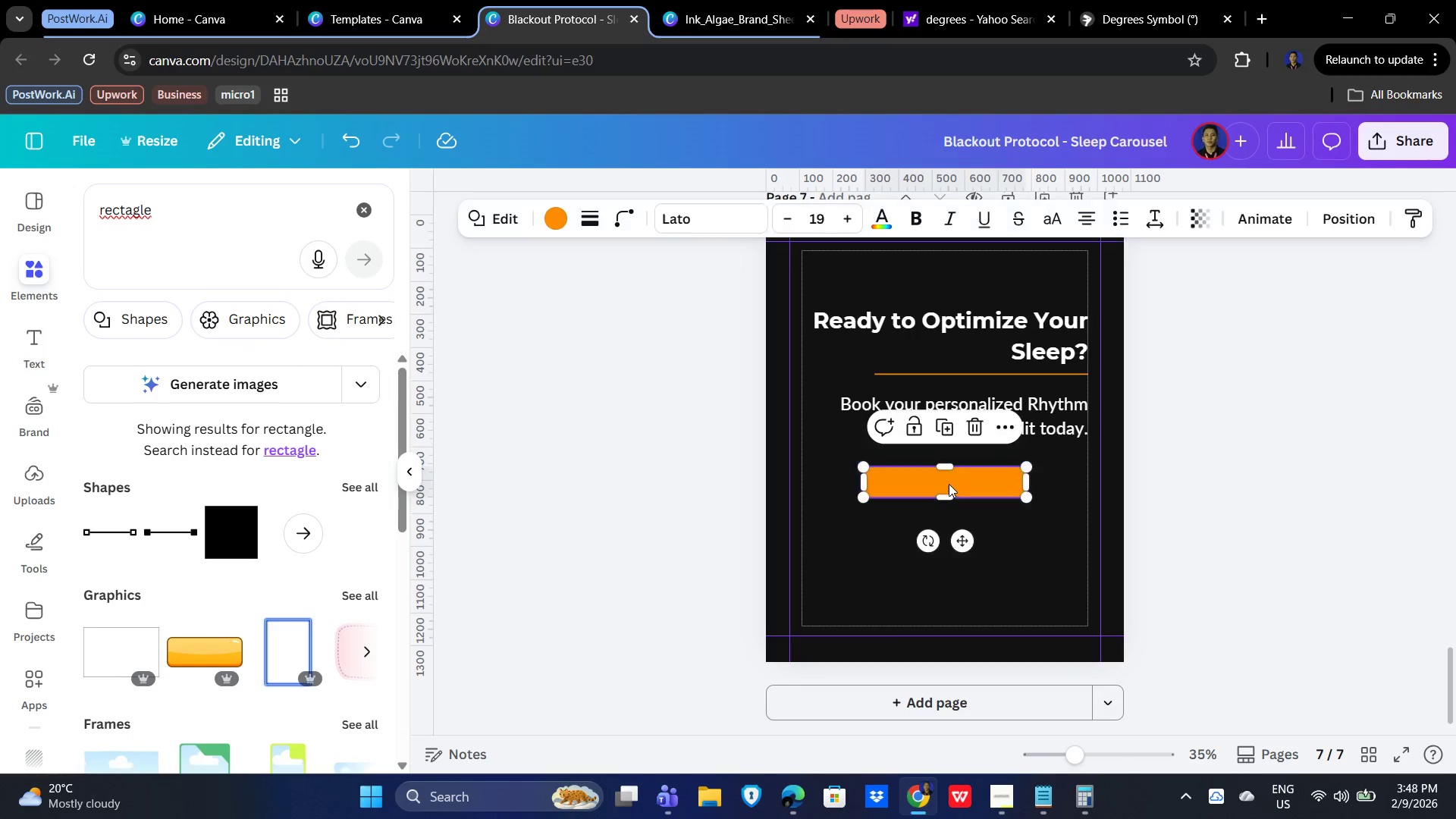 
double_click([949, 484])
 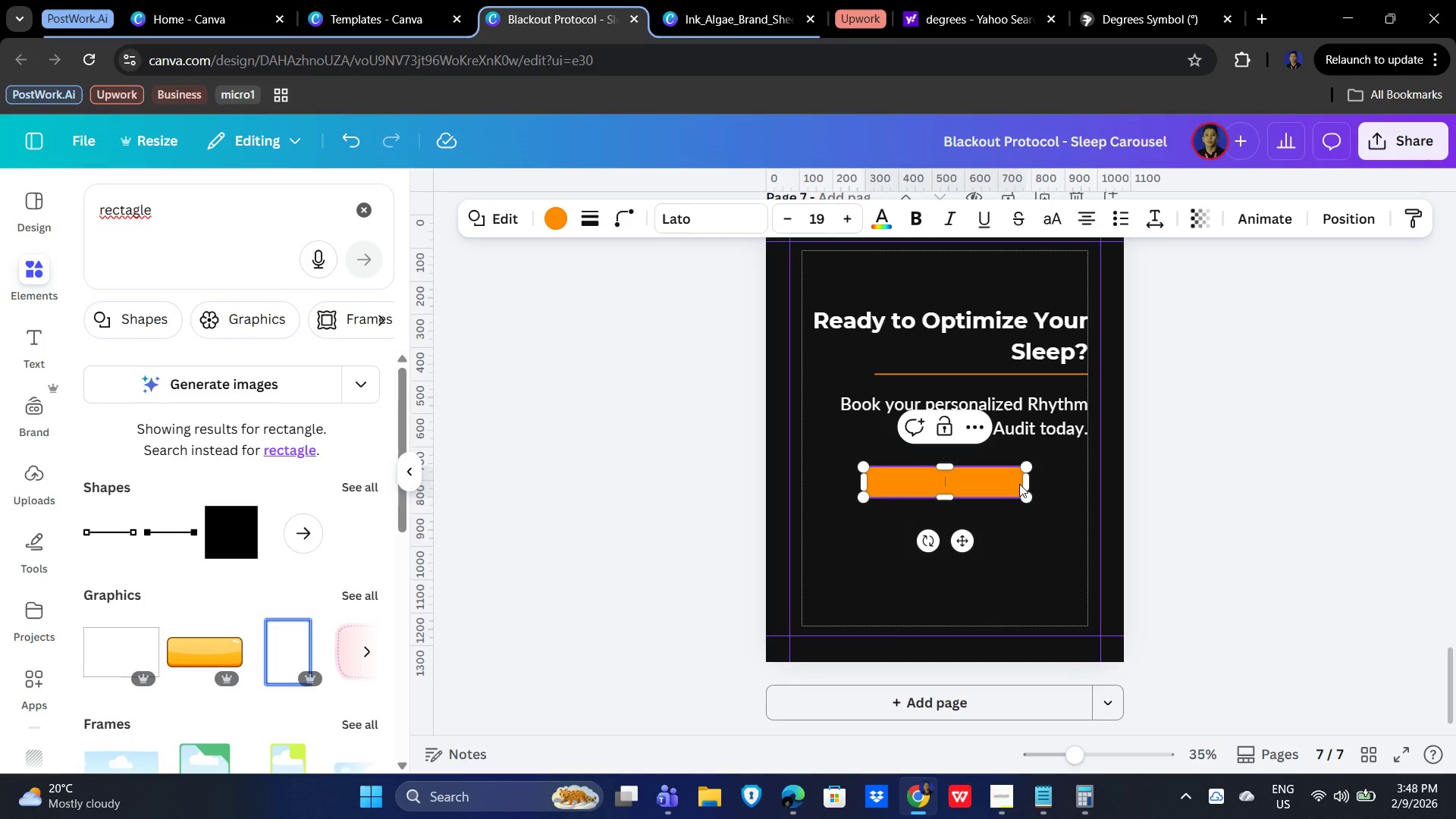 
left_click([1193, 484])
 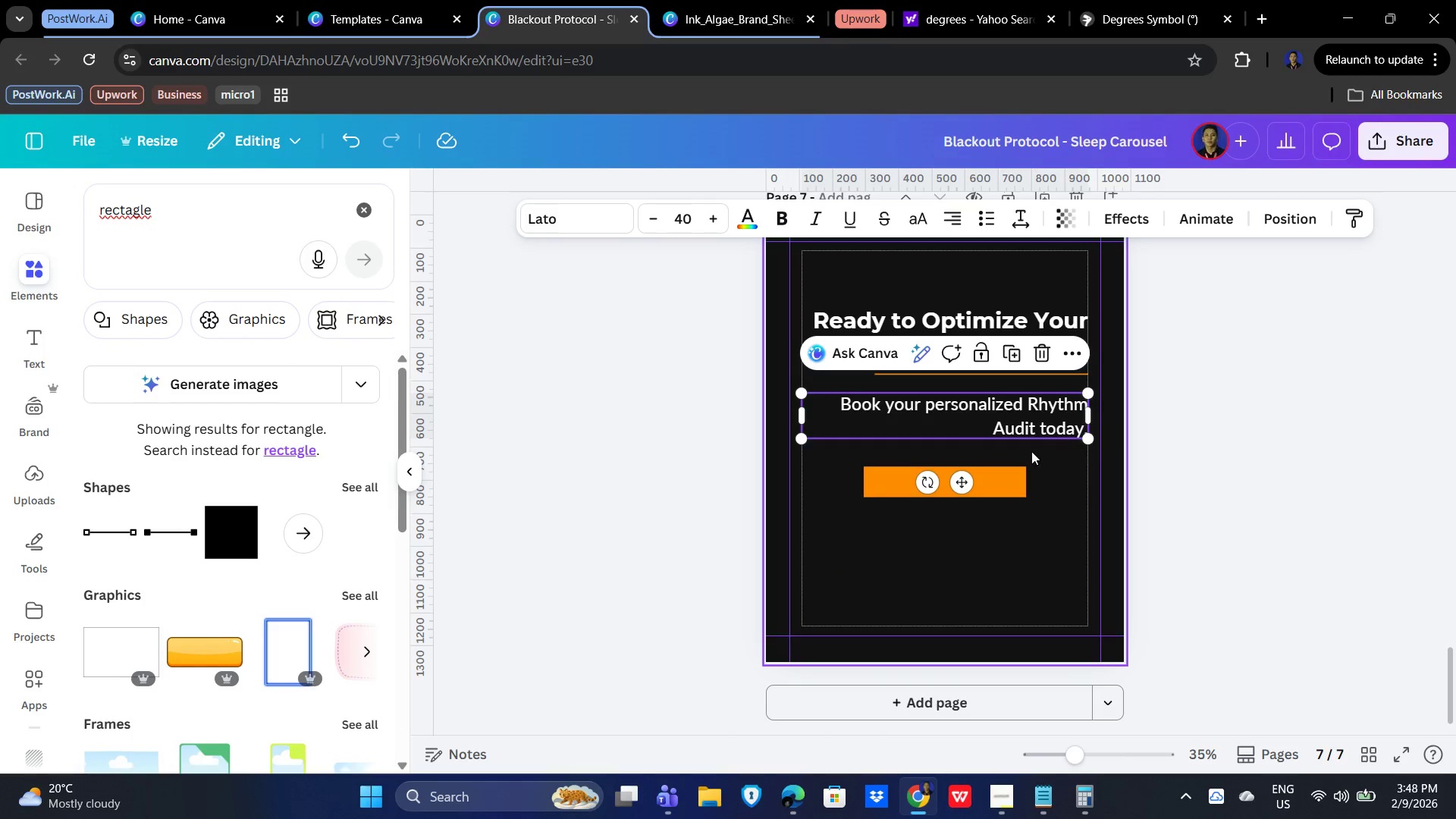 
key(Control+C)
 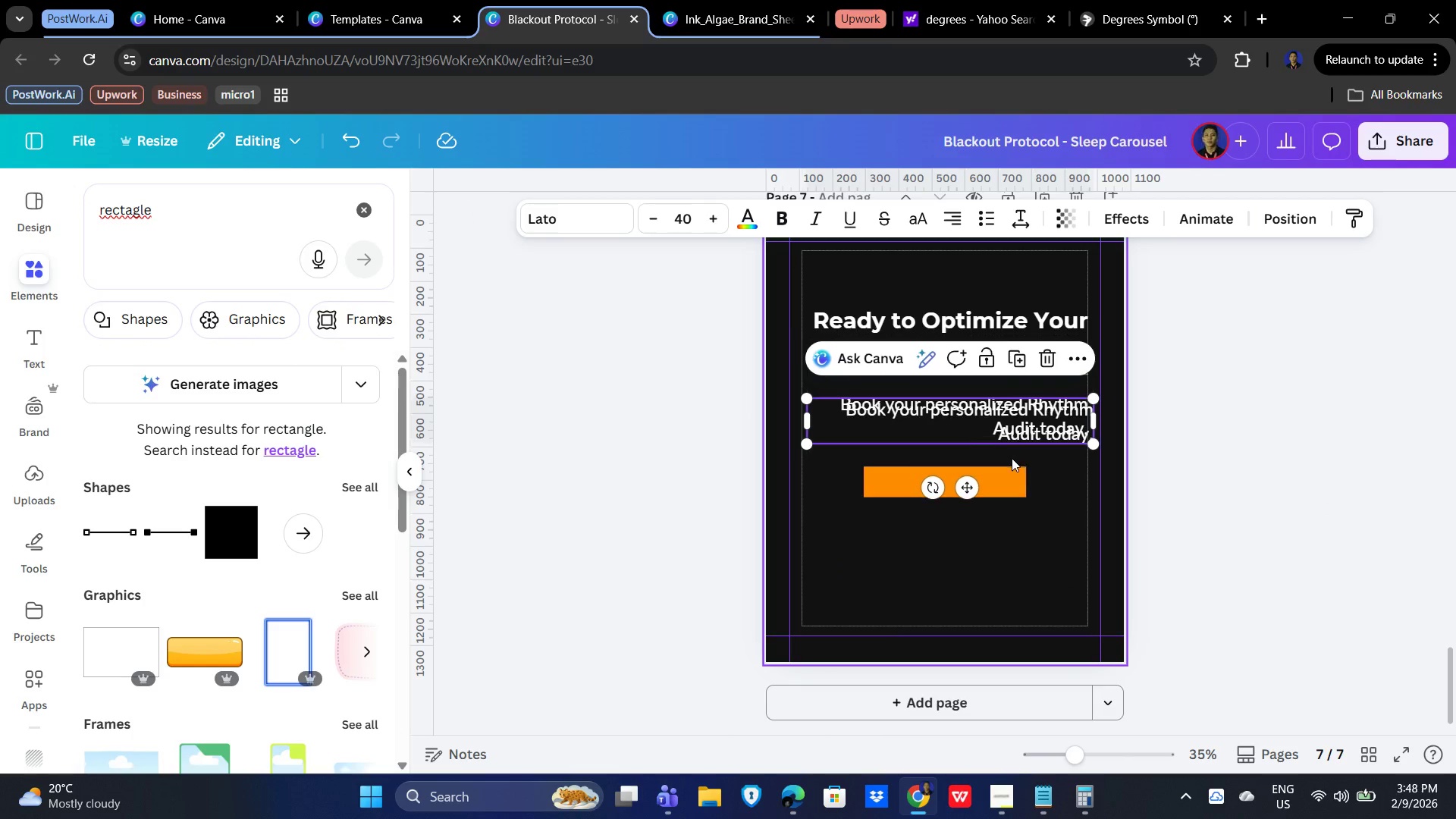 
key(Control+V)
 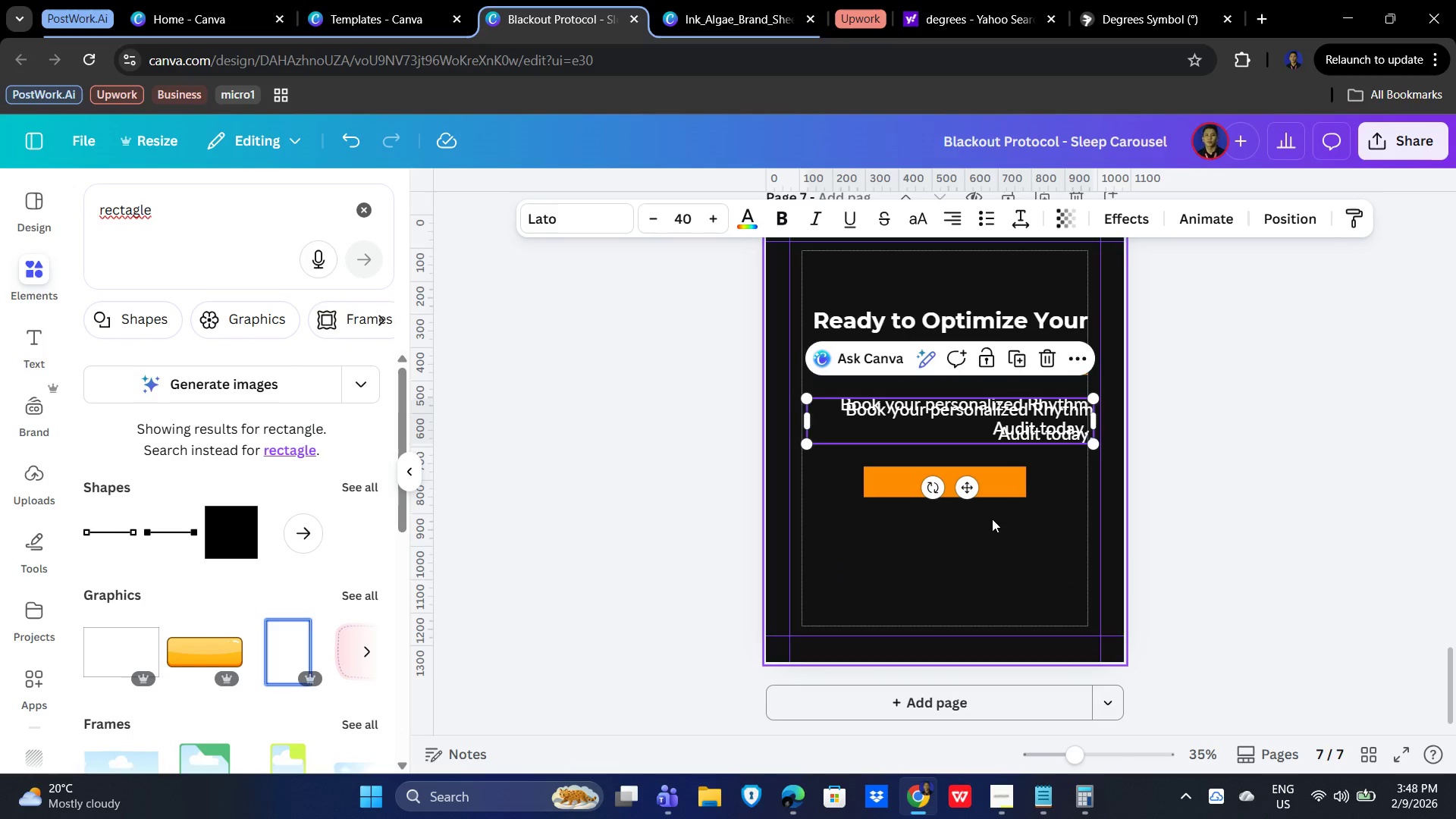 
left_click_drag(start_coordinate=[992, 519], to_coordinate=[989, 497])
 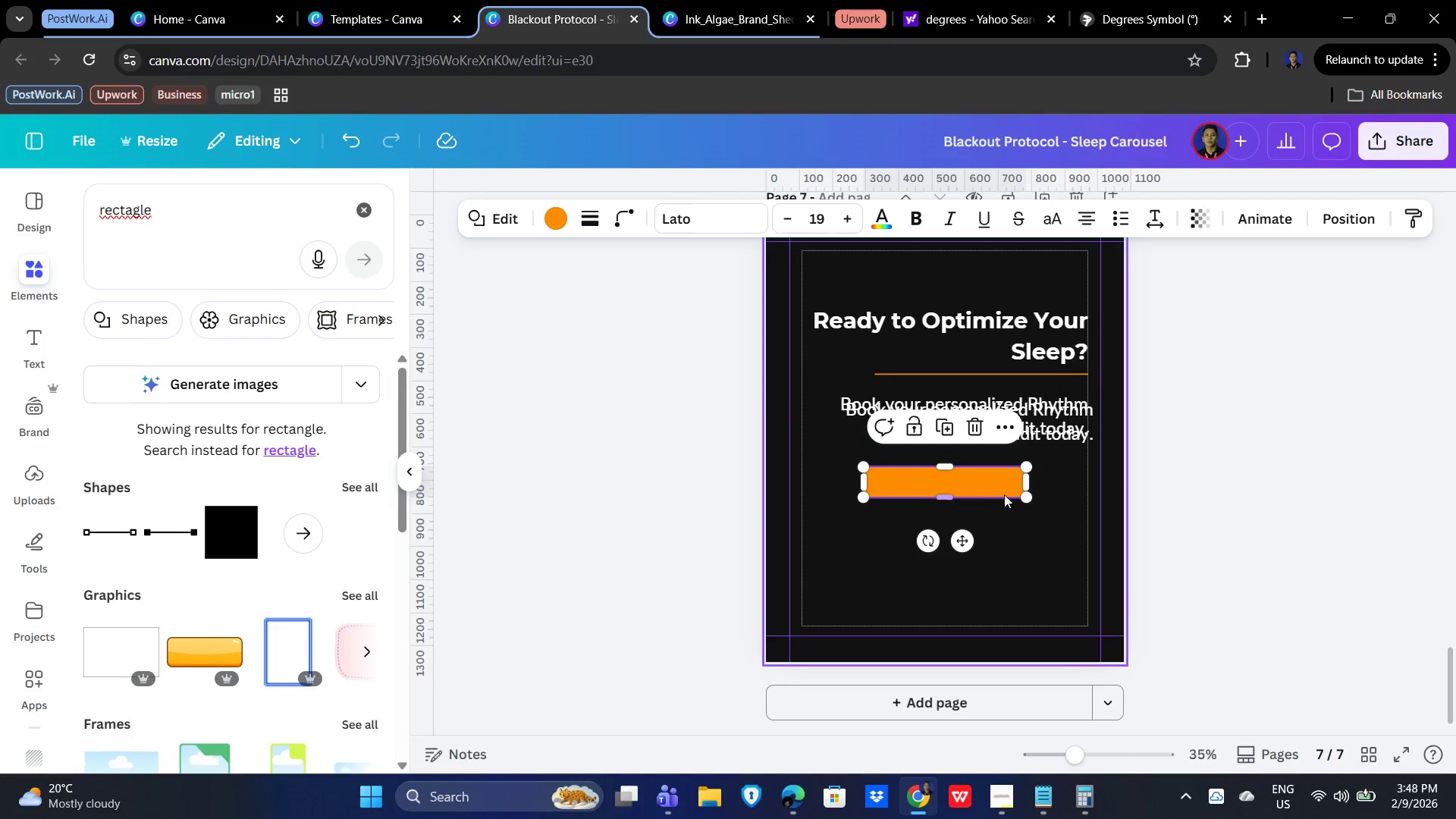 
left_click([1379, 435])
 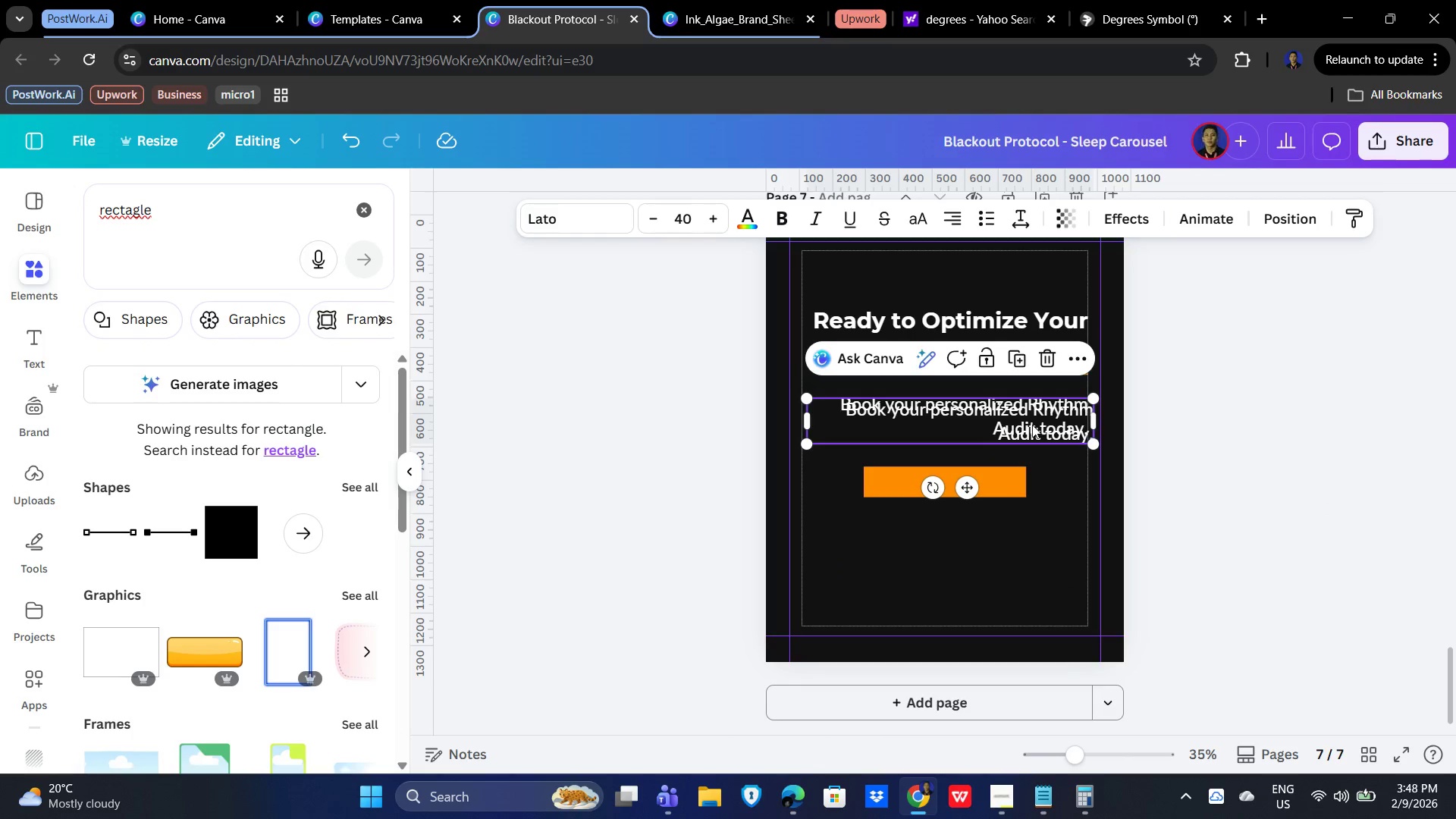 
left_click_drag(start_coordinate=[1032, 425], to_coordinate=[1021, 568])
 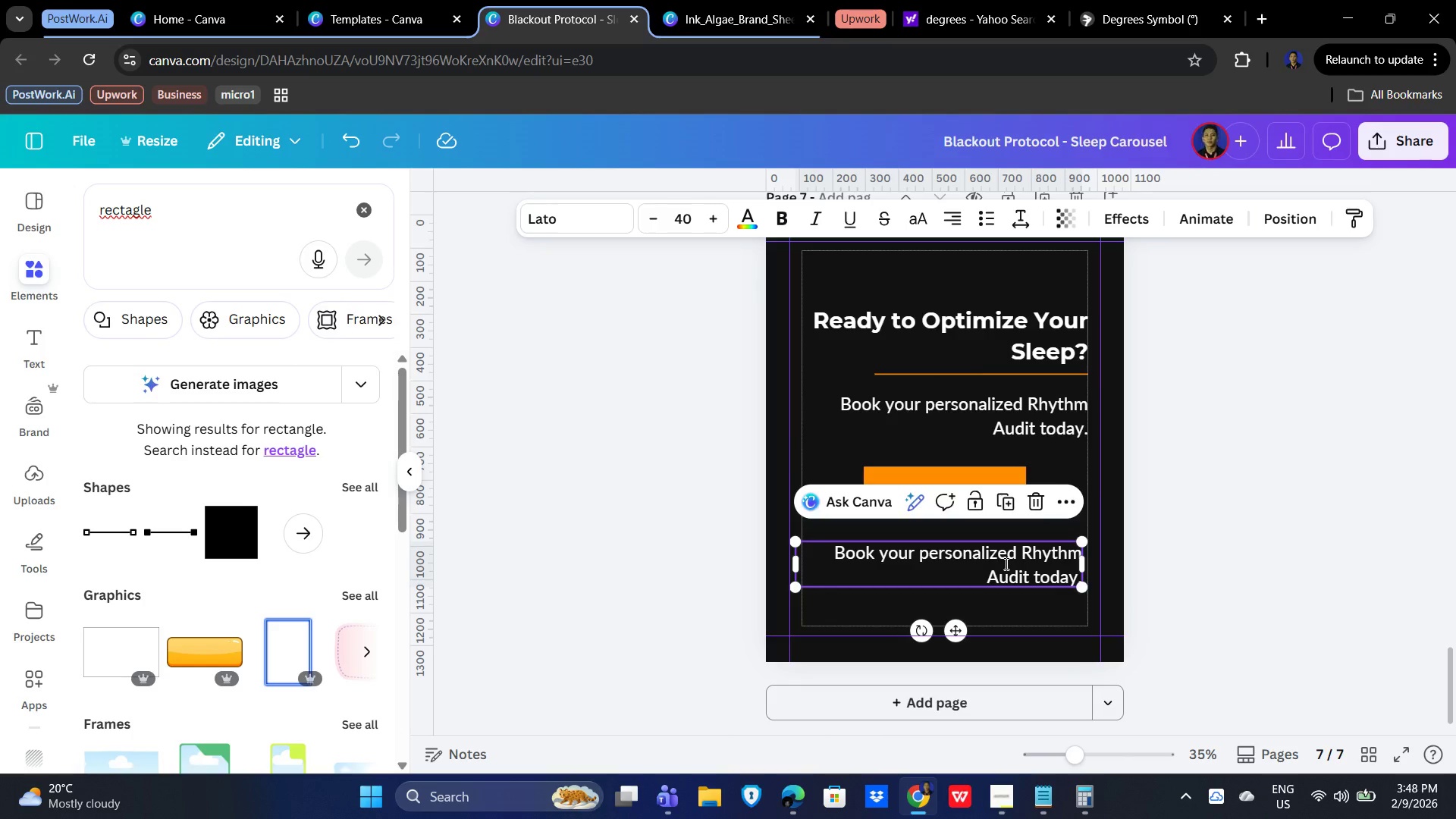 
double_click([1005, 563])
 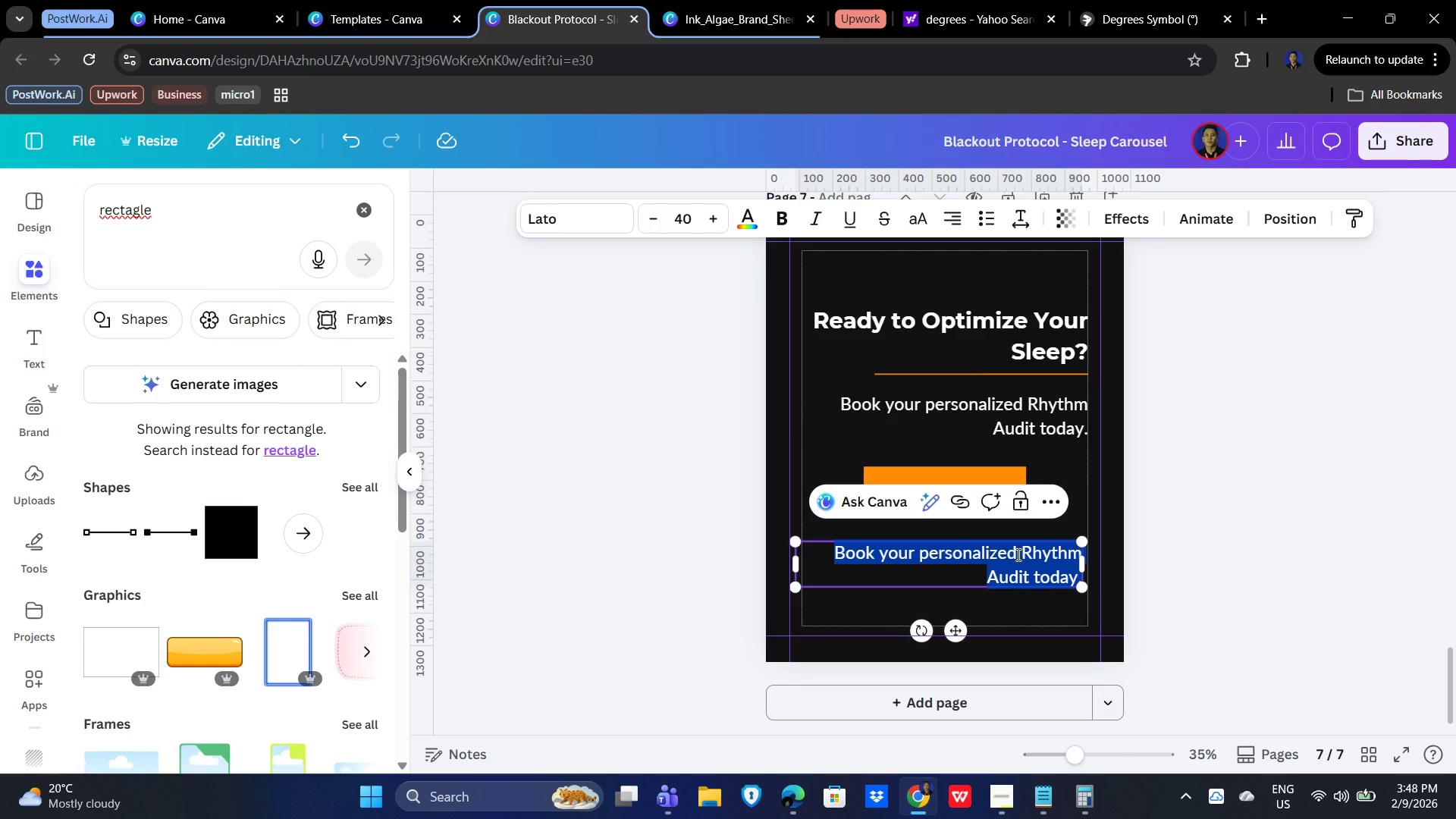 
type(Link in Bio)
 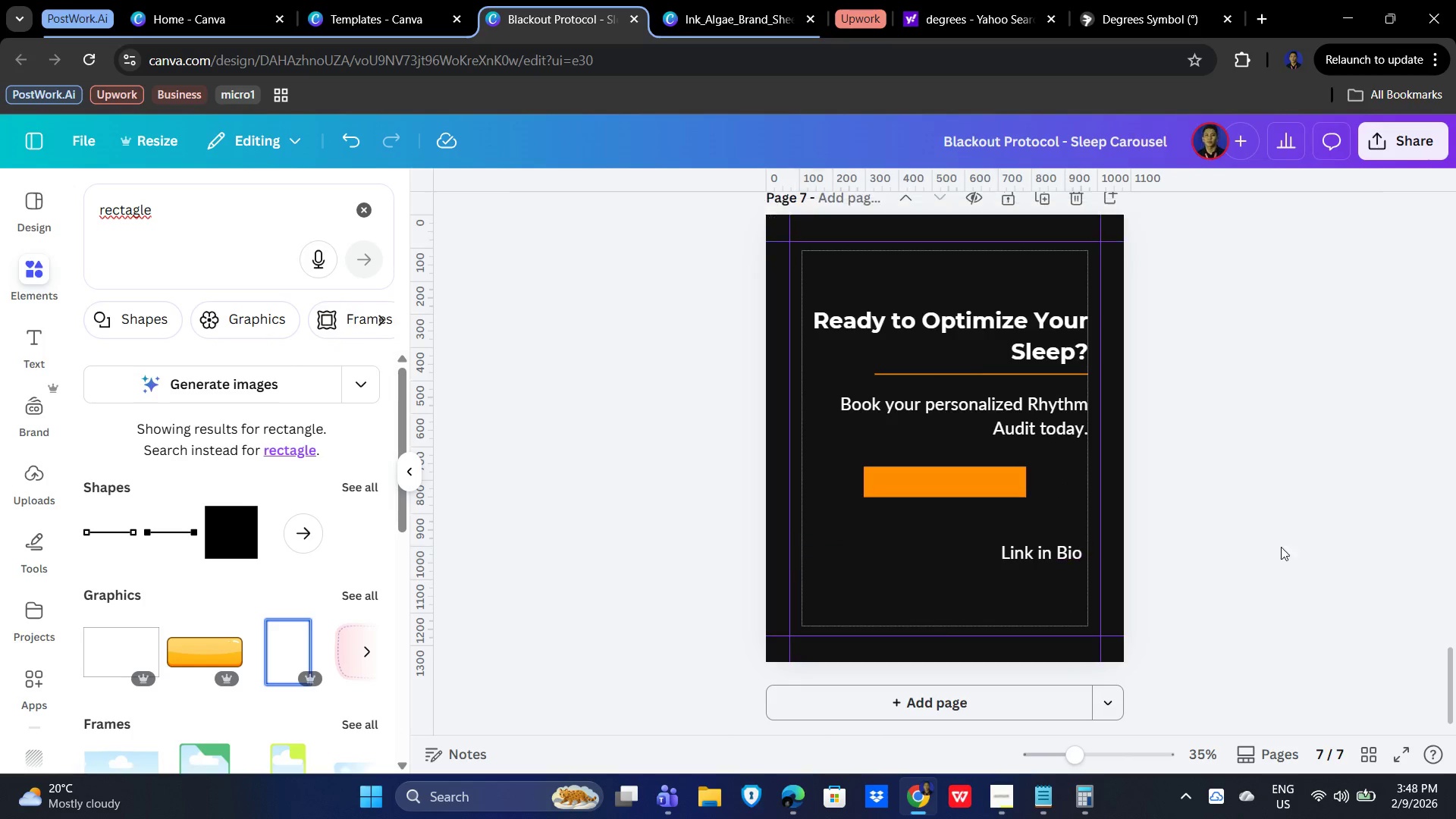 
left_click([1057, 554])
 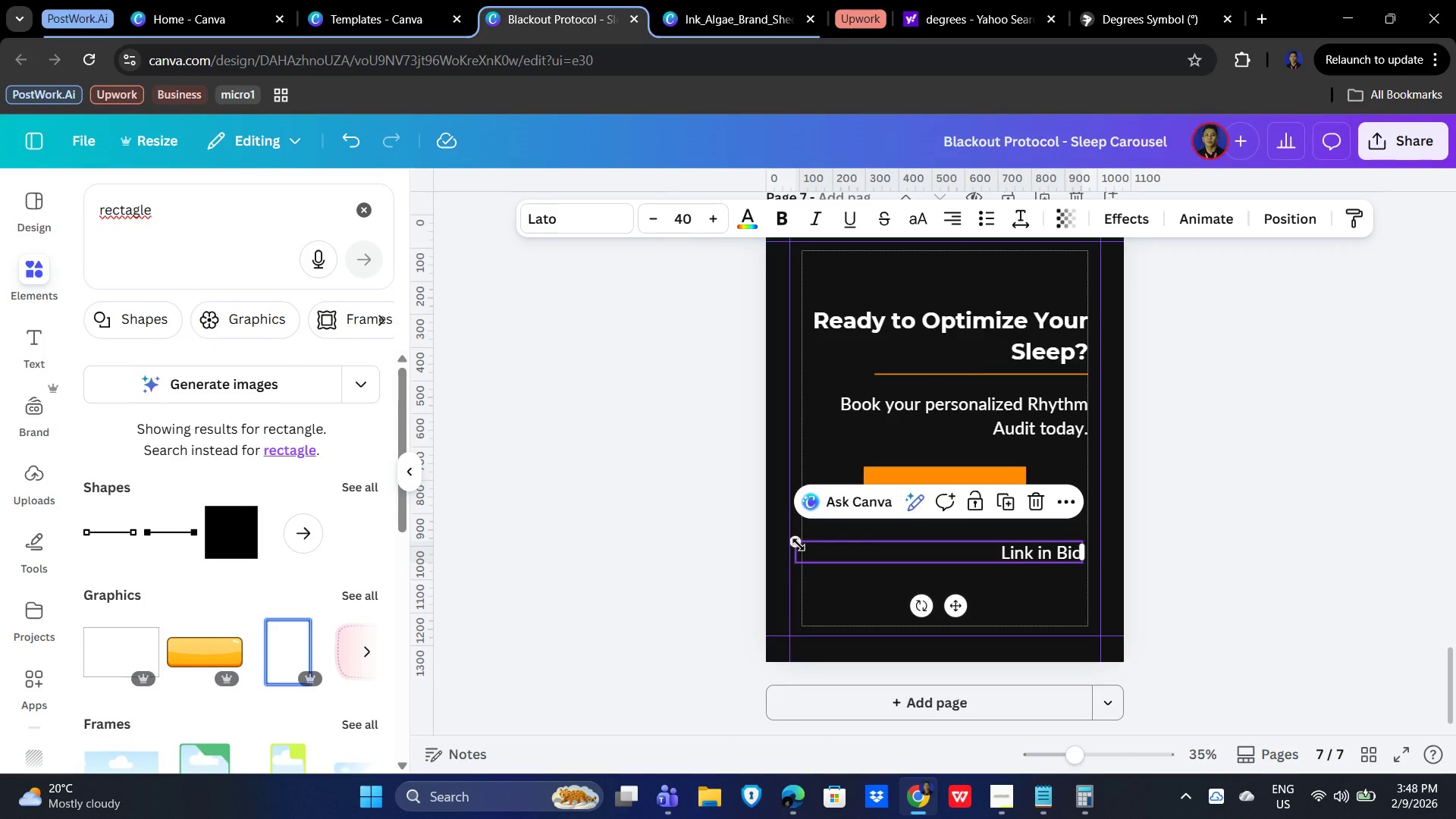 
left_click_drag(start_coordinate=[795, 542], to_coordinate=[826, 540])
 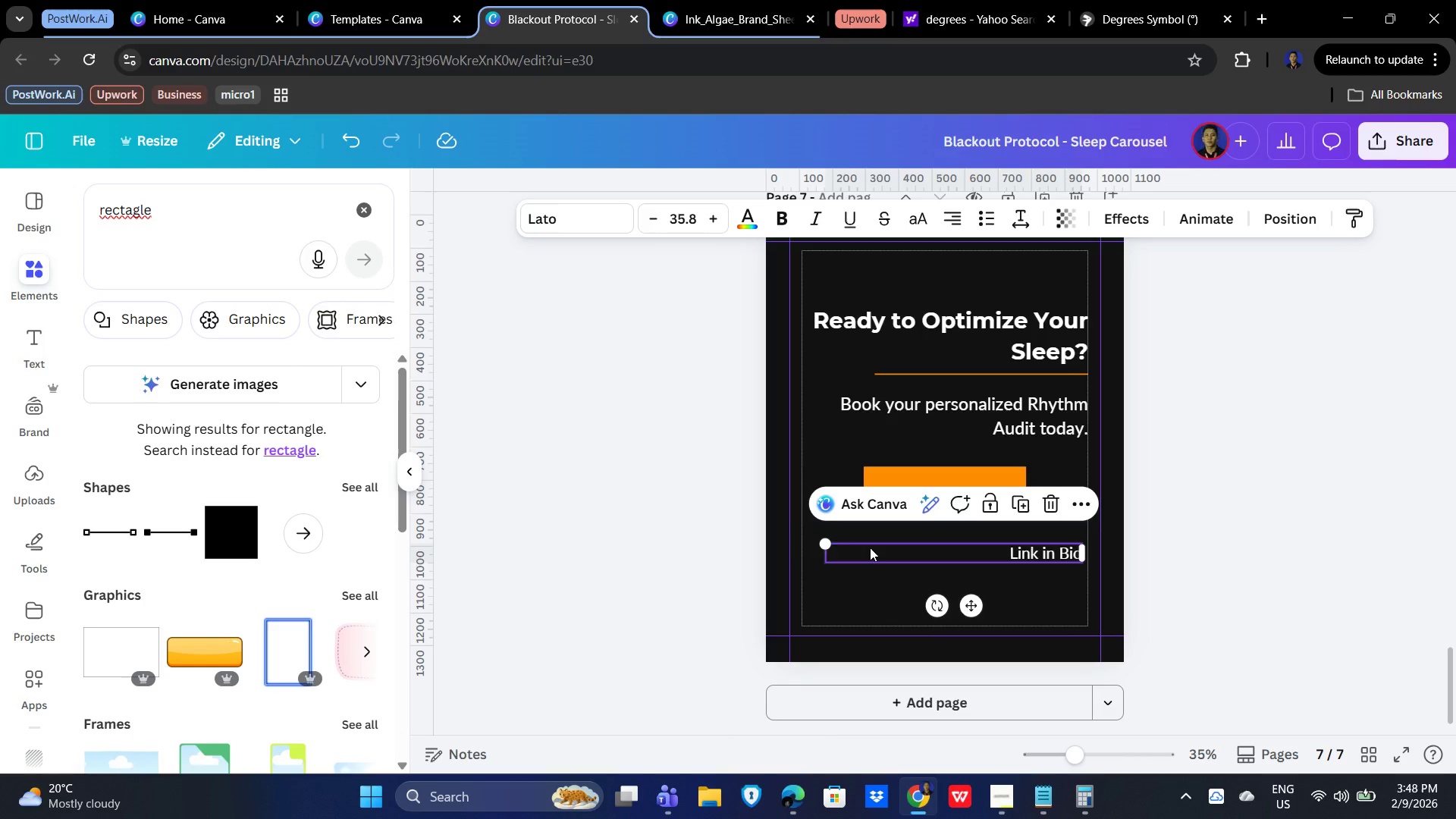 
key(Control+Z)
 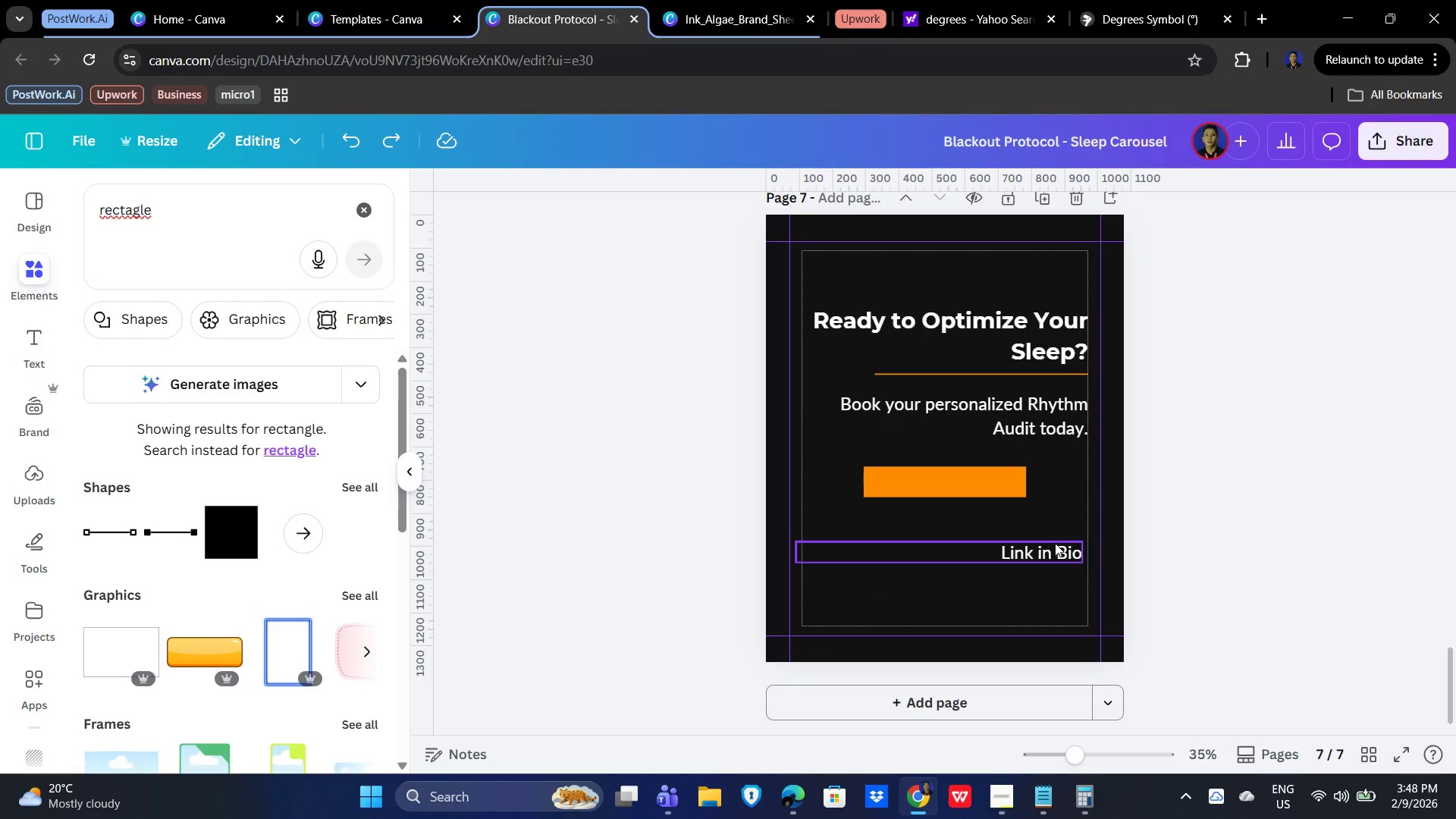 
double_click([1055, 543])
 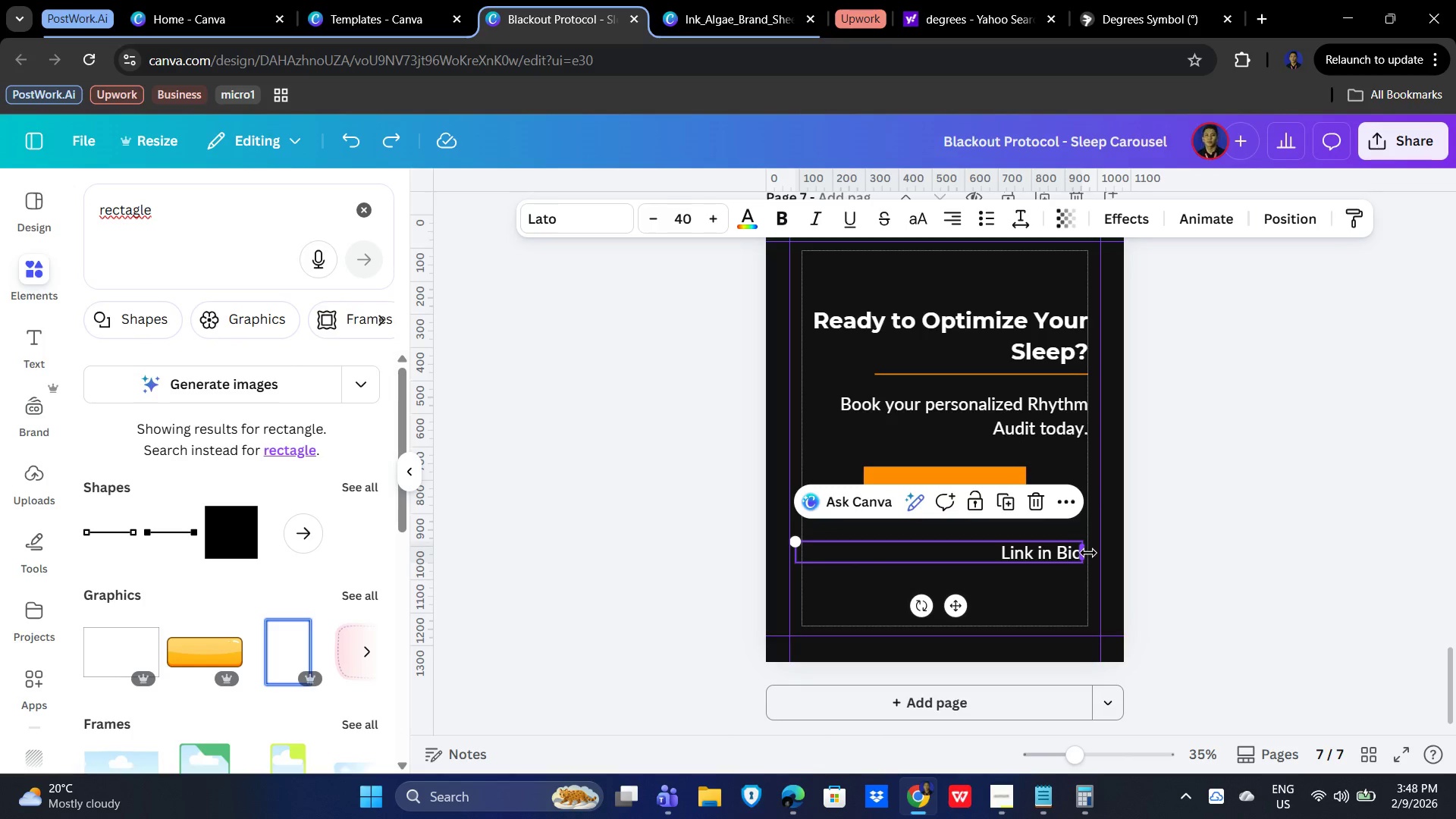 
left_click_drag(start_coordinate=[1088, 553], to_coordinate=[941, 548])
 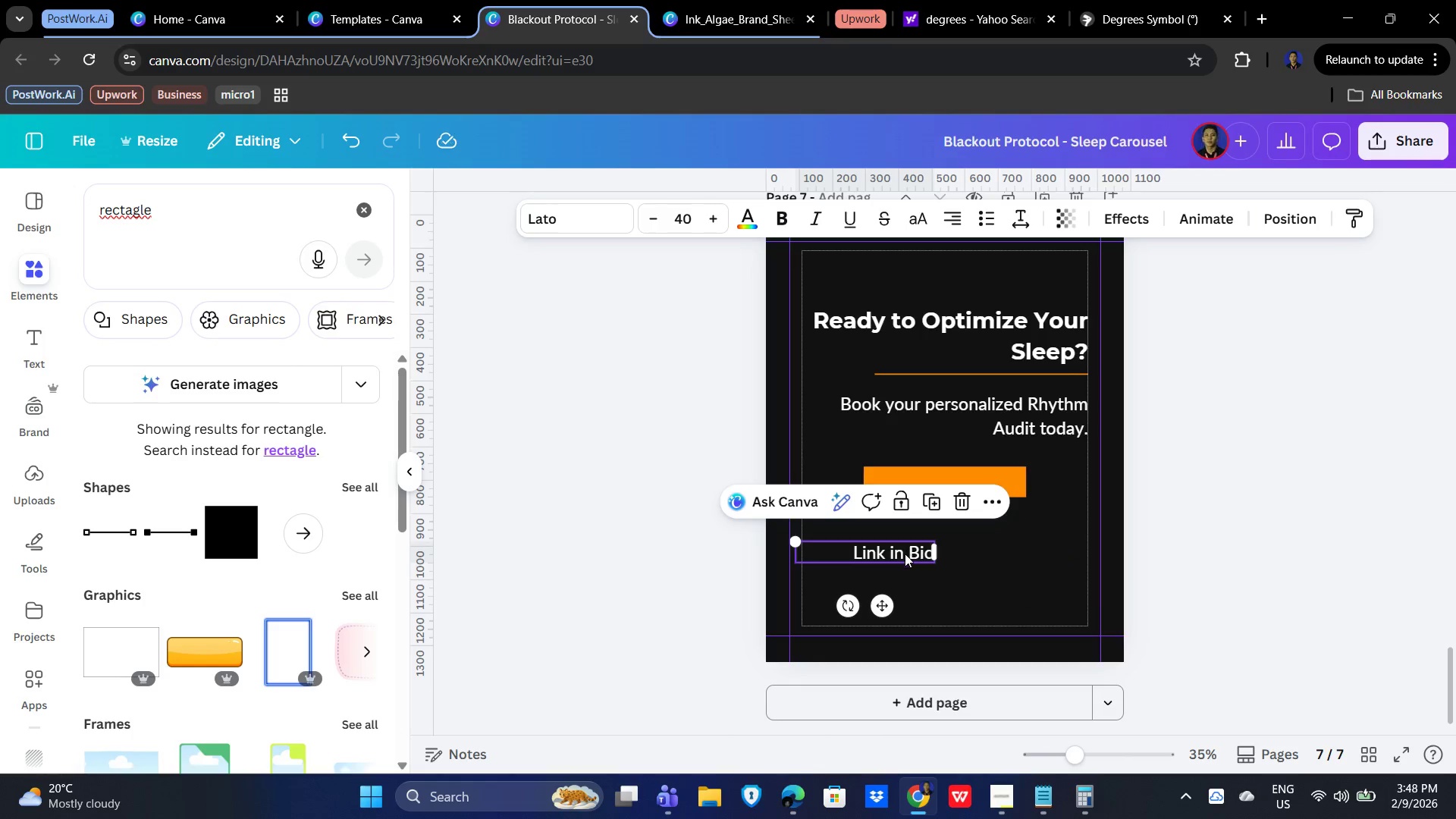 
left_click_drag(start_coordinate=[903, 556], to_coordinate=[907, 548])
 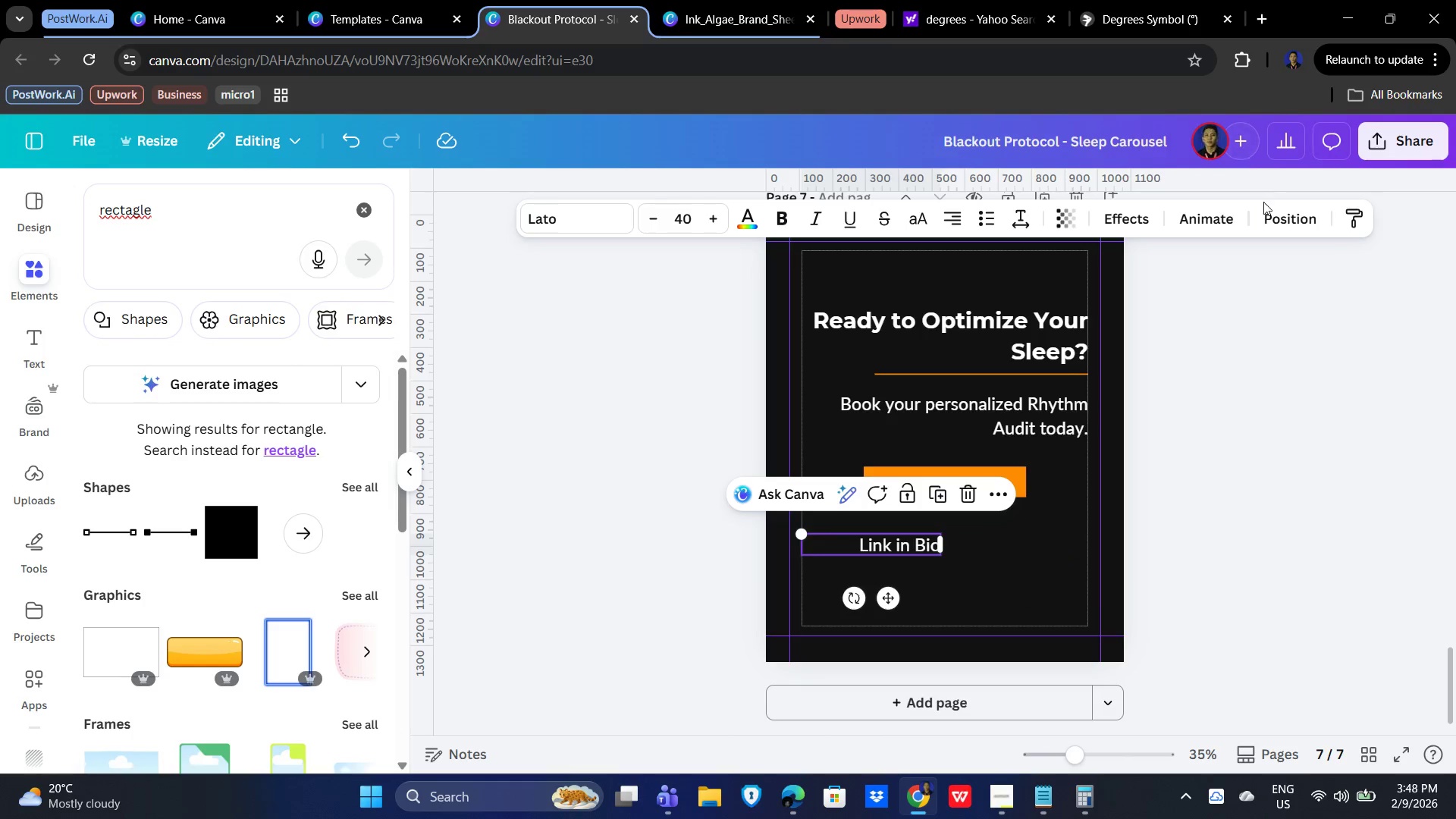 
left_click([1269, 215])
 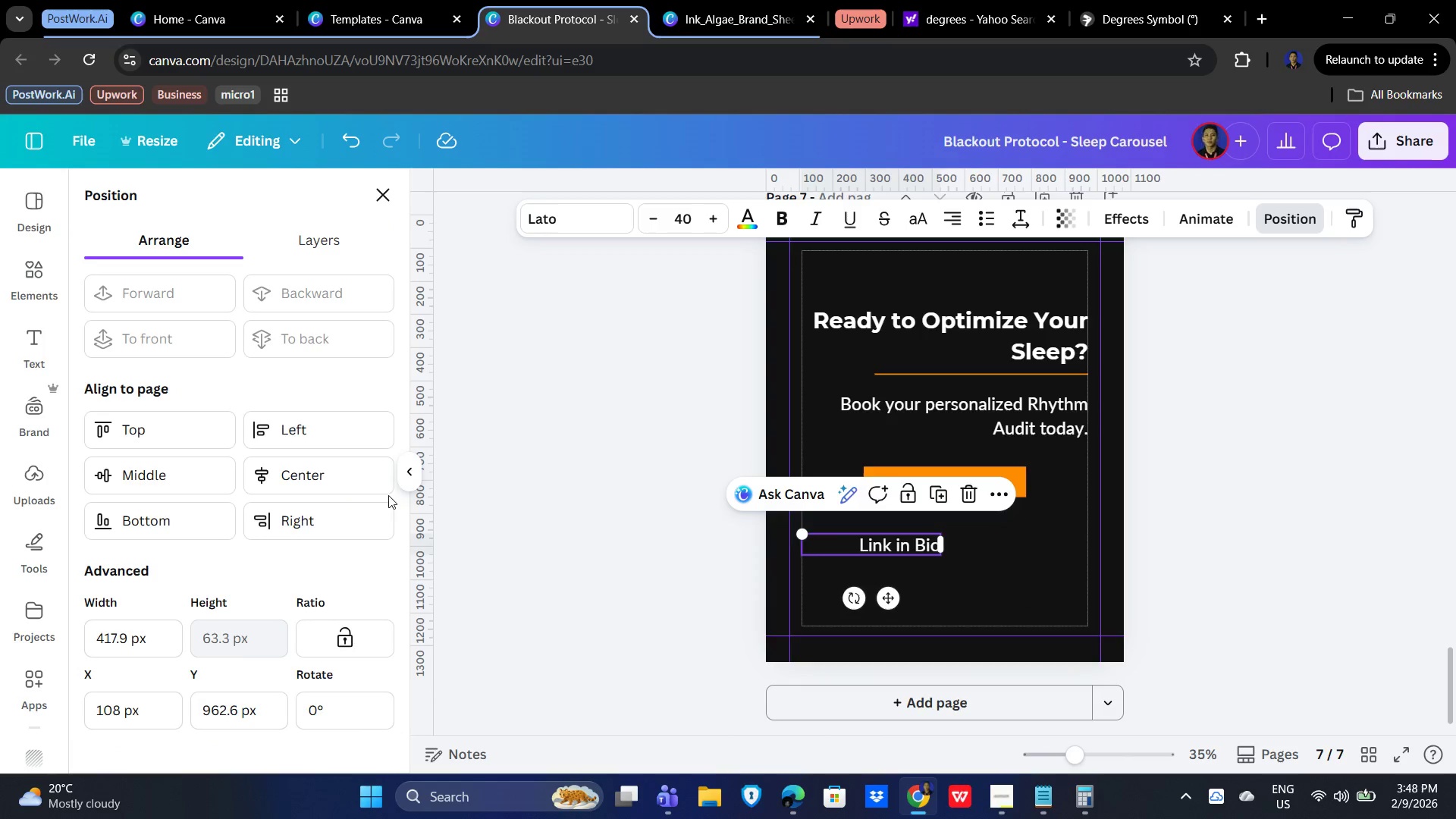 
left_click([307, 479])
 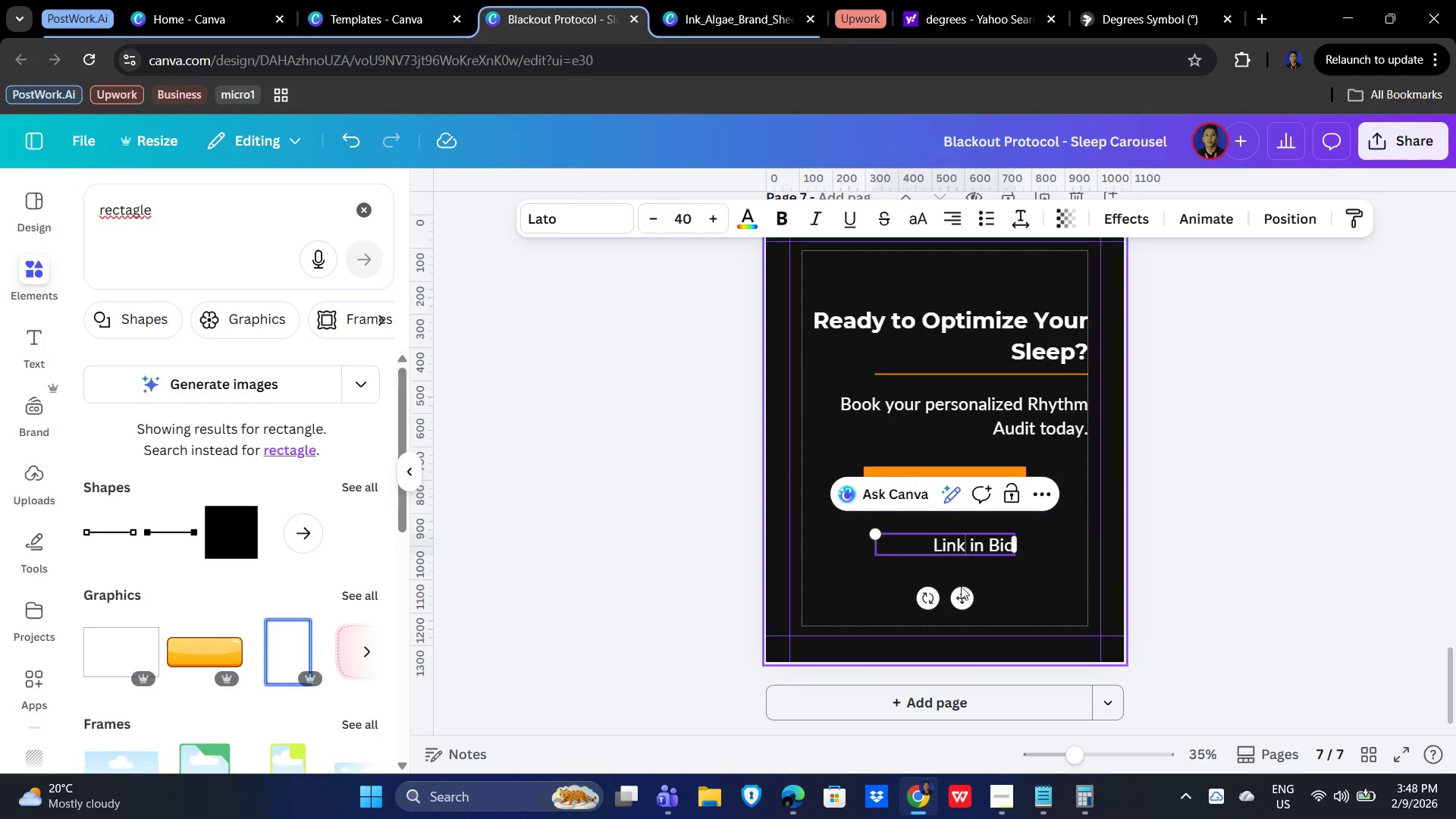 
left_click_drag(start_coordinate=[961, 596], to_coordinate=[935, 535])
 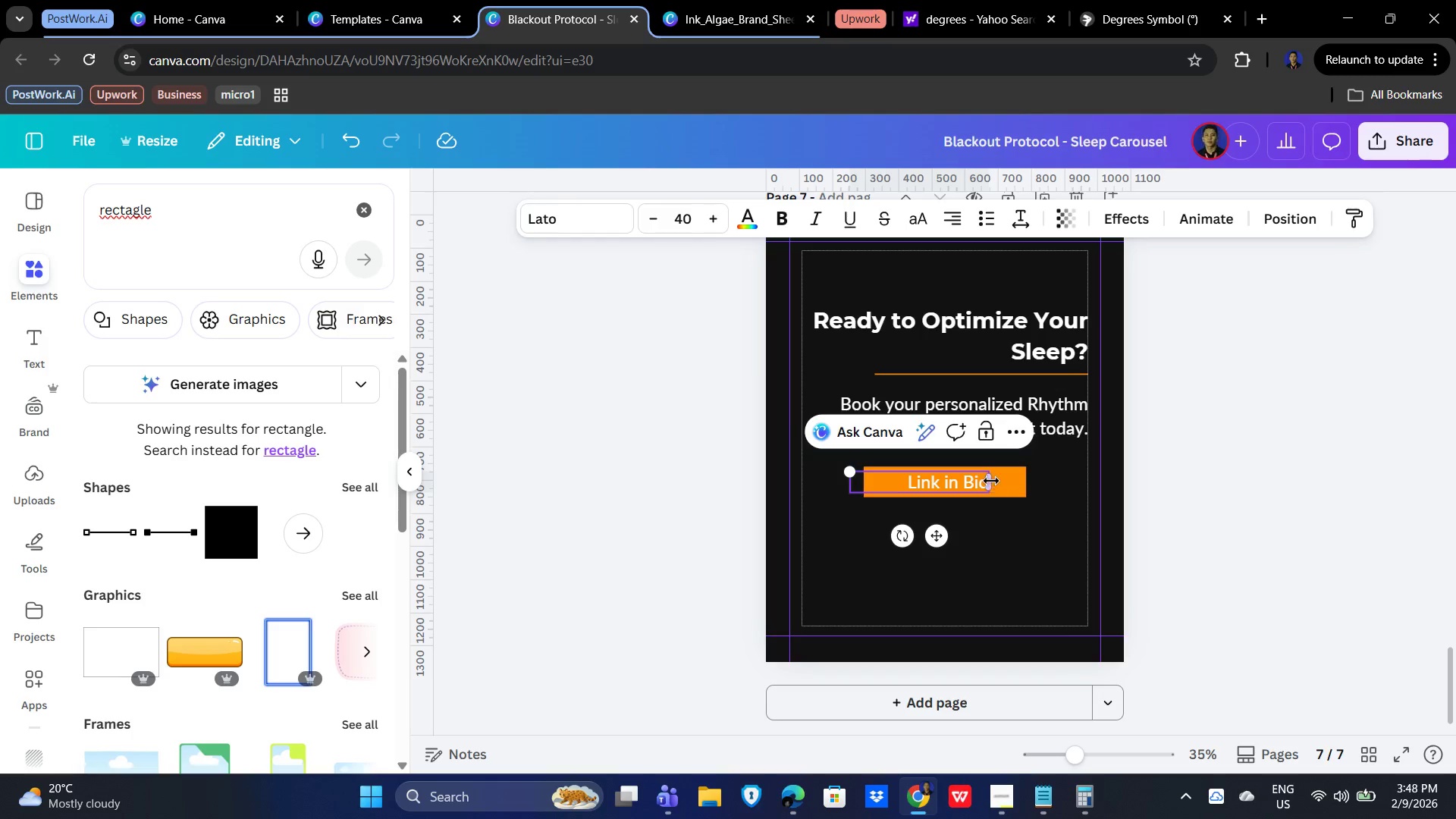 
left_click_drag(start_coordinate=[991, 481], to_coordinate=[940, 481])
 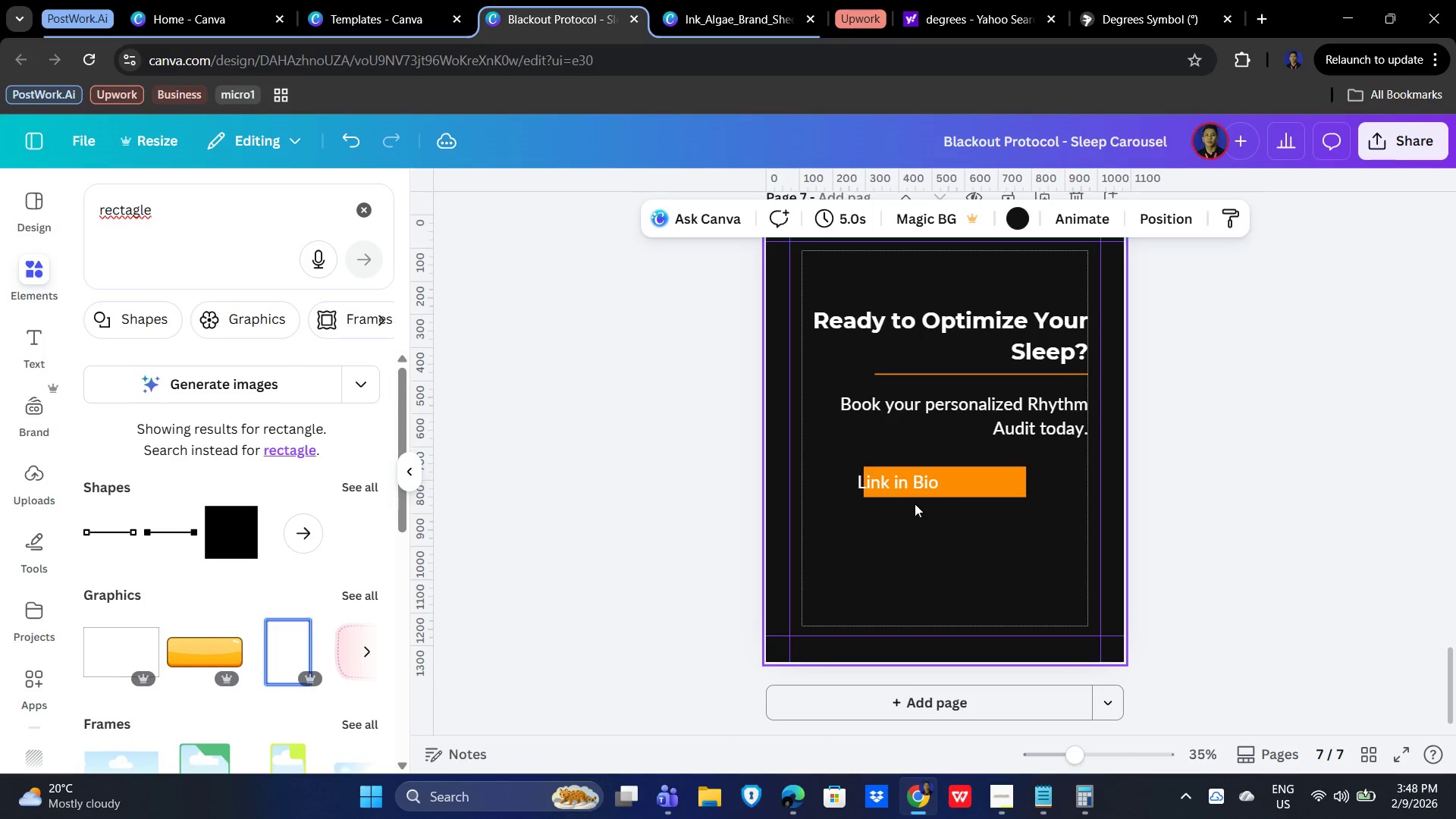 
left_click([908, 485])
 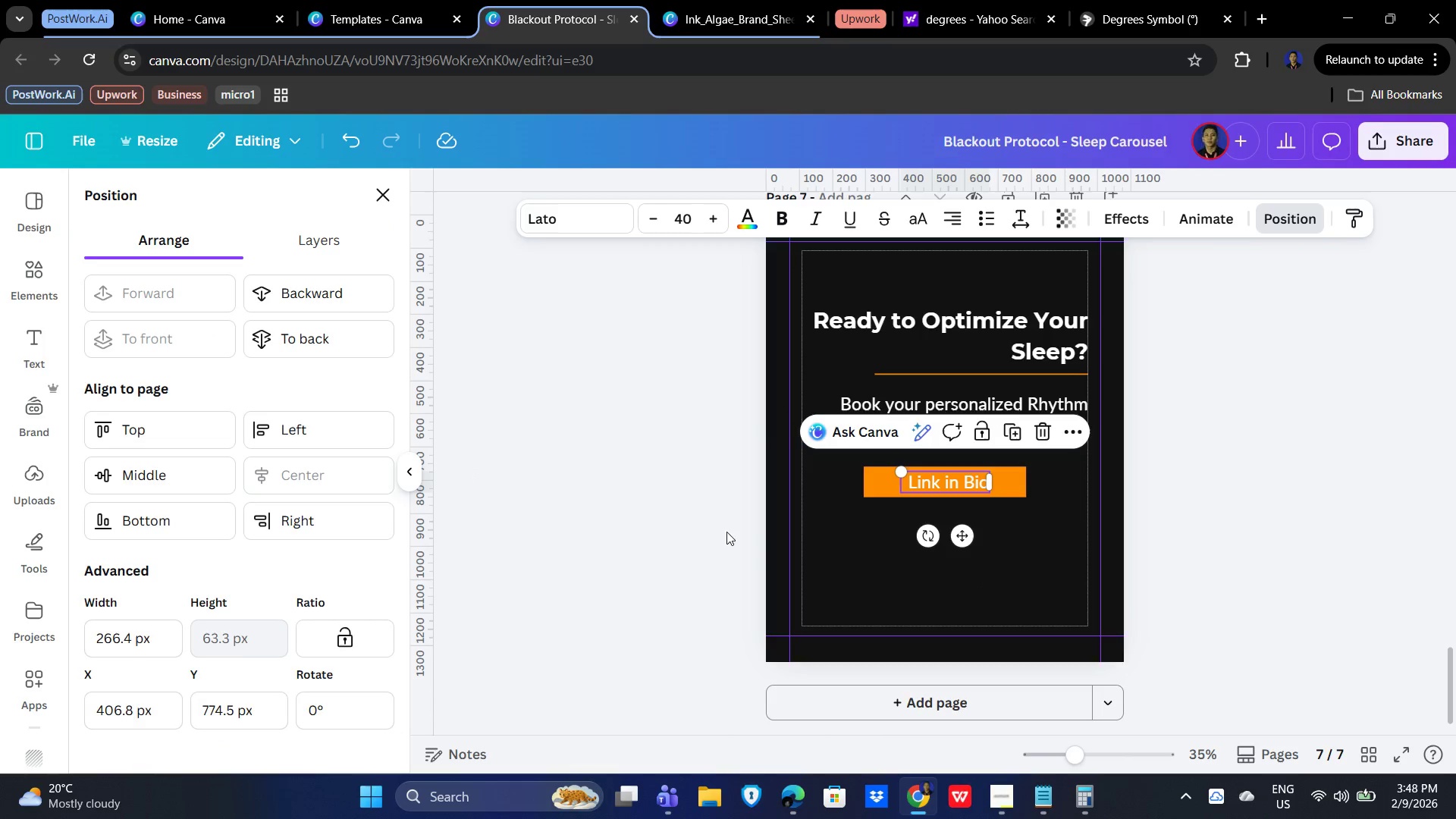 
double_click([971, 560])
 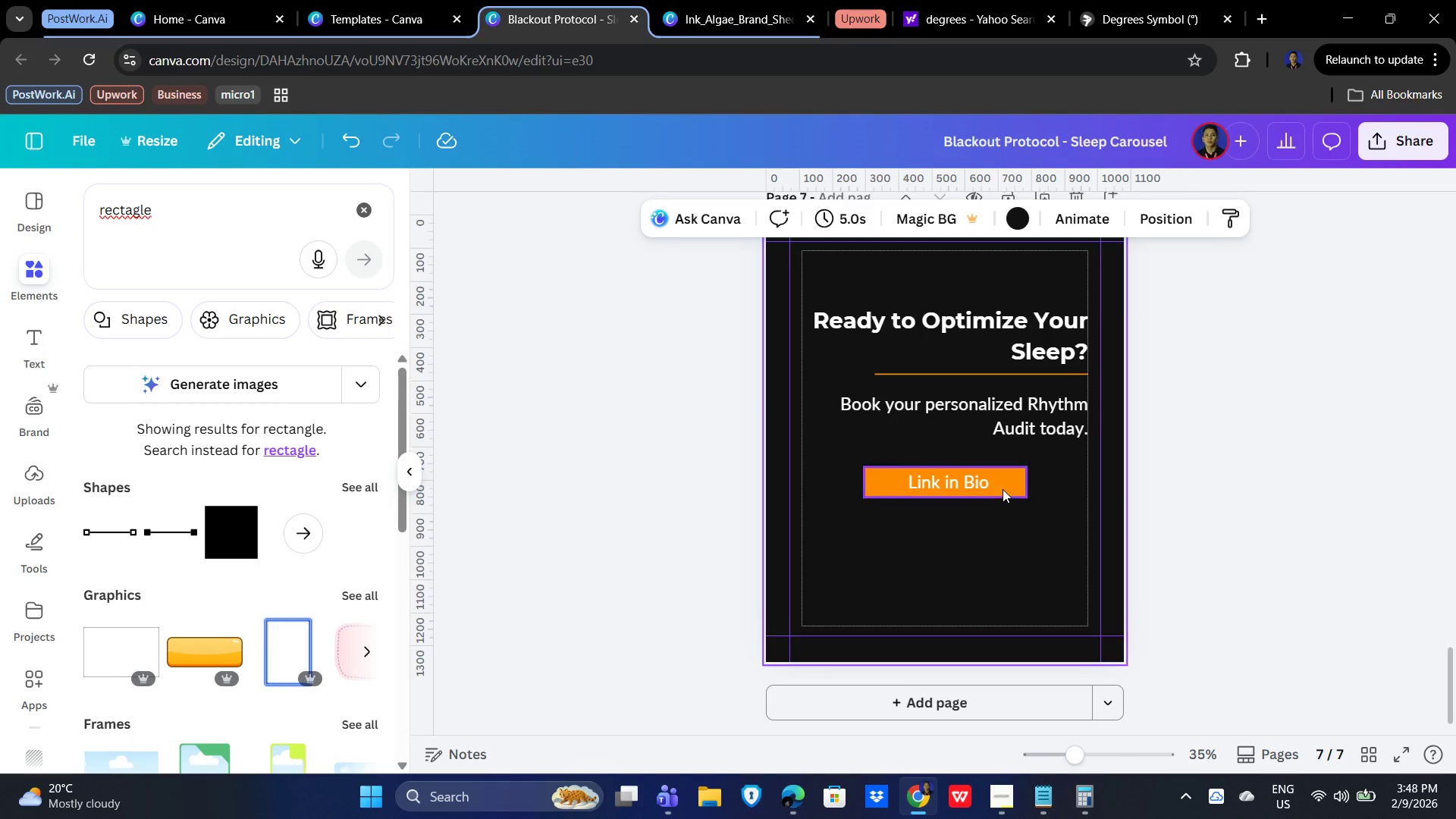 
left_click([1003, 488])
 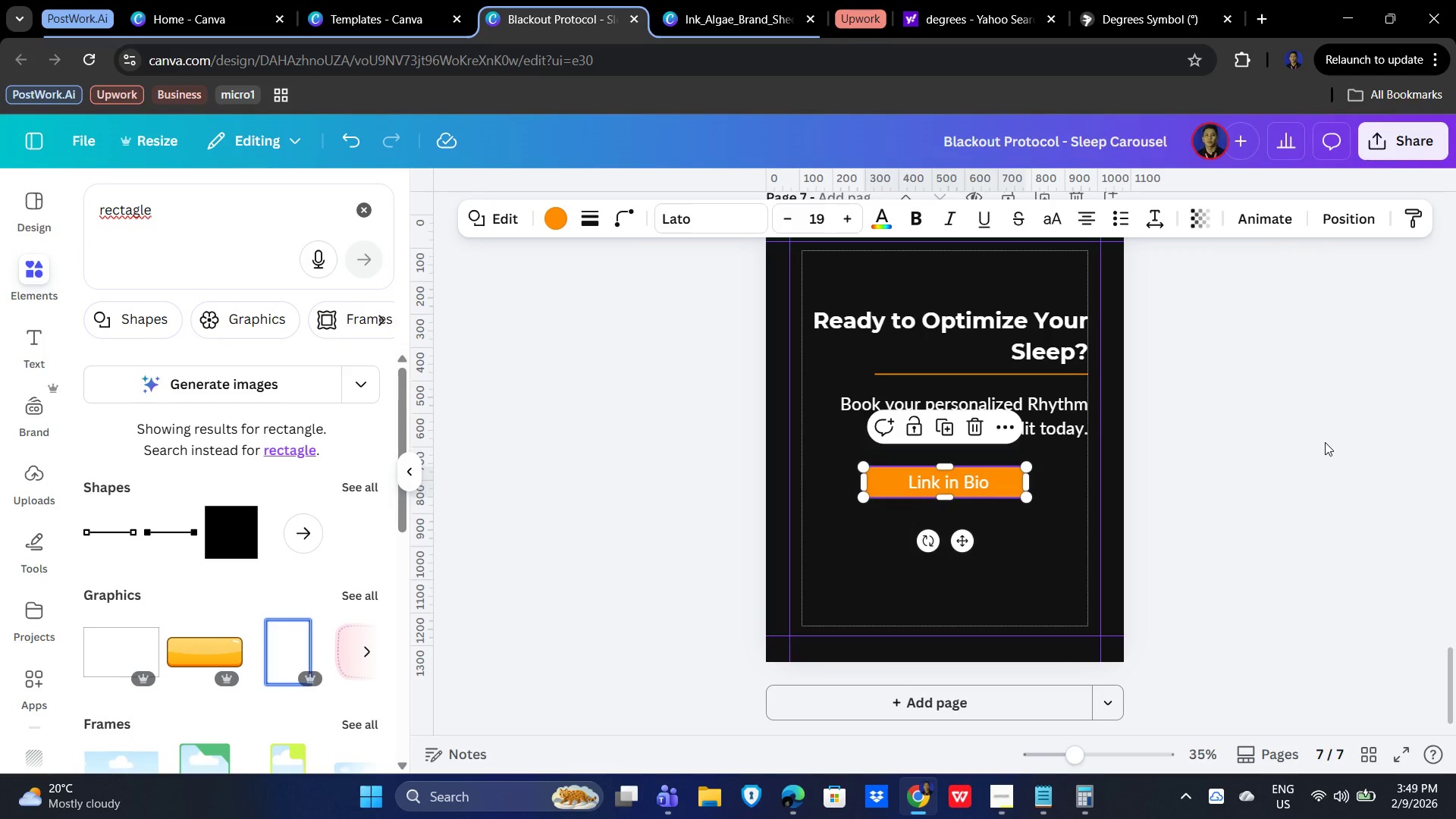 
wait(10.56)
 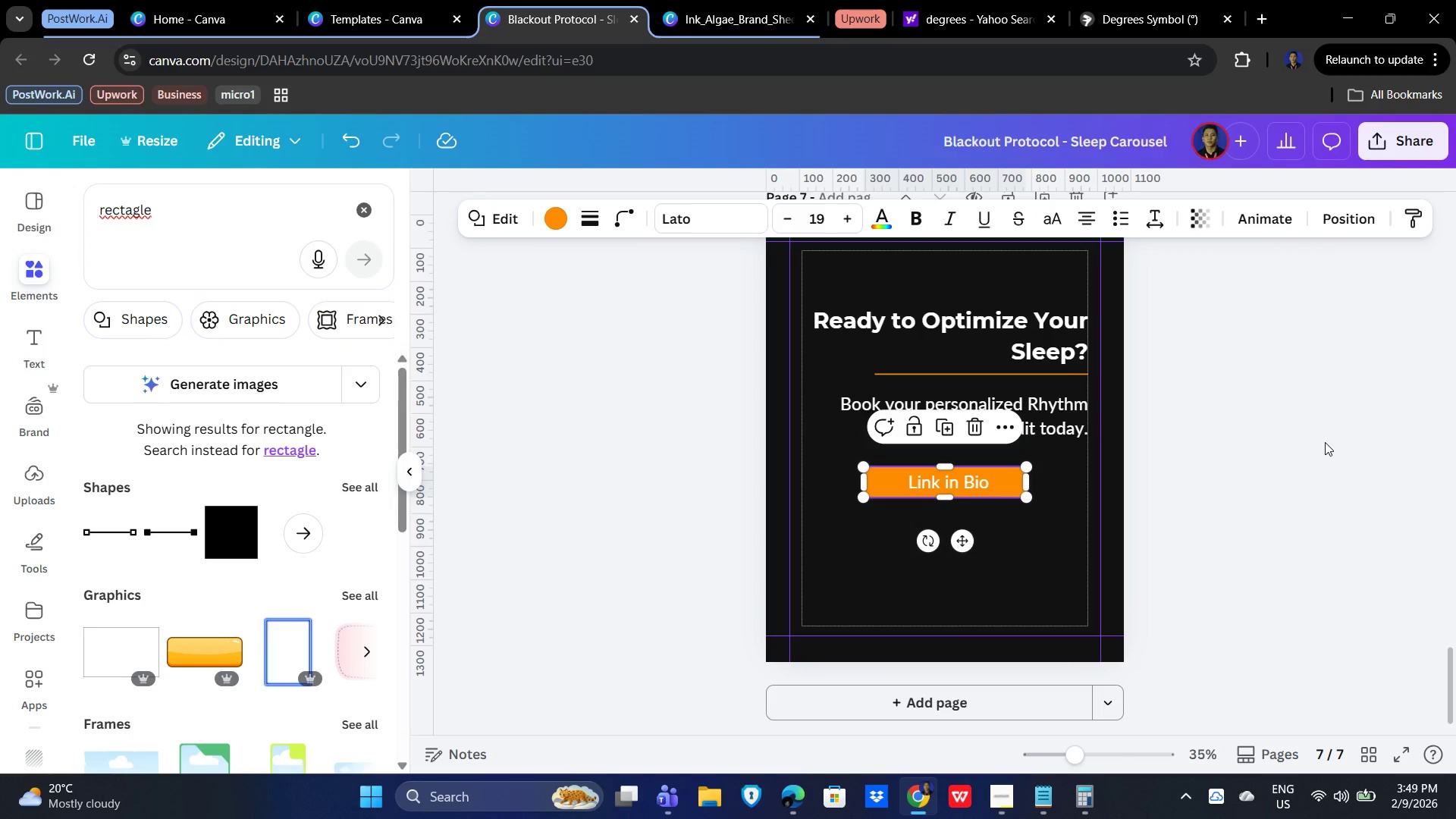 
scroll: coordinate [1131, 575], scroll_direction: up, amount: 34.0
 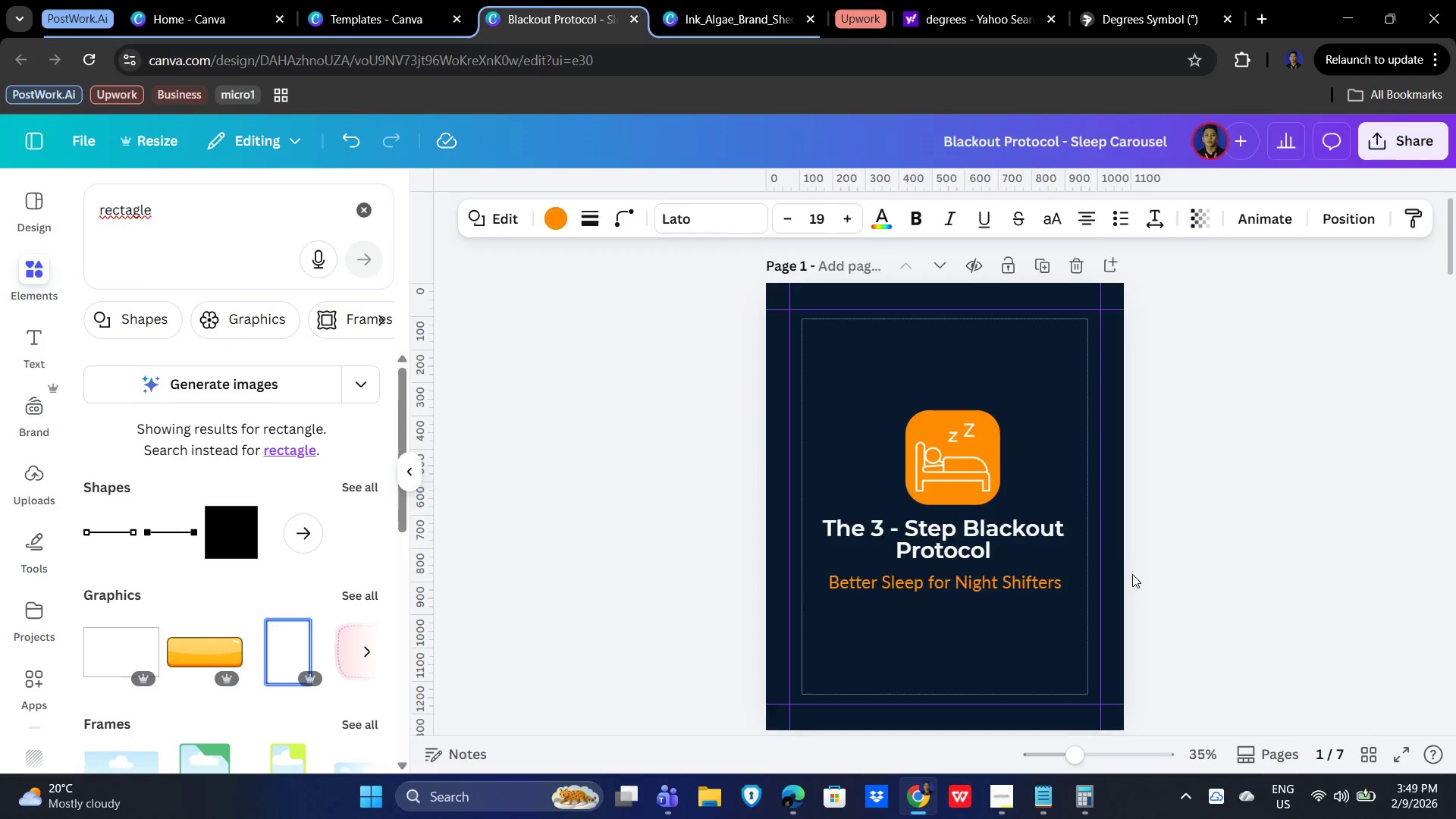 
scroll: coordinate [1133, 574], scroll_direction: down, amount: 9.0
 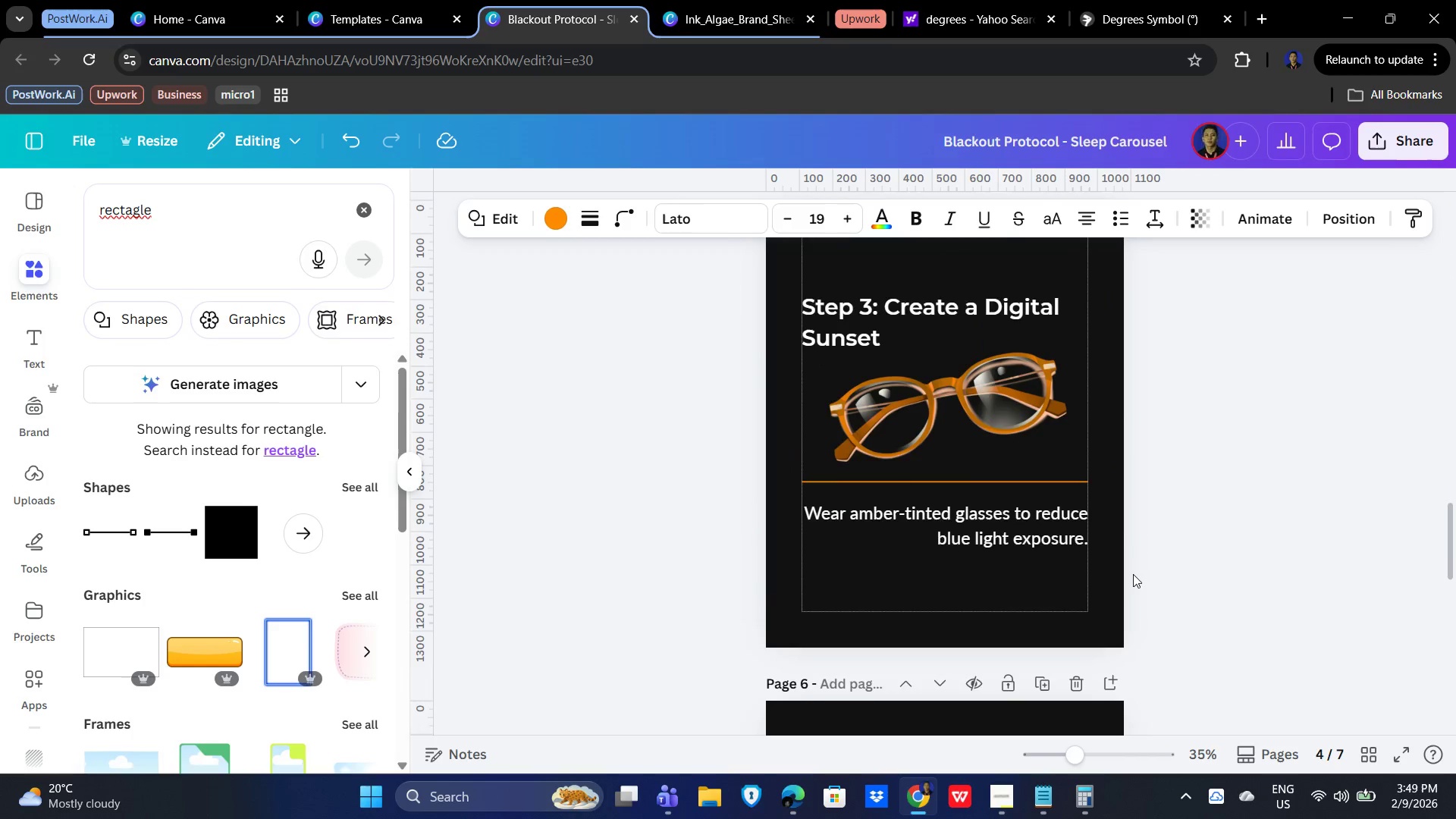 
scroll: coordinate [1145, 656], scroll_direction: up, amount: 28.0
 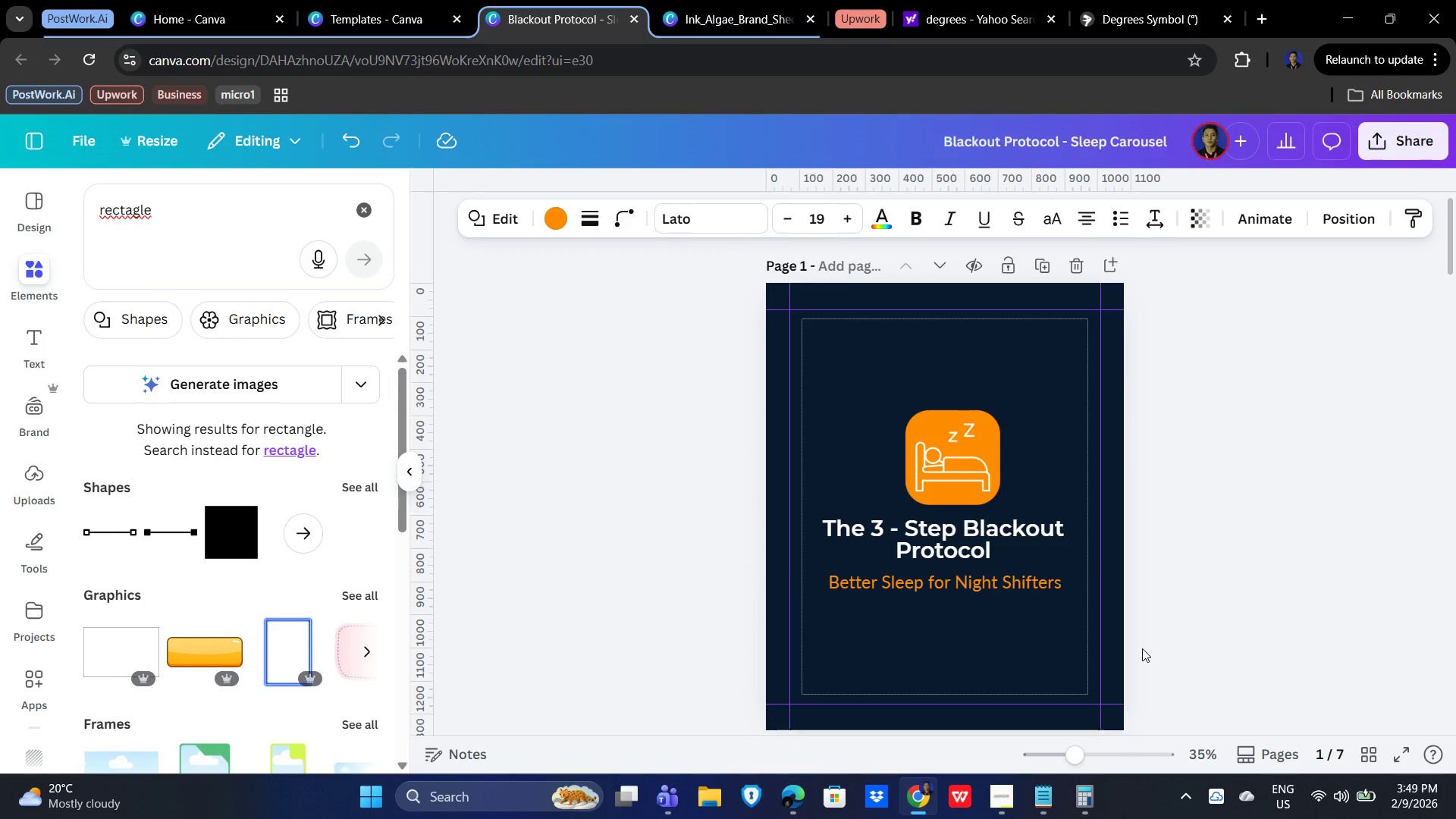 
scroll: coordinate [1142, 648], scroll_direction: down, amount: 6.0
 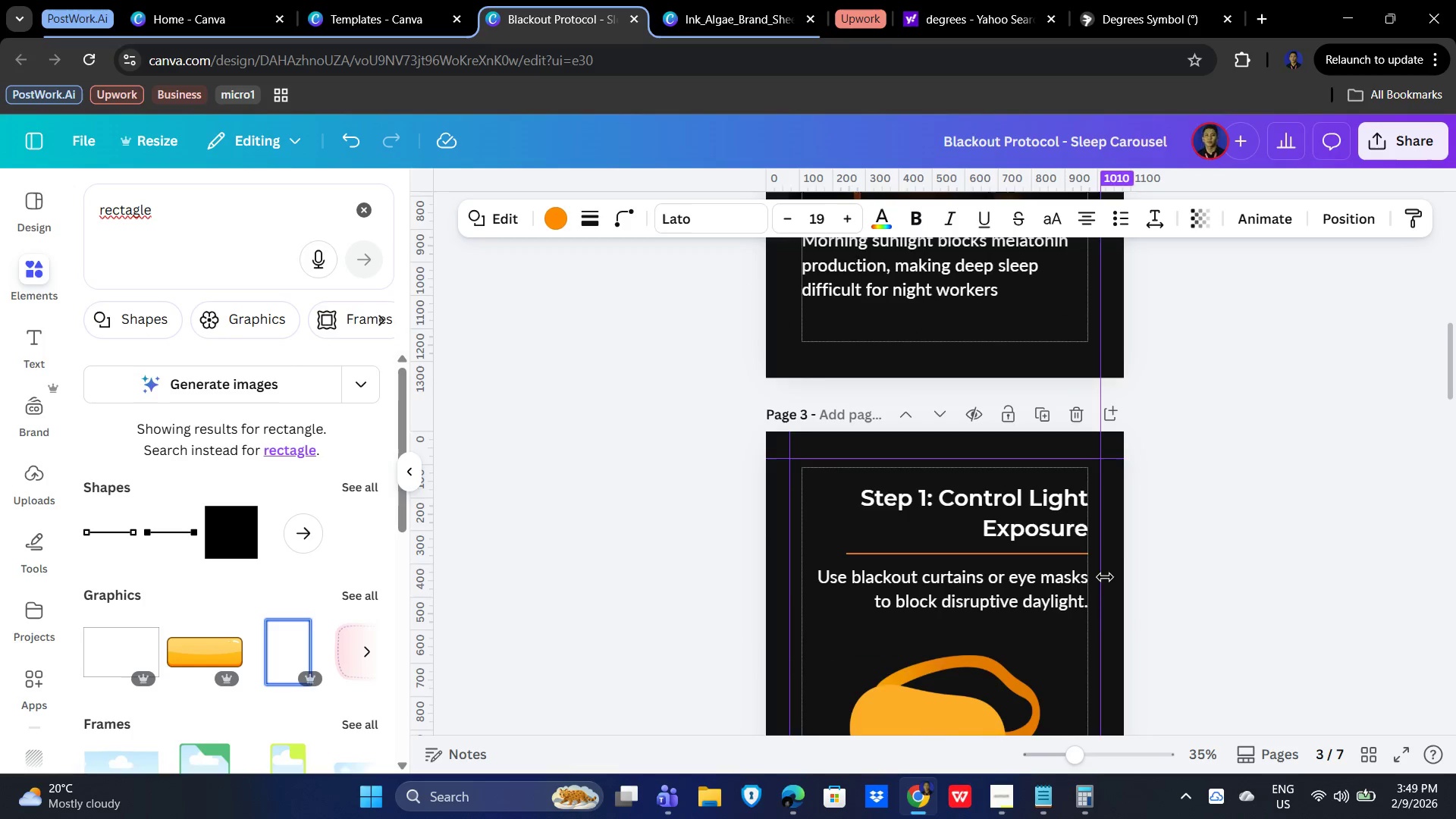 
left_click([1112, 566])
 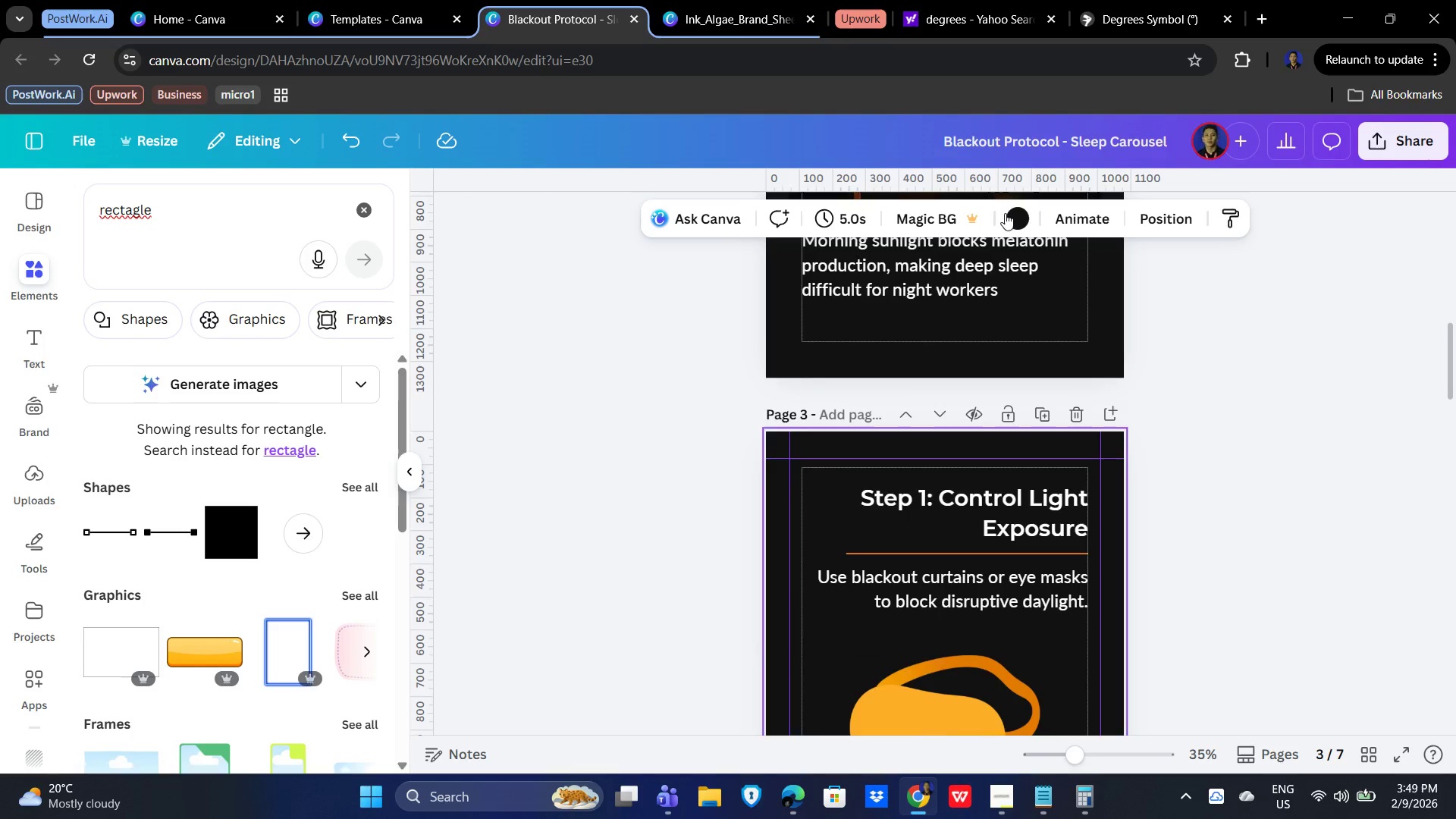 
left_click([1007, 218])
 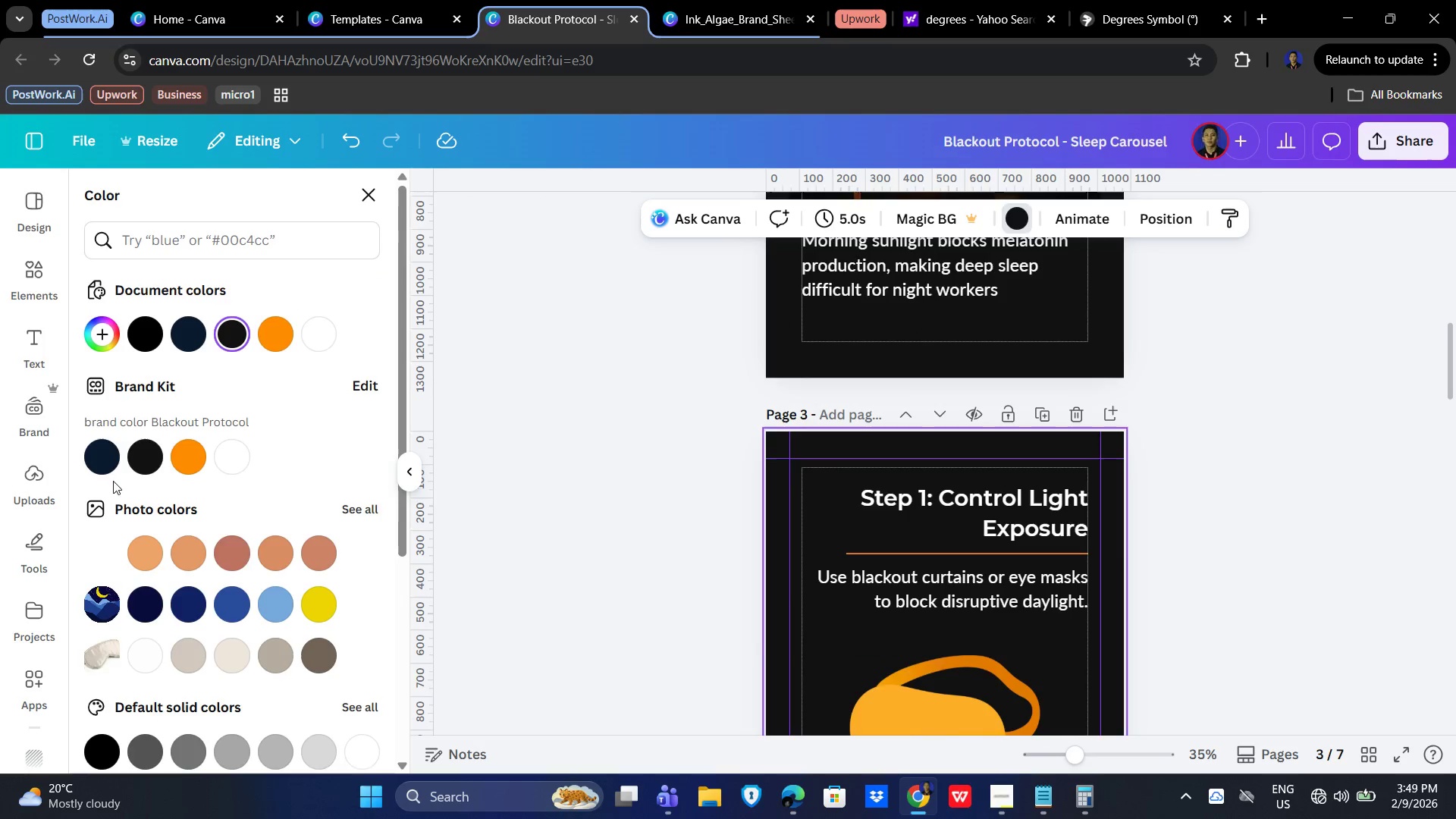 
left_click([93, 456])
 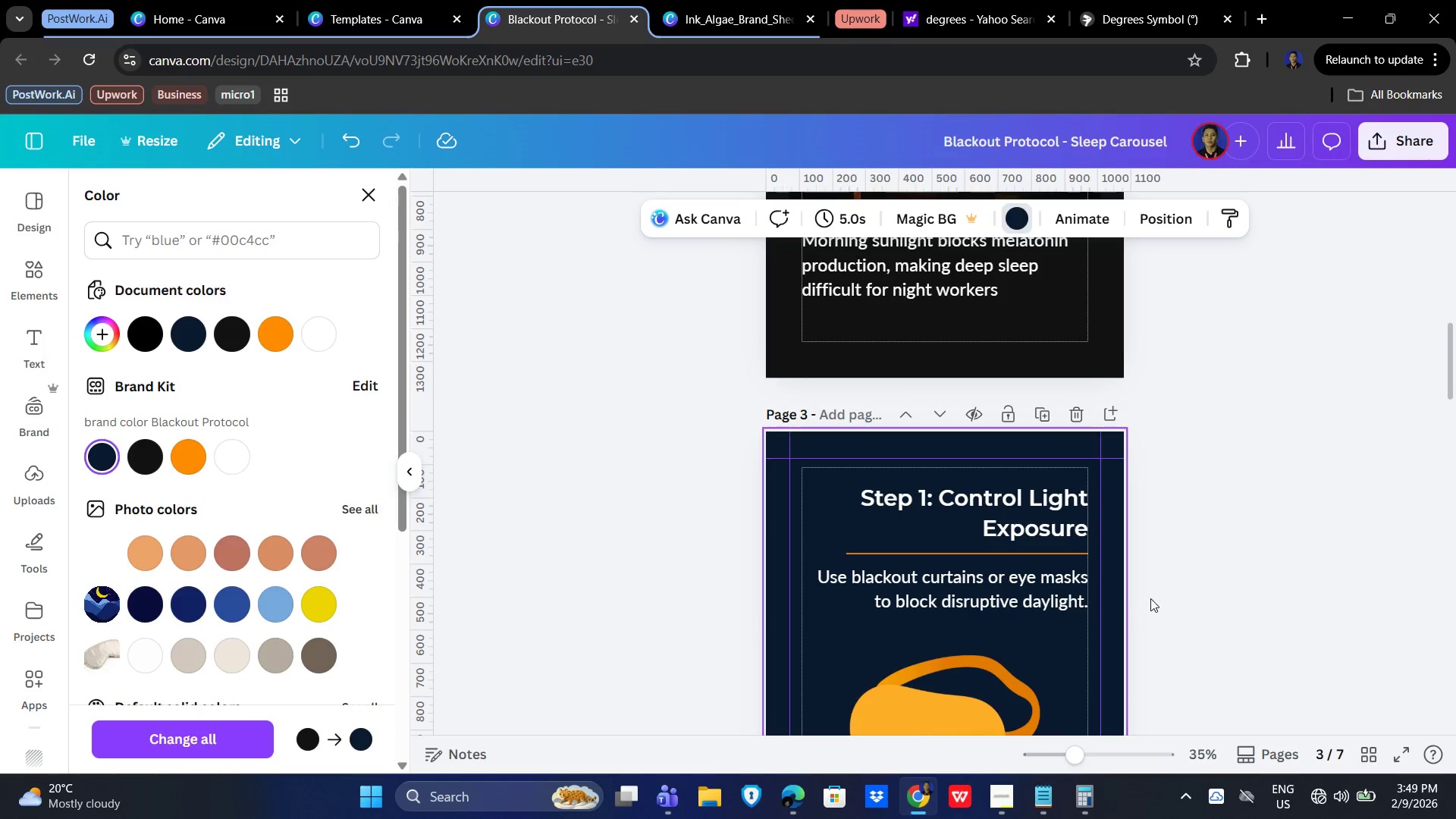 
scroll: coordinate [1204, 571], scroll_direction: down, amount: 12.0
 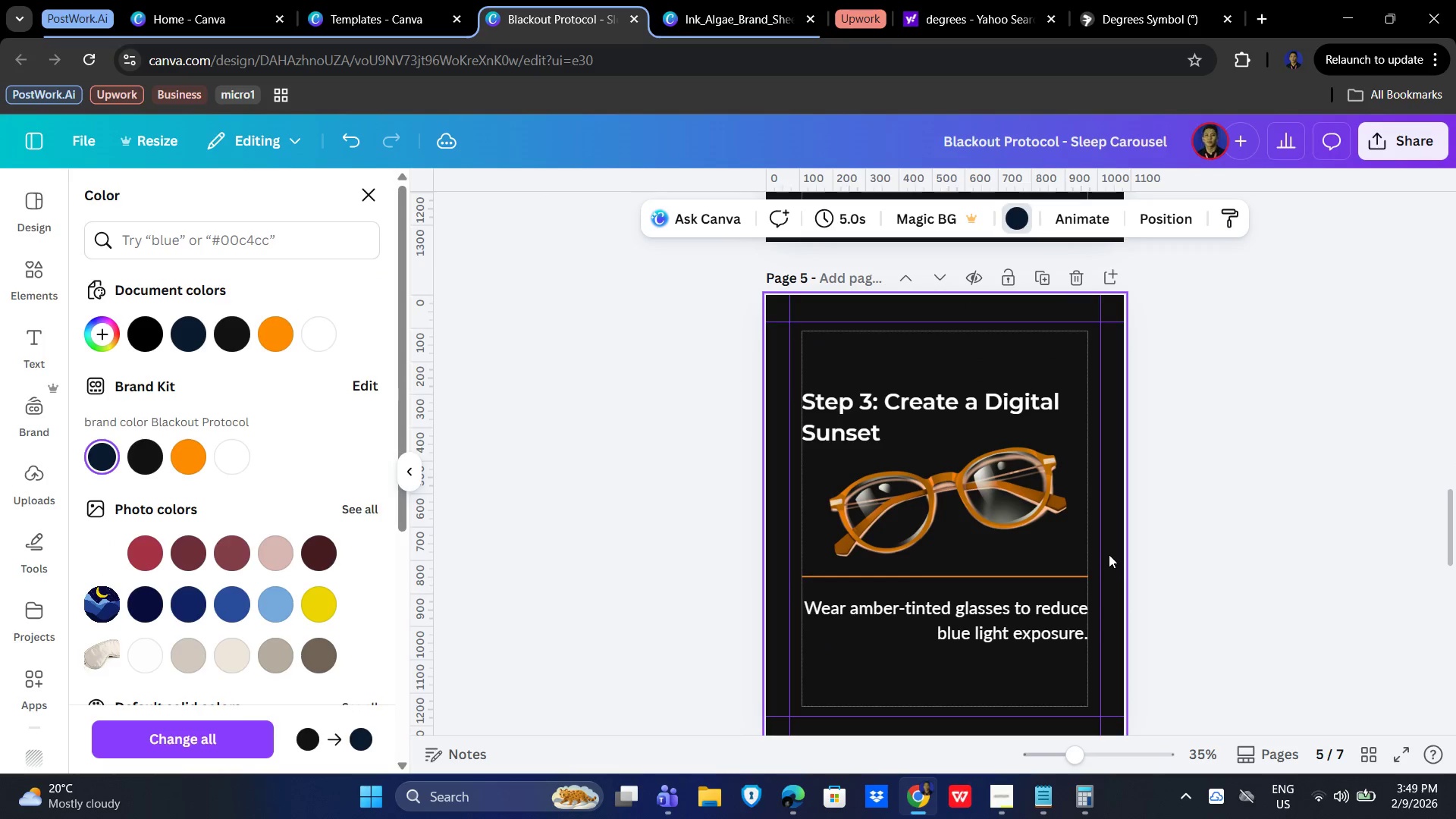 
left_click([1109, 554])
 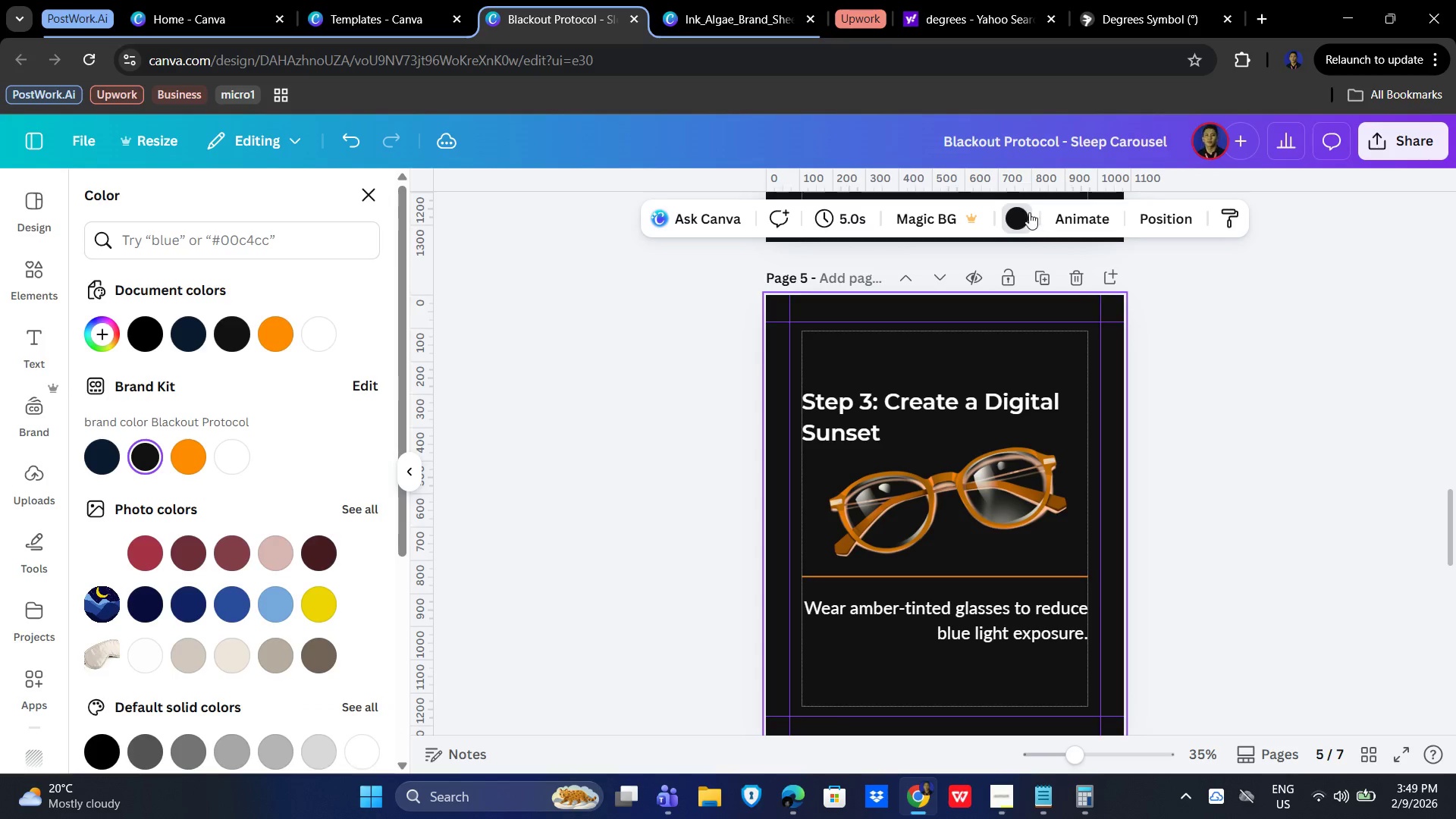 
left_click([1025, 212])
 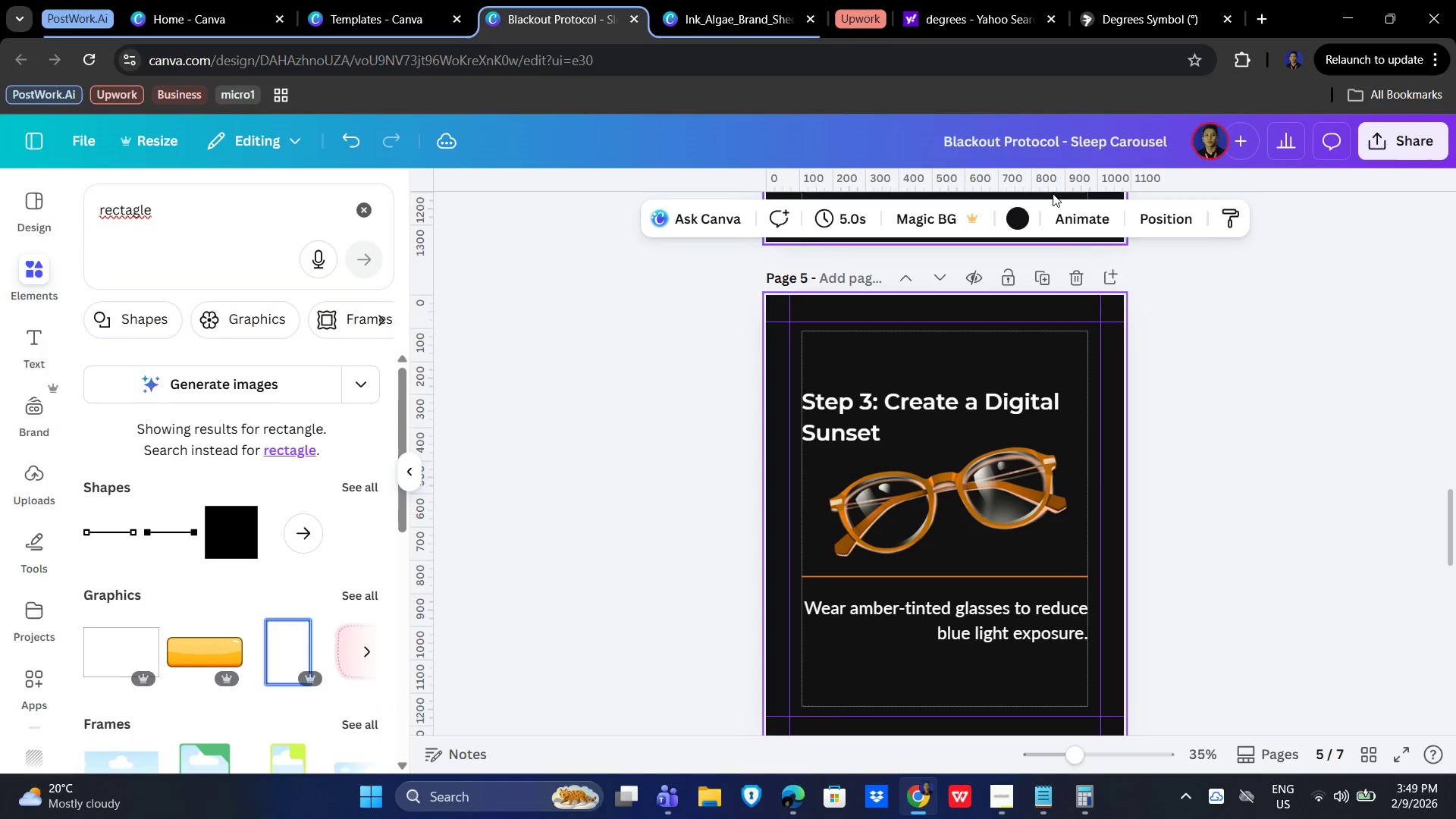 
left_click([1012, 221])
 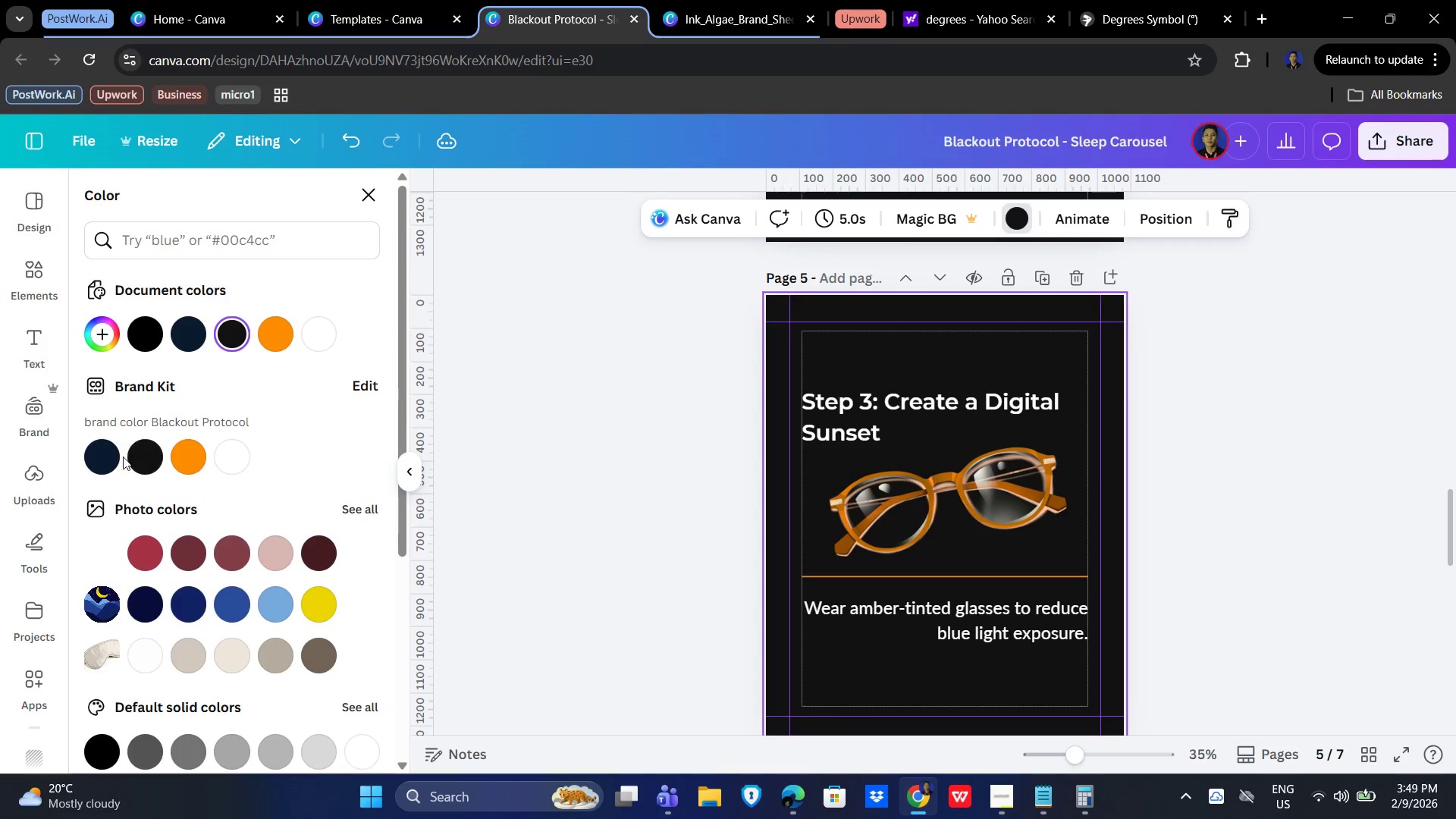 
left_click([93, 460])
 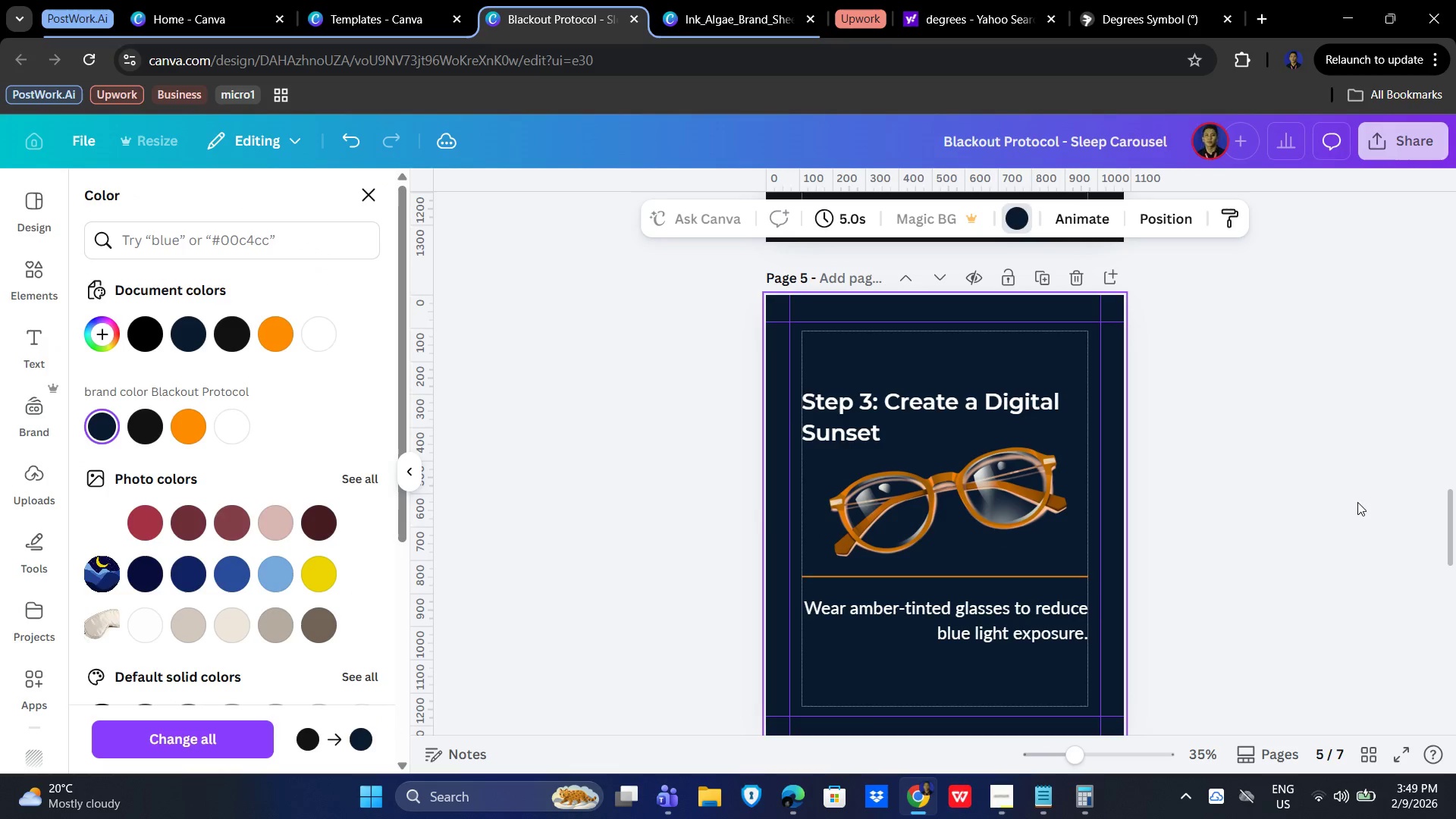 
left_click([1244, 519])
 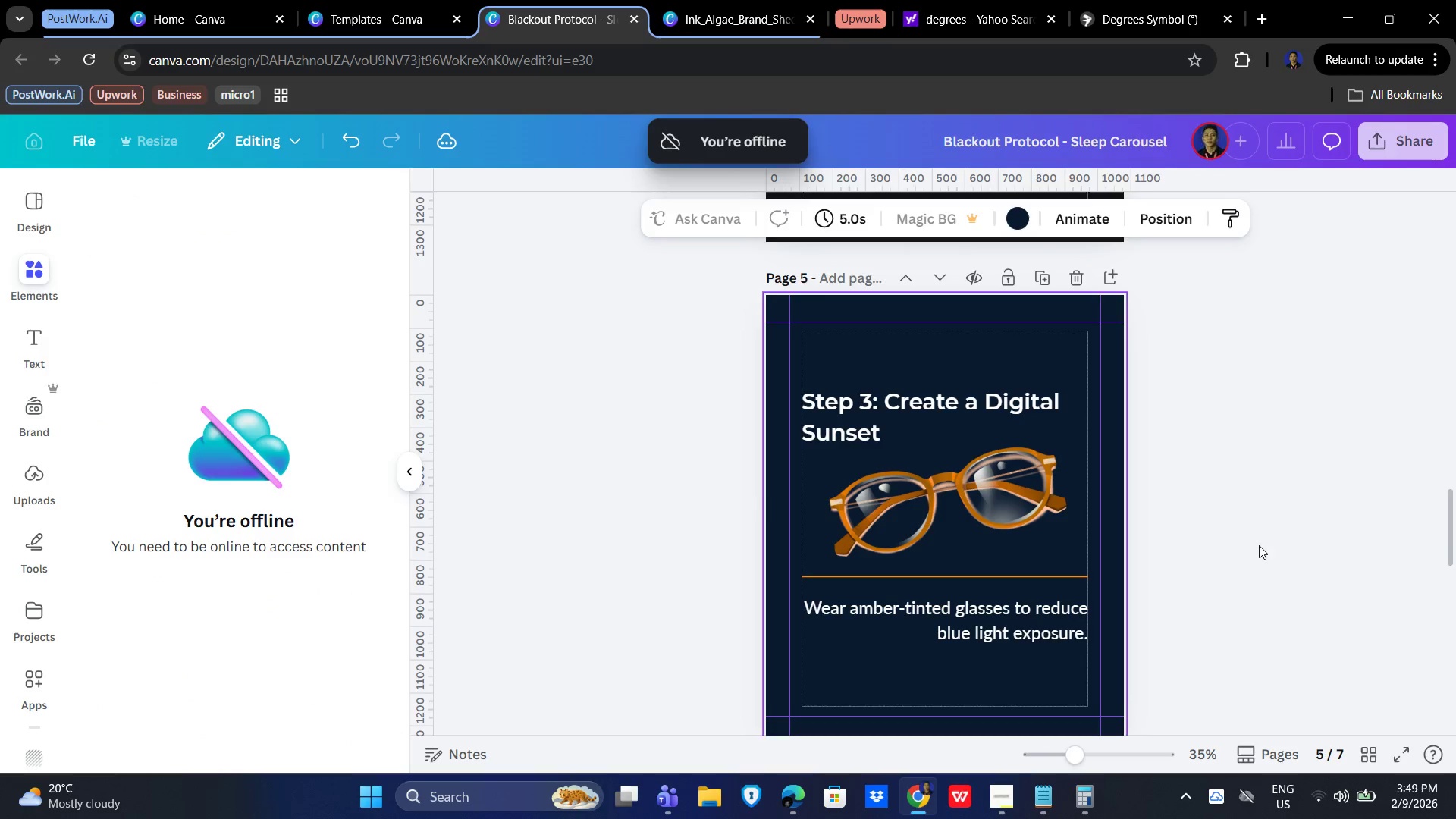 
scroll: coordinate [1128, 609], scroll_direction: down, amount: 11.0
 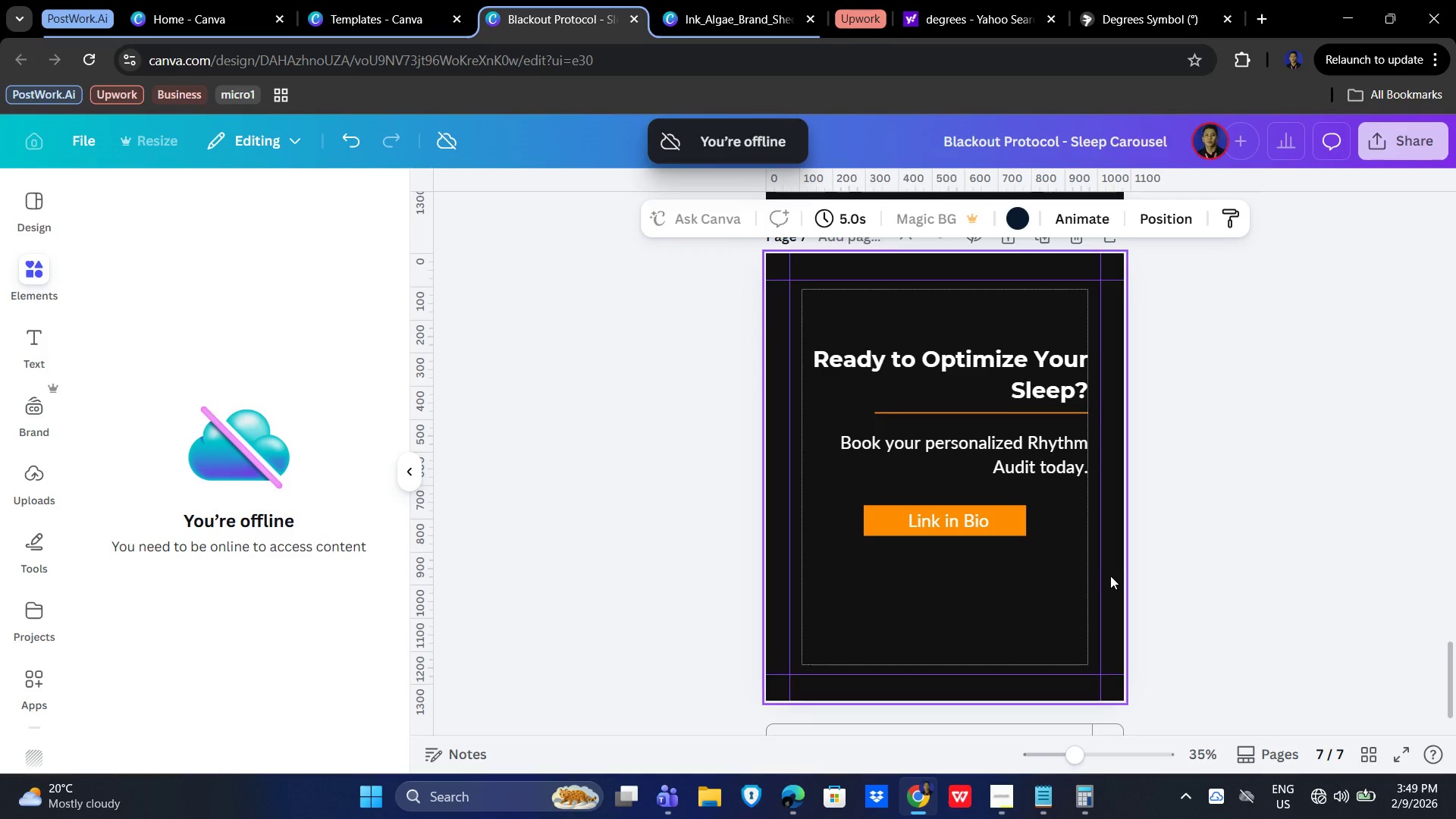 
left_click([1110, 574])
 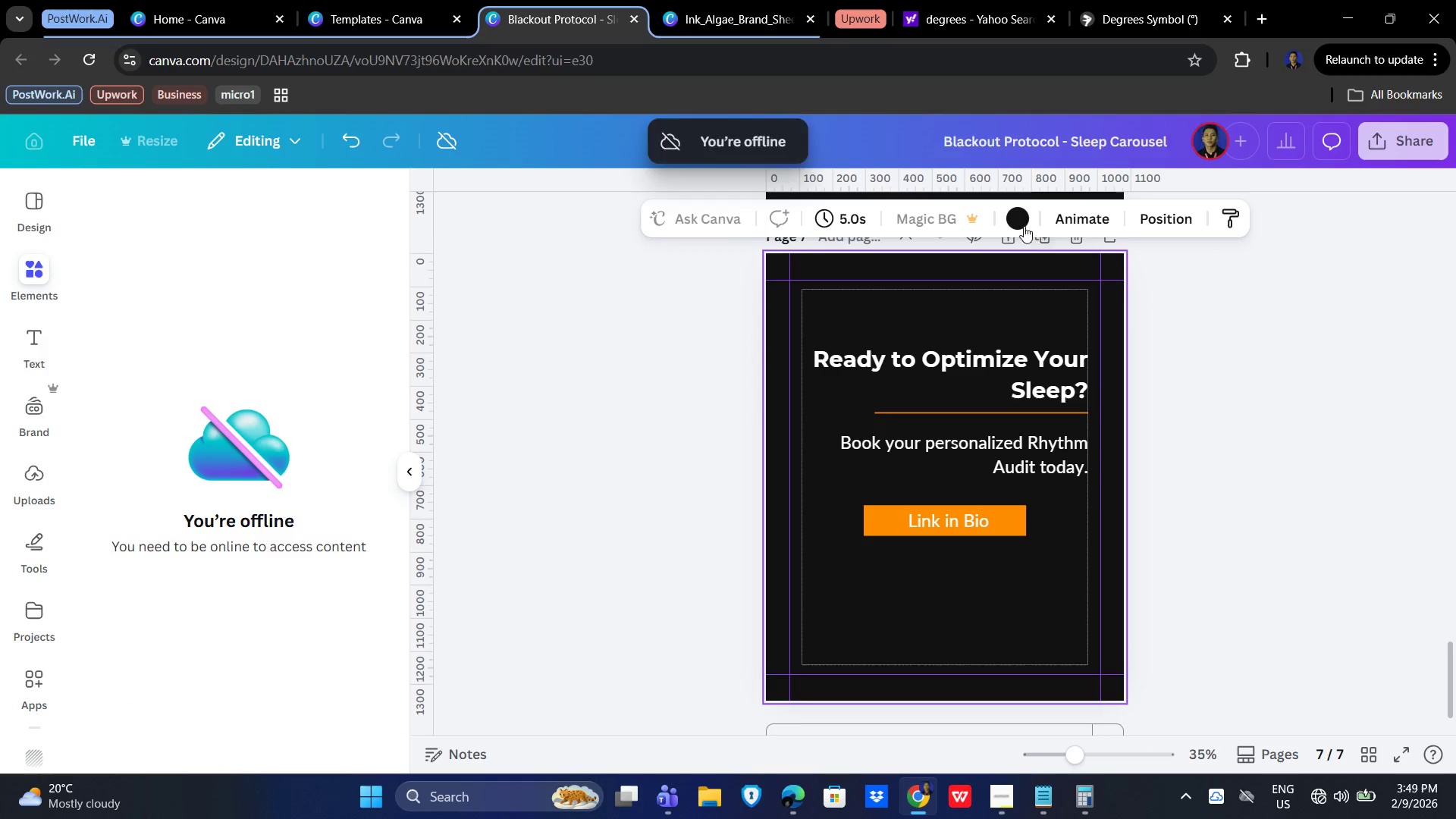 
left_click([1018, 216])
 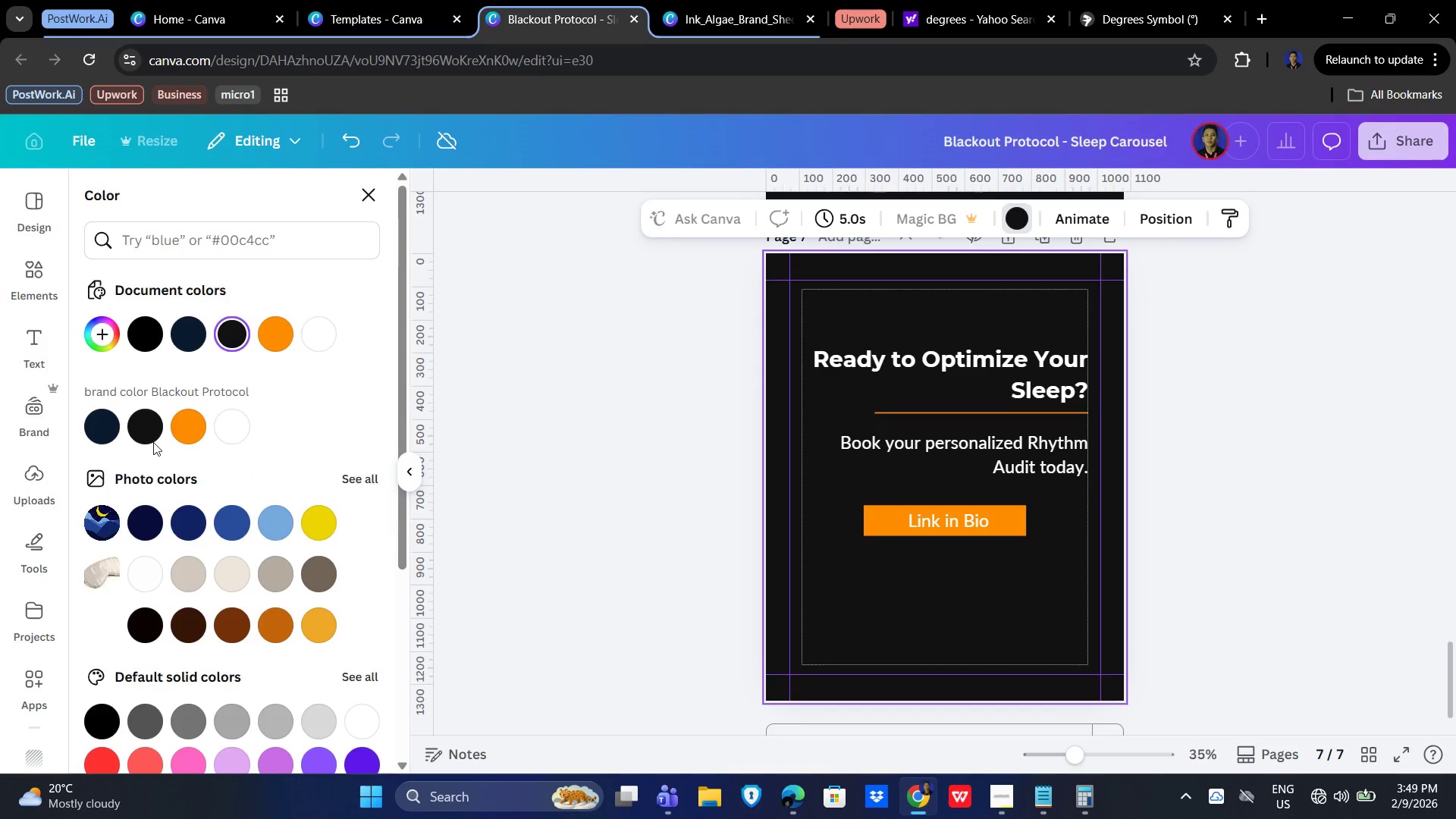 
left_click([95, 429])
 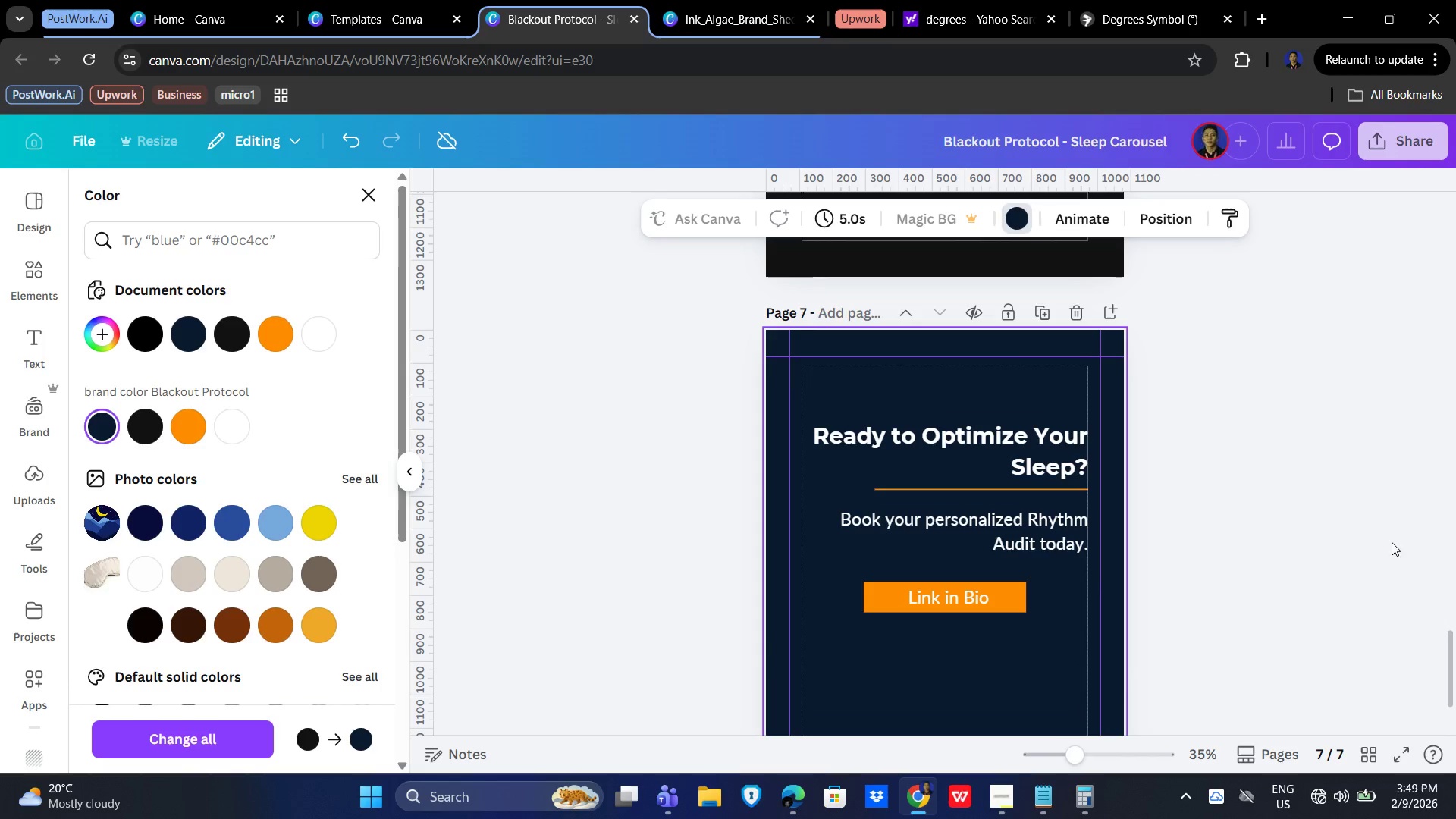 
double_click([1276, 519])
 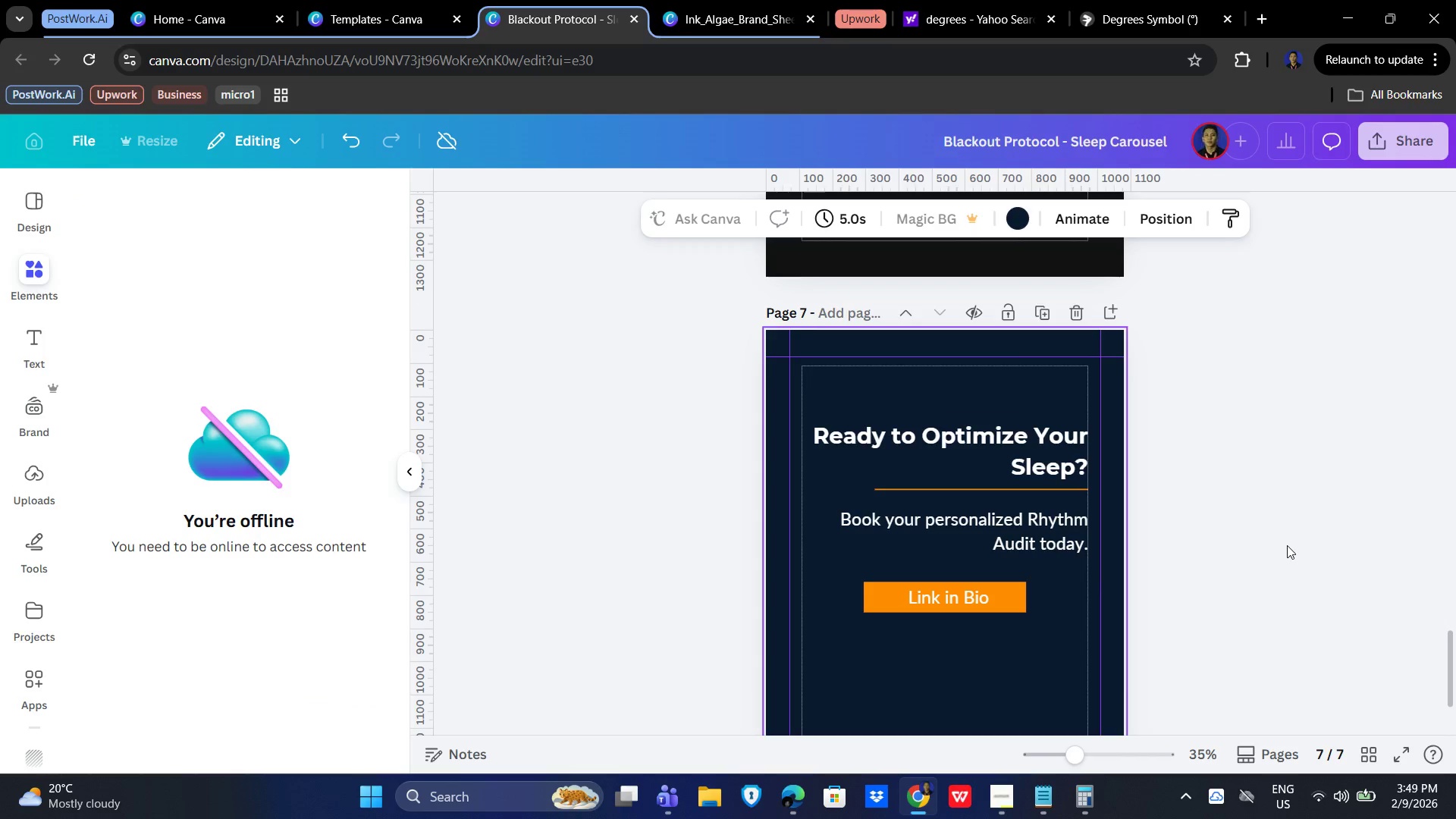 
wait(10.33)
 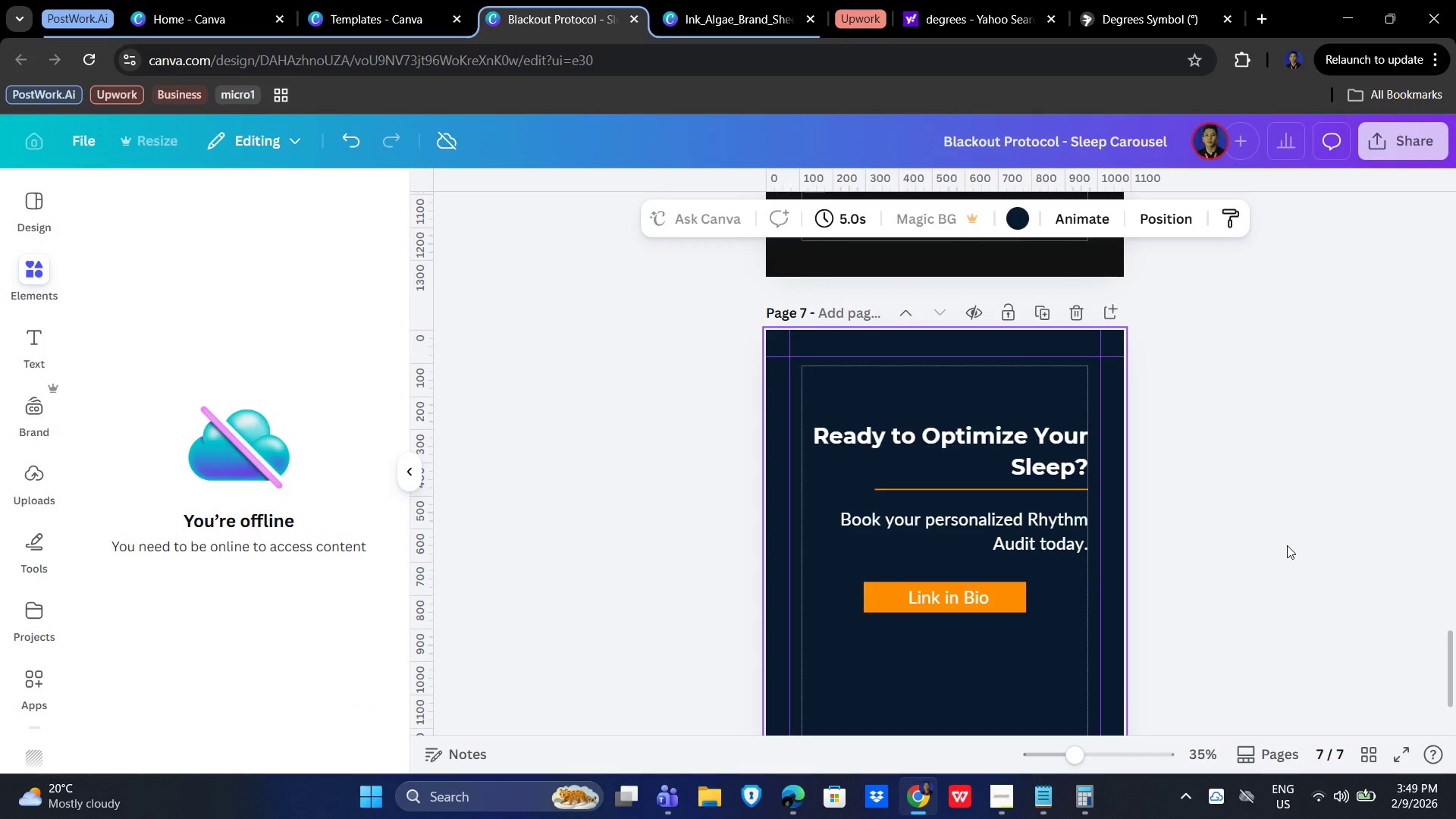 
left_click([1326, 519])
 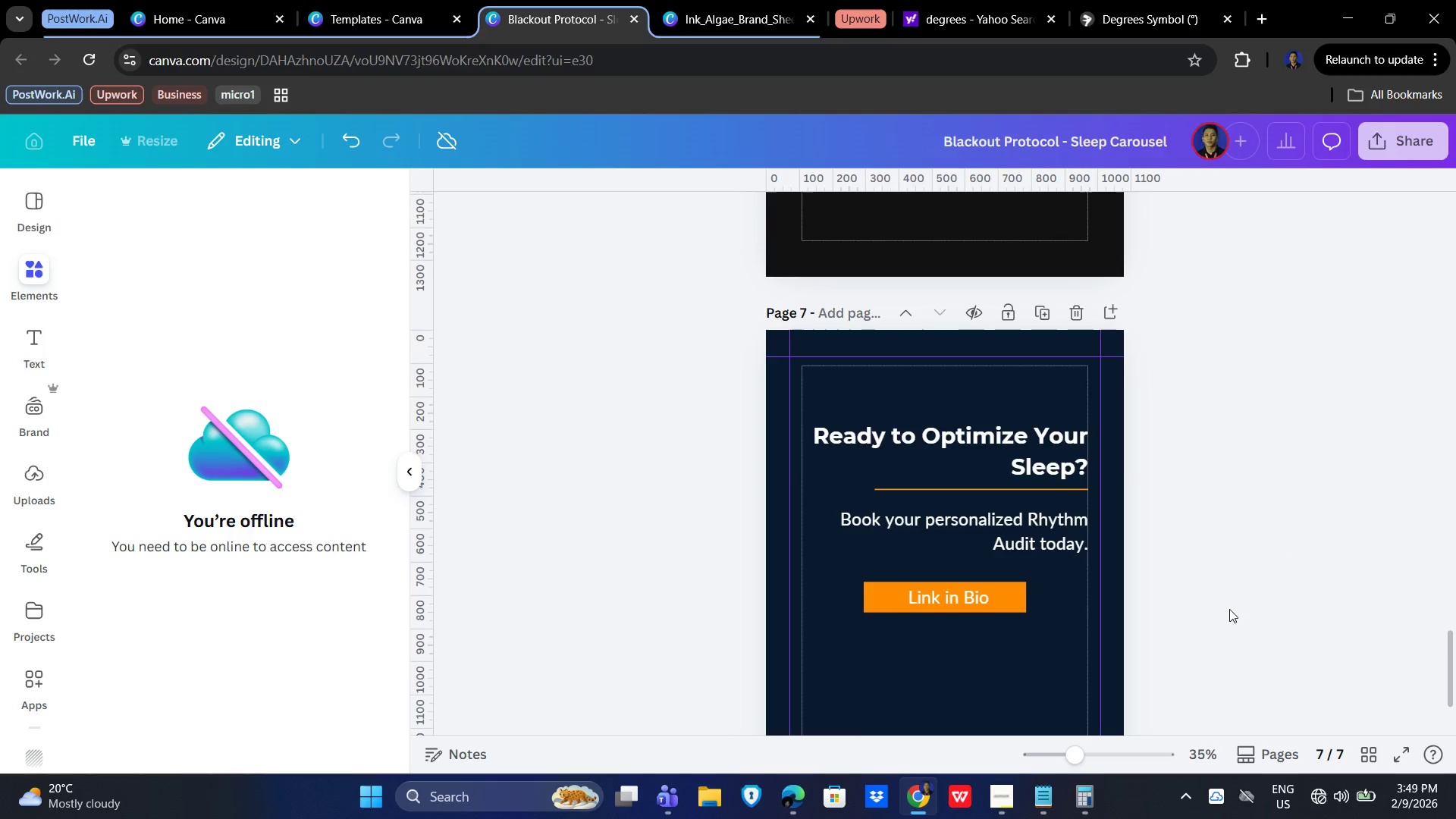 
scroll: coordinate [1228, 664], scroll_direction: up, amount: 15.0
 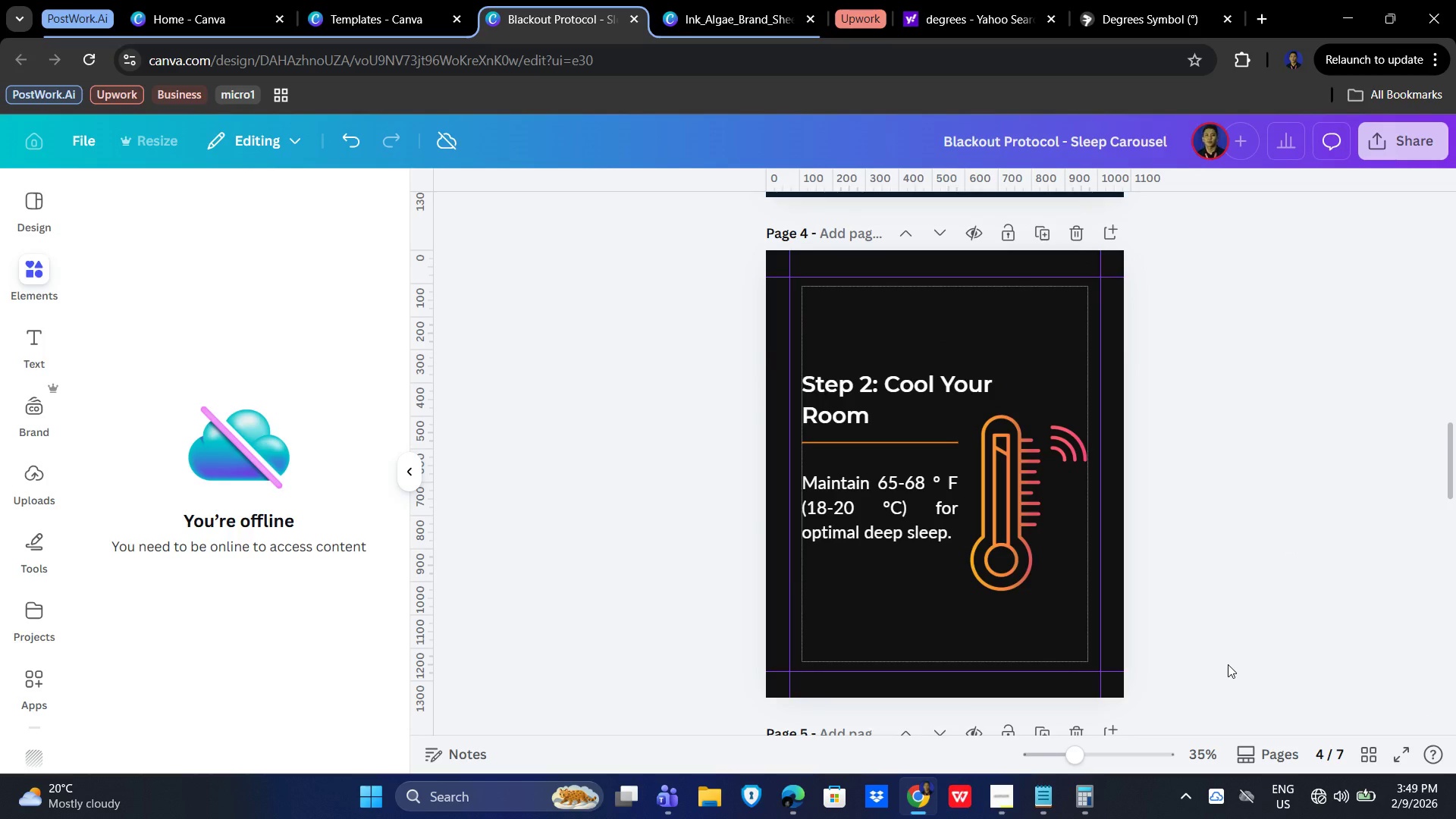 
scroll: coordinate [1233, 669], scroll_direction: down, amount: 15.0
 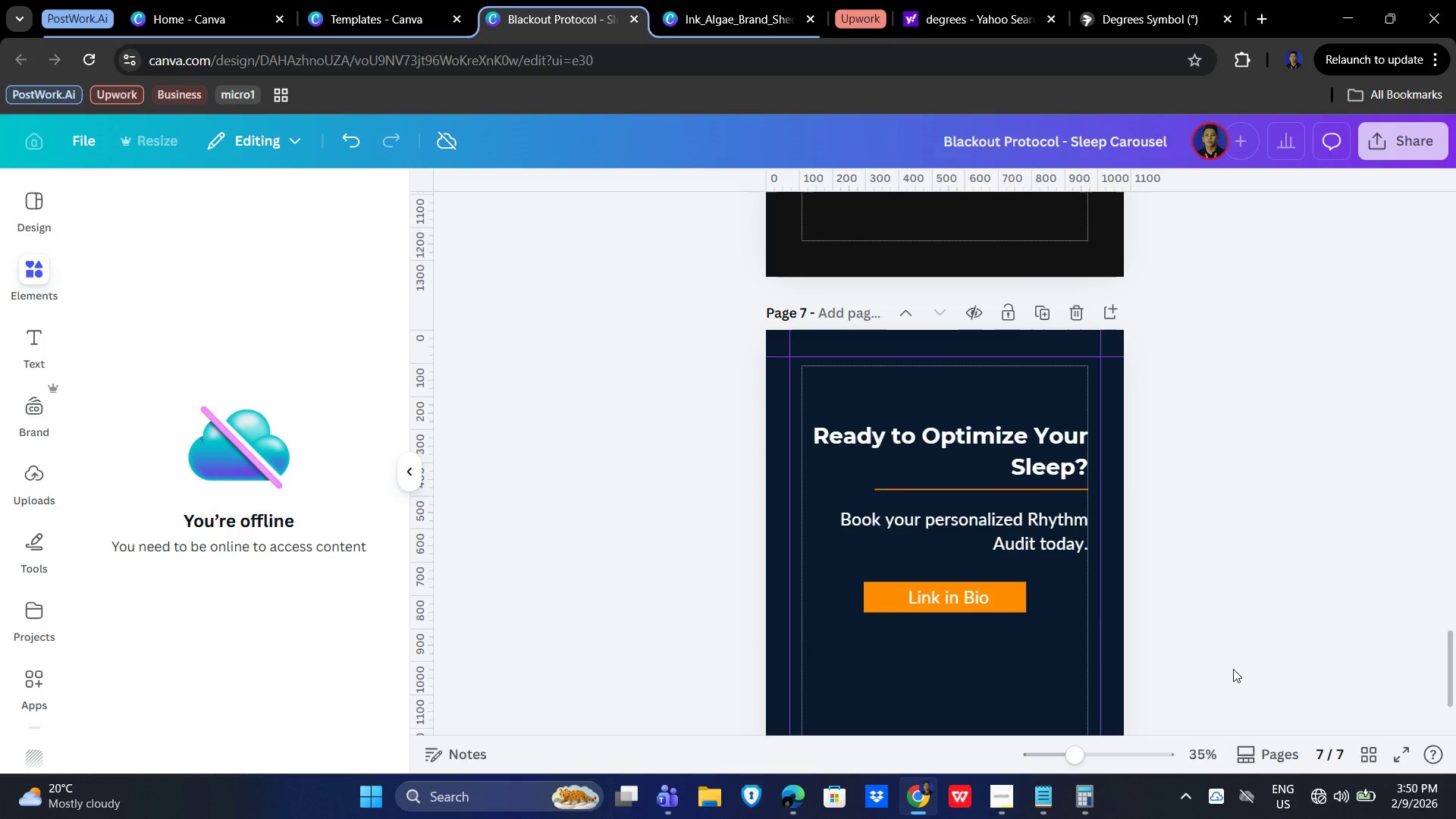 
scroll: coordinate [1239, 687], scroll_direction: up, amount: 4.0
 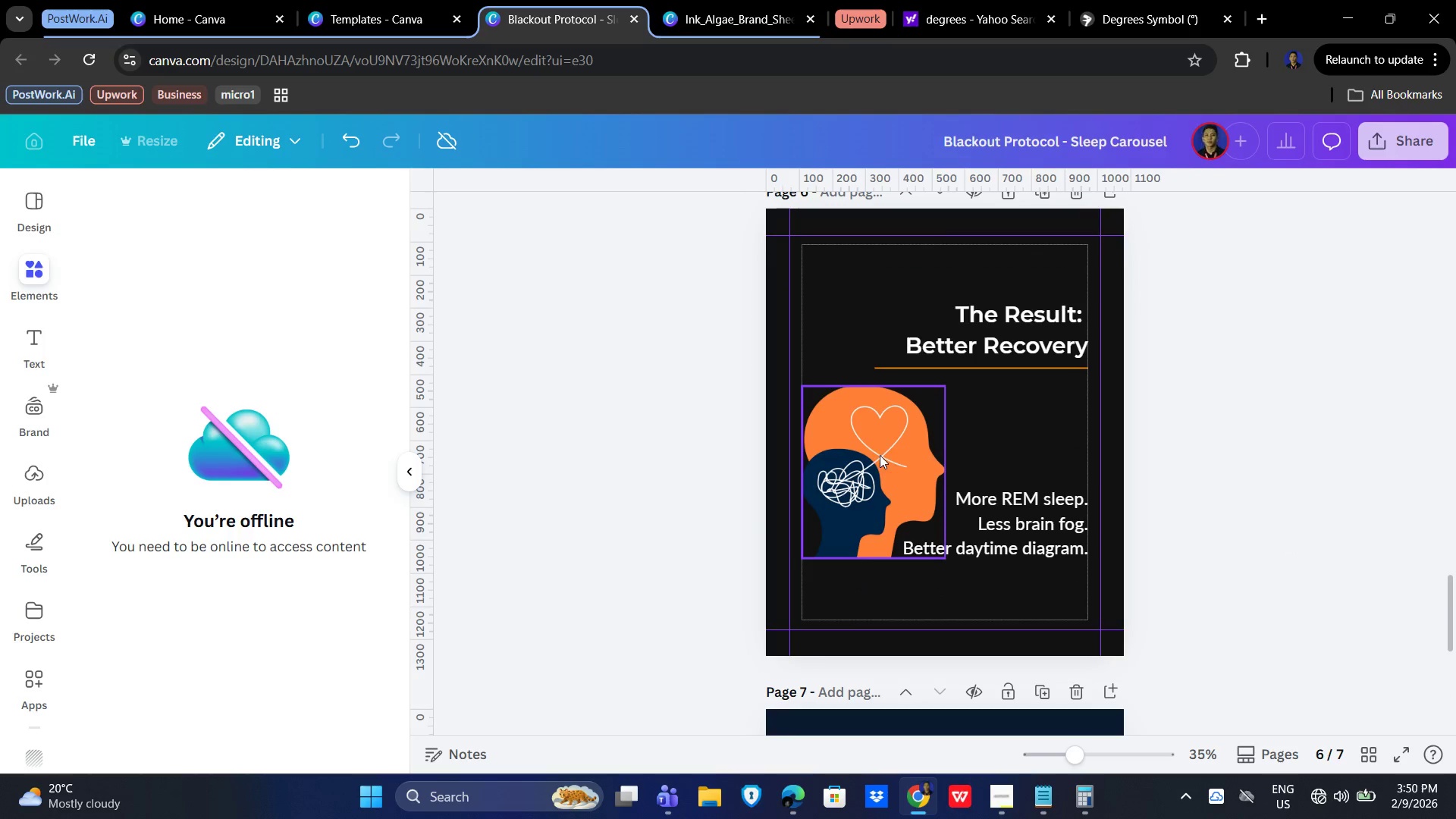 
left_click([881, 442])
 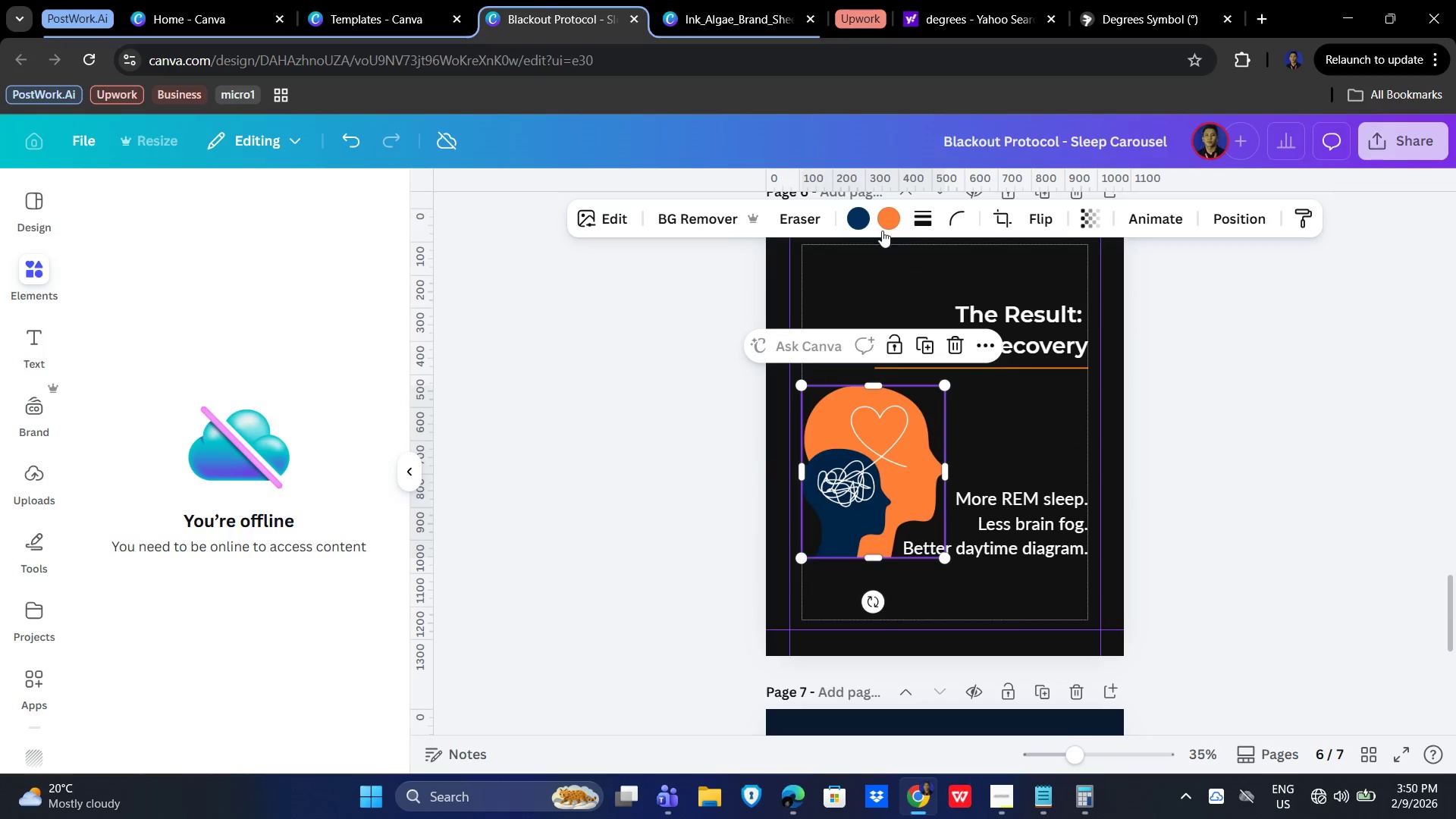 
left_click([895, 215])
 